 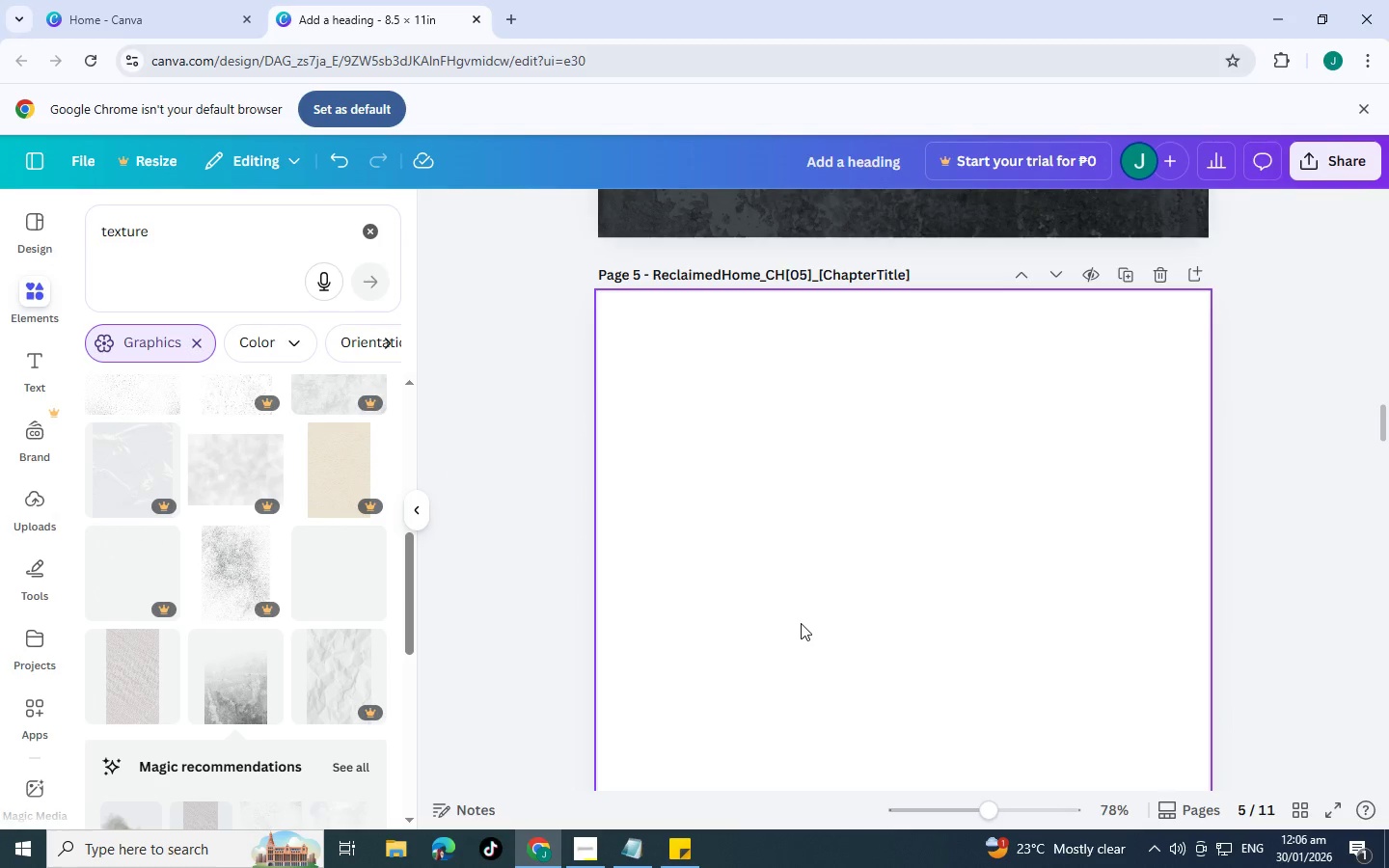 
scroll: coordinate [803, 615], scroll_direction: up, amount: 8.0
 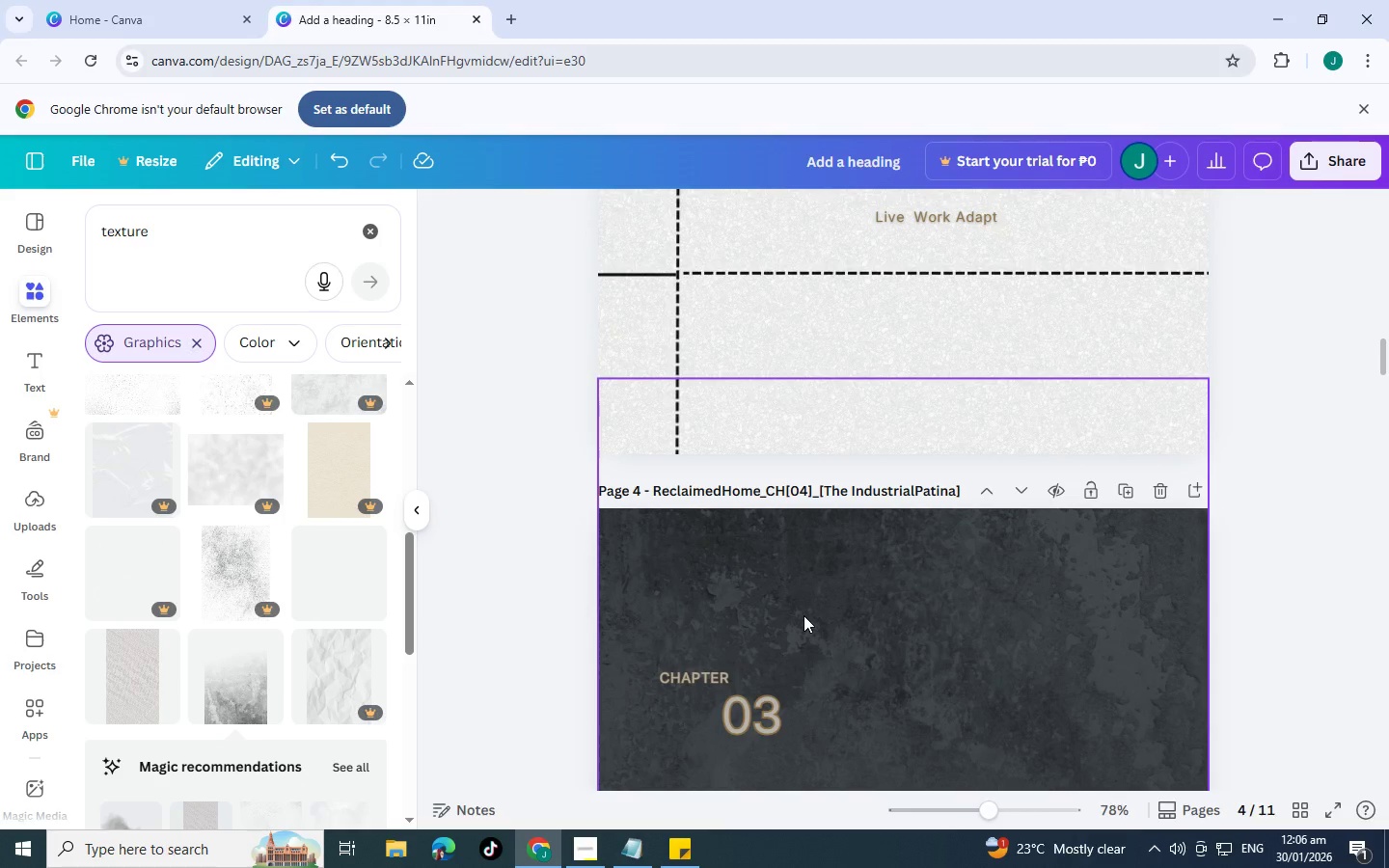 
scroll: coordinate [803, 615], scroll_direction: down, amount: 4.0
 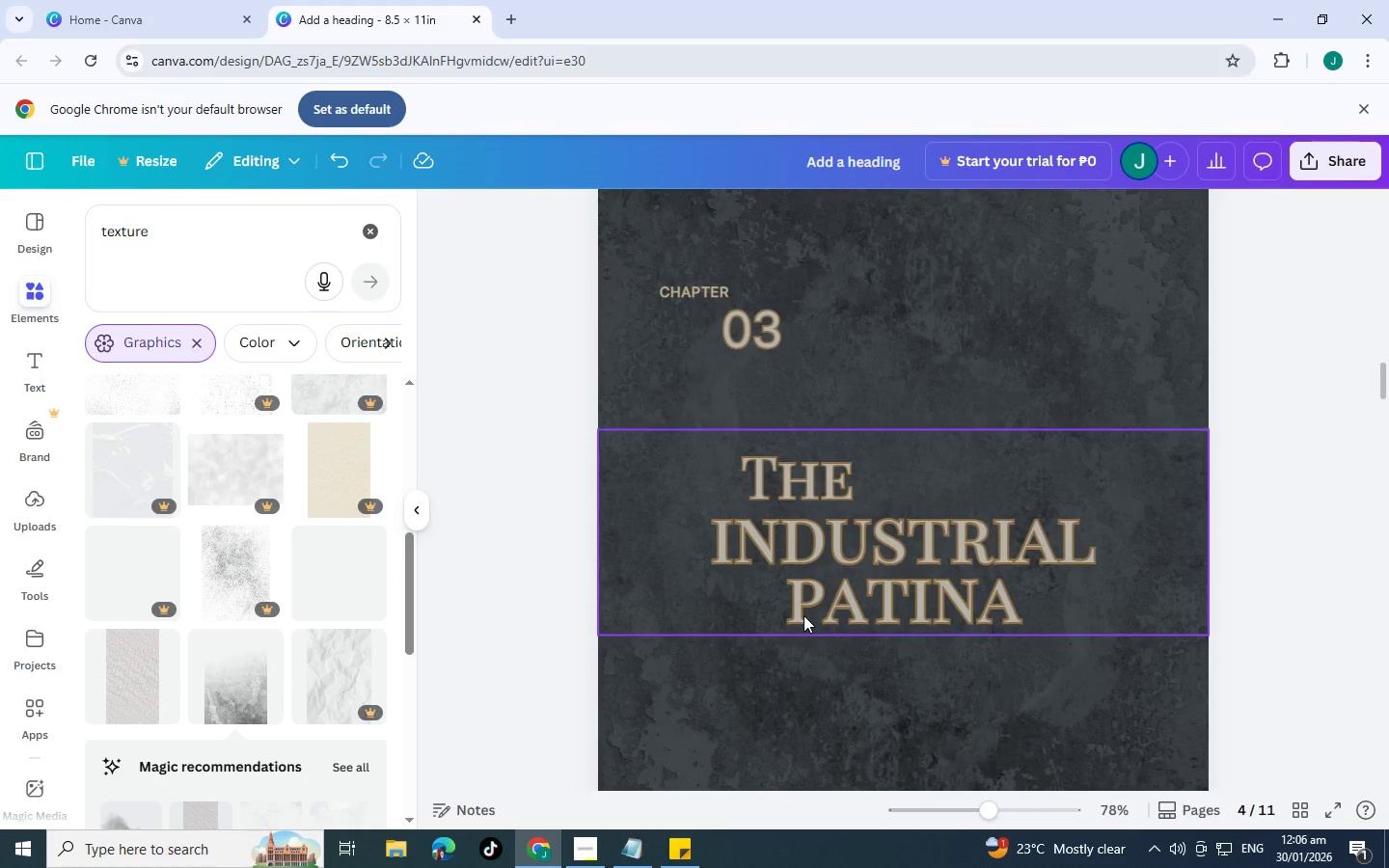 
scroll: coordinate [803, 615], scroll_direction: up, amount: 7.0
 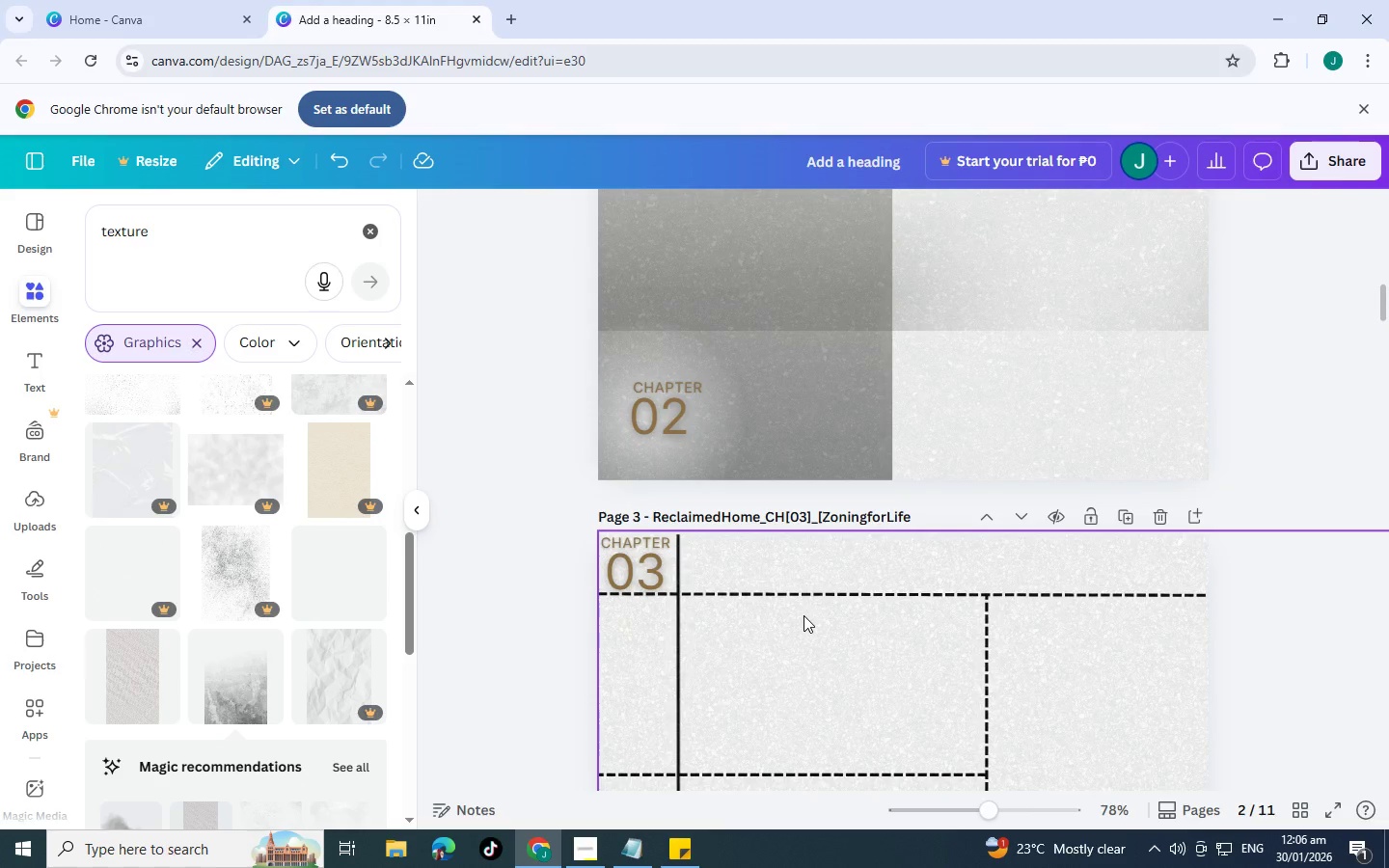 
scroll: coordinate [803, 615], scroll_direction: down, amount: 10.0
 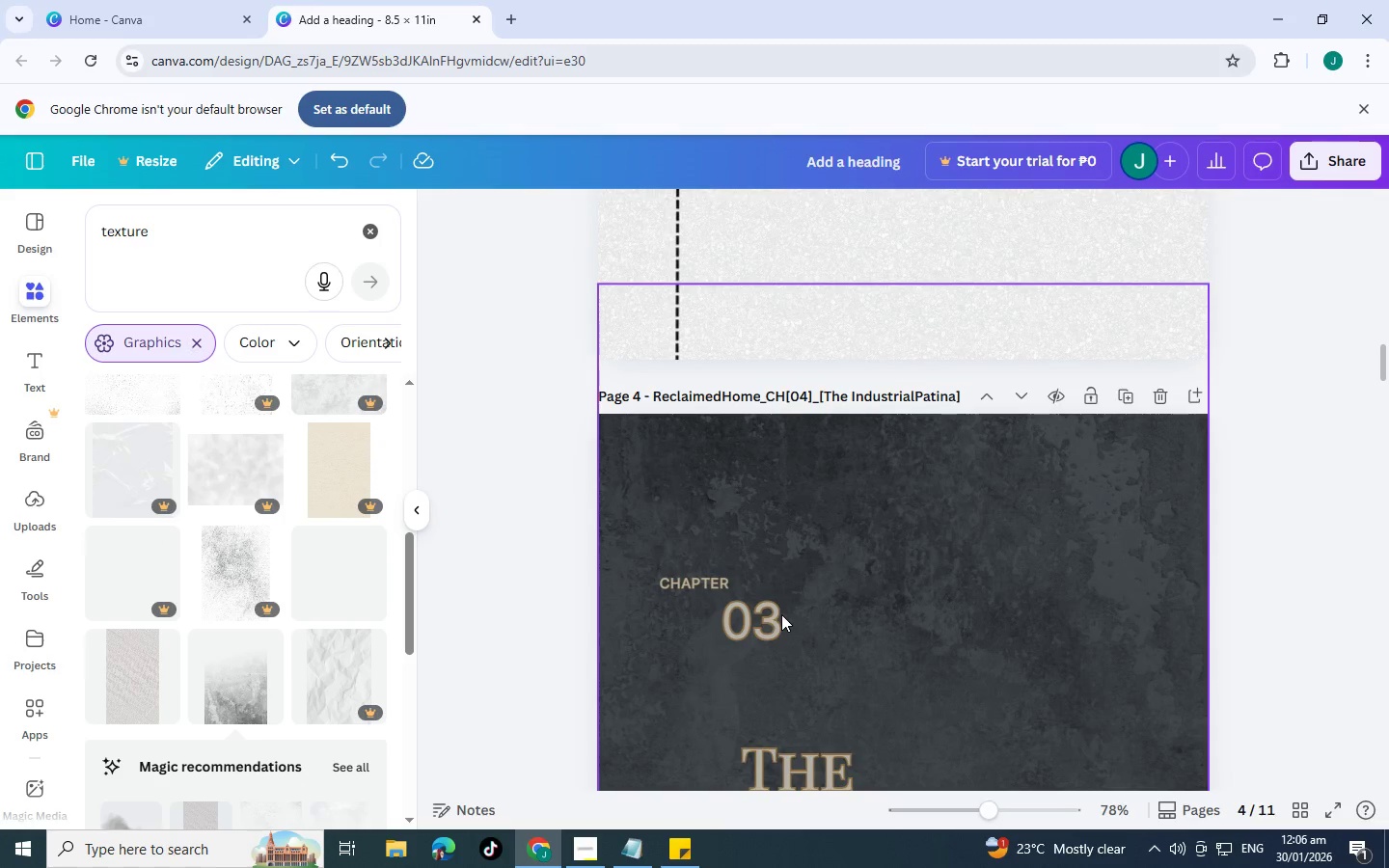 
double_click([767, 617])
 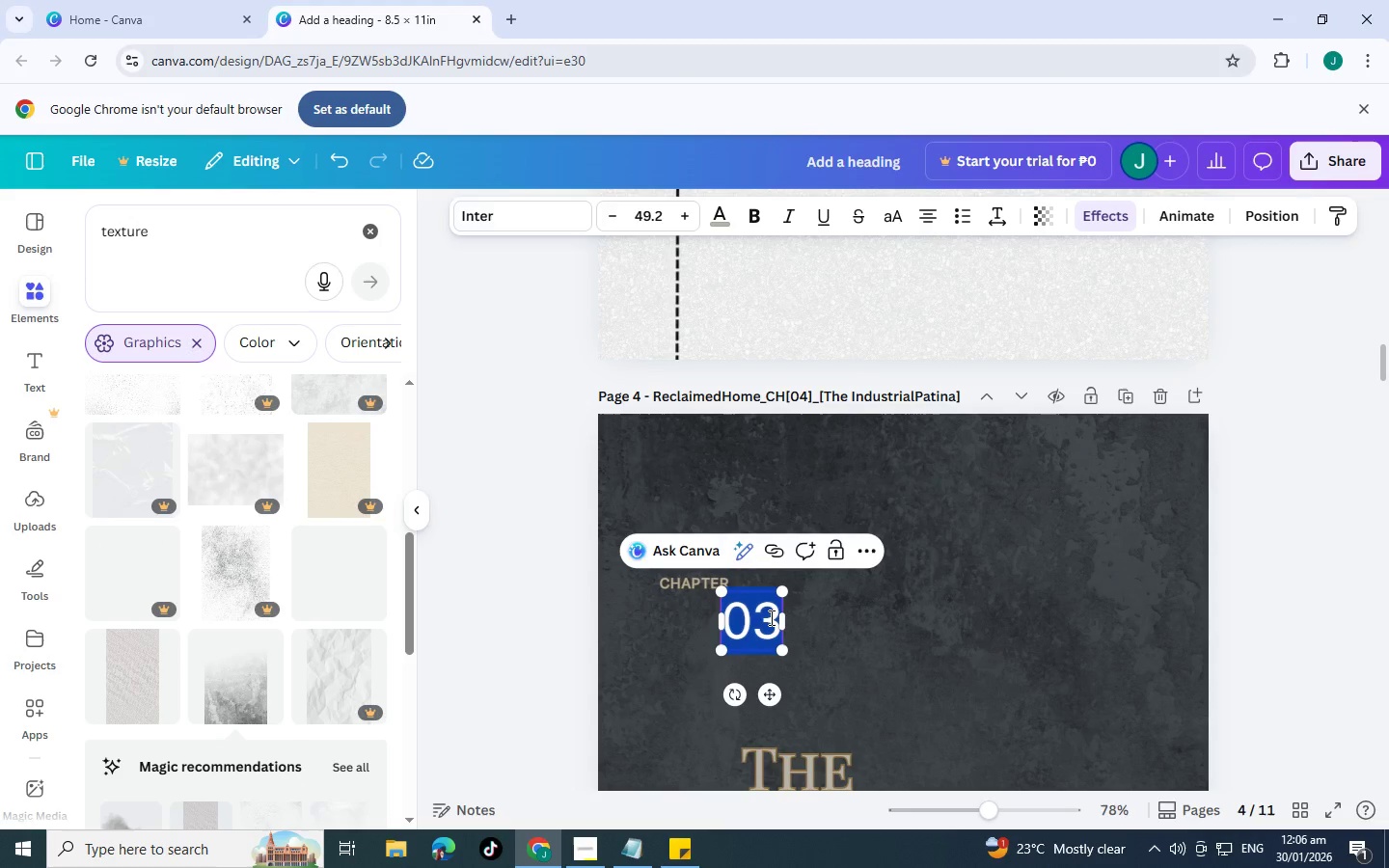 
left_click([773, 617])
 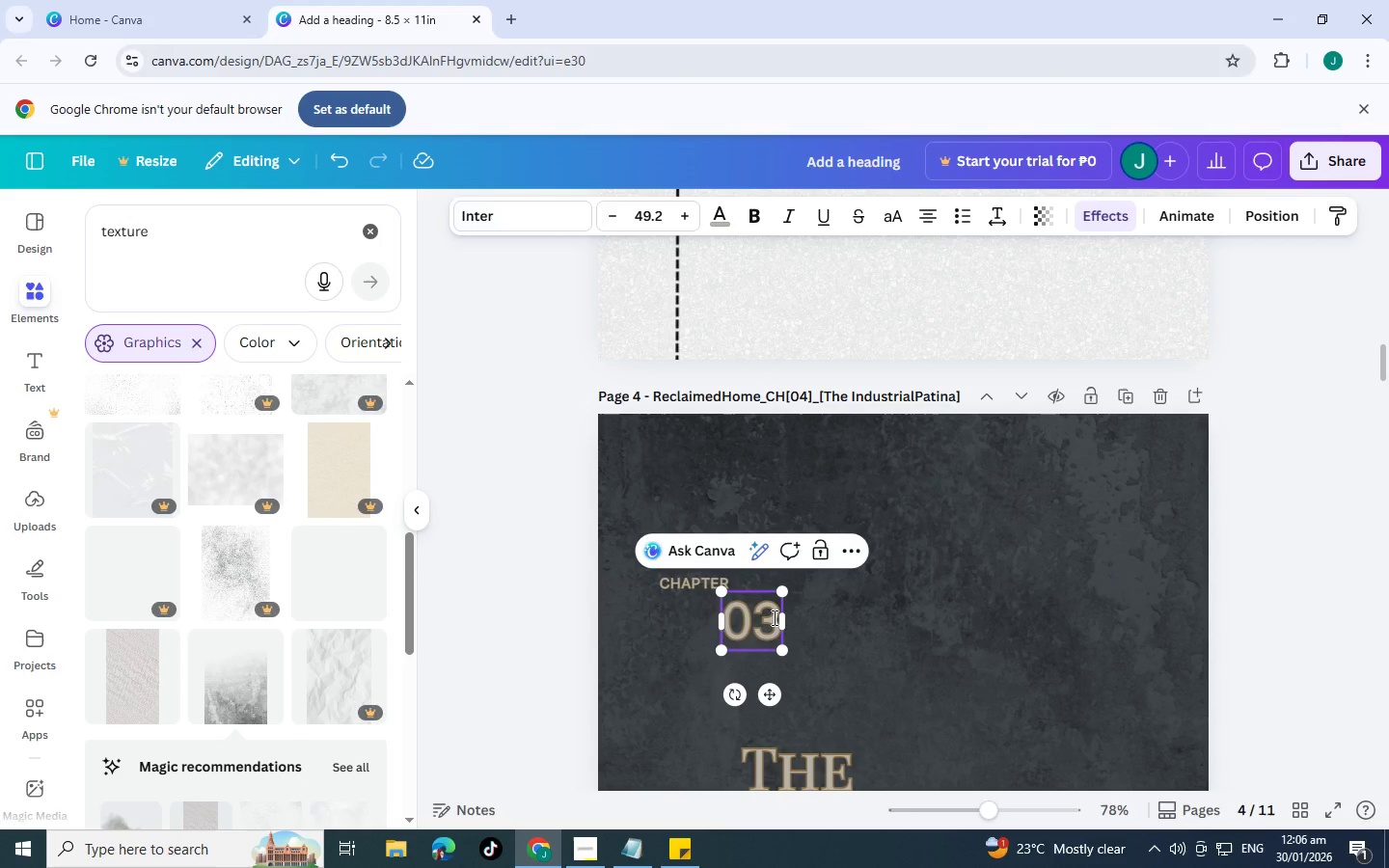 
left_click_drag(start_coordinate=[773, 617], to_coordinate=[758, 617])
 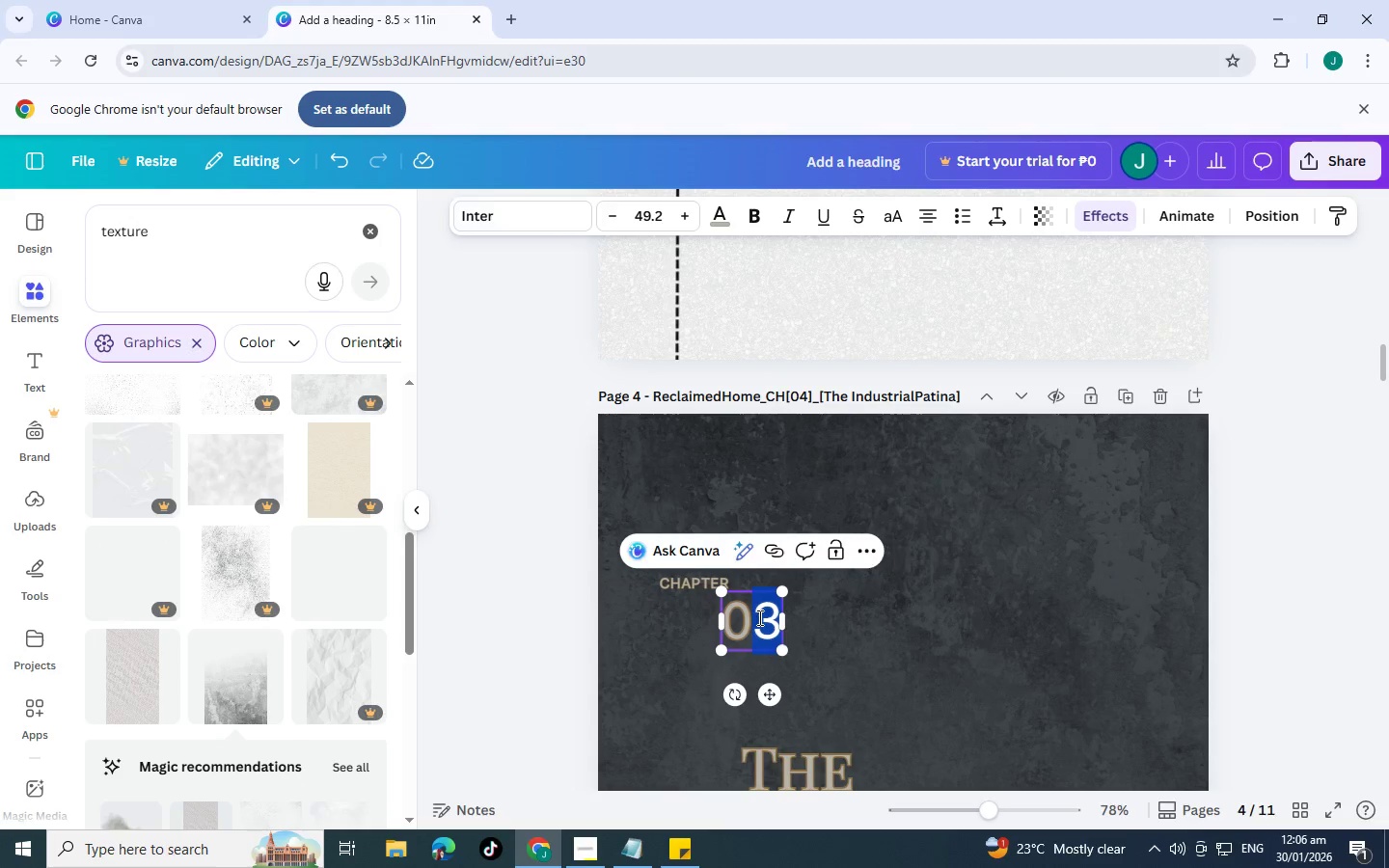 
key(4)
 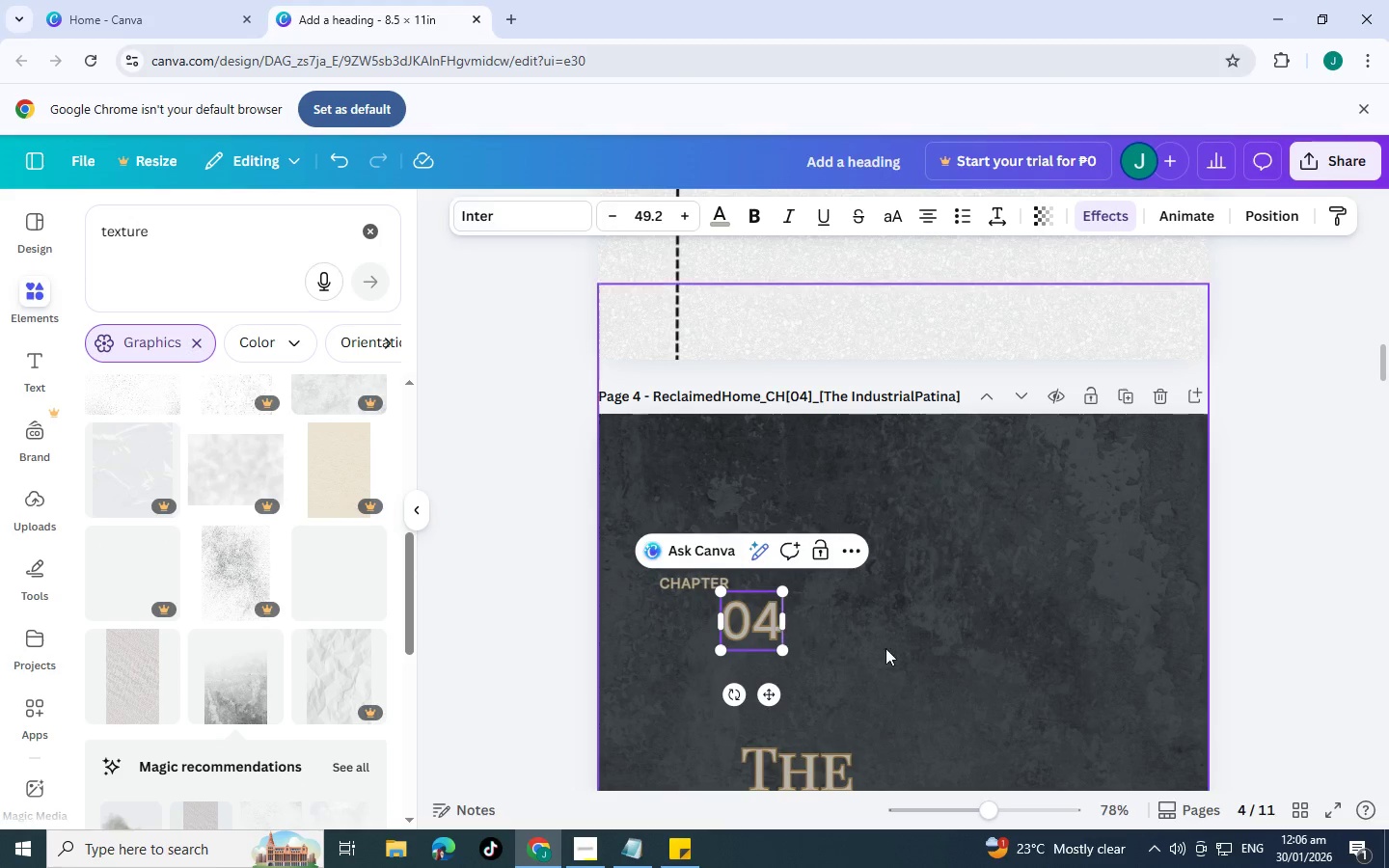 
left_click([902, 649])
 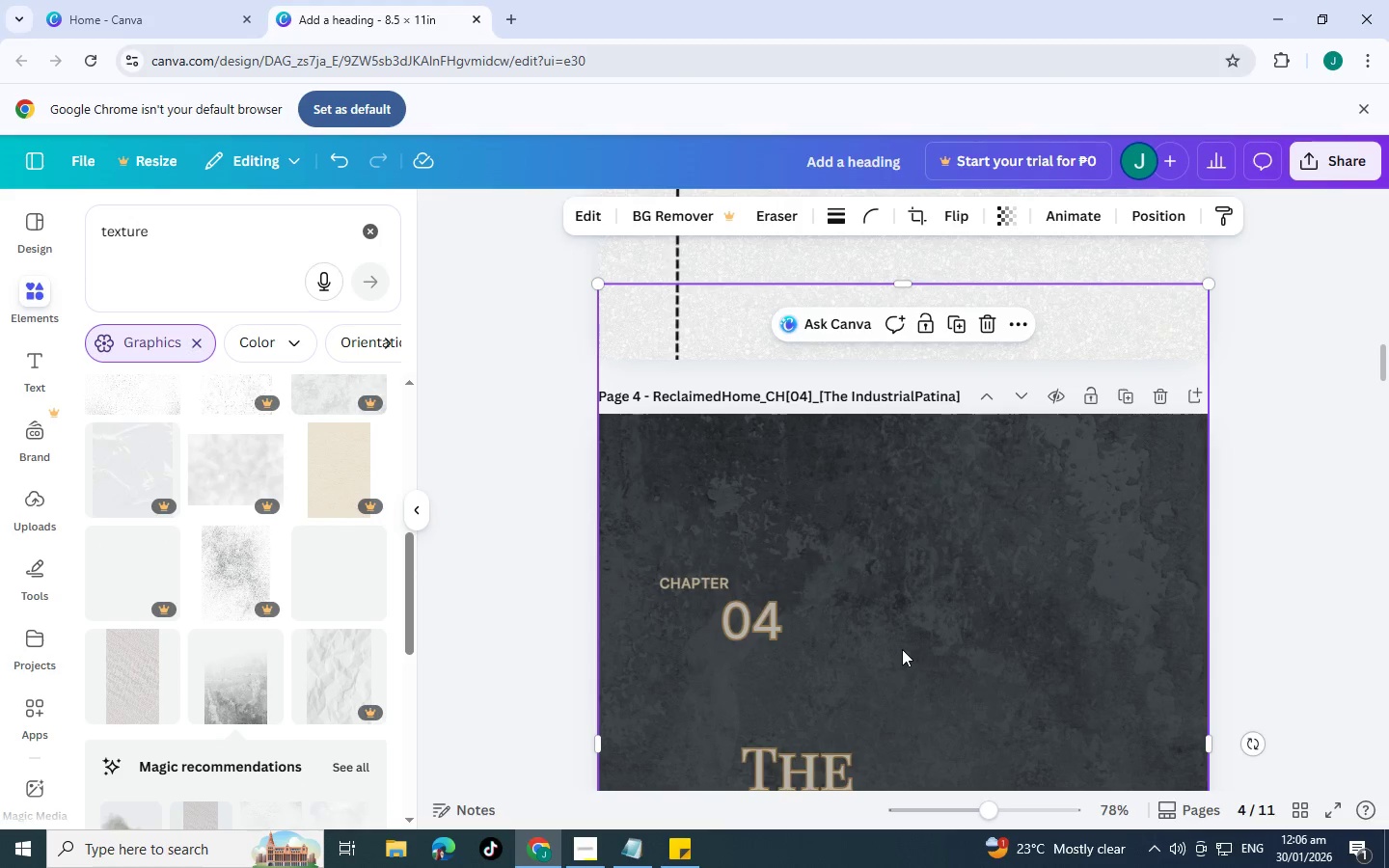 
scroll: coordinate [818, 472], scroll_direction: down, amount: 9.0
 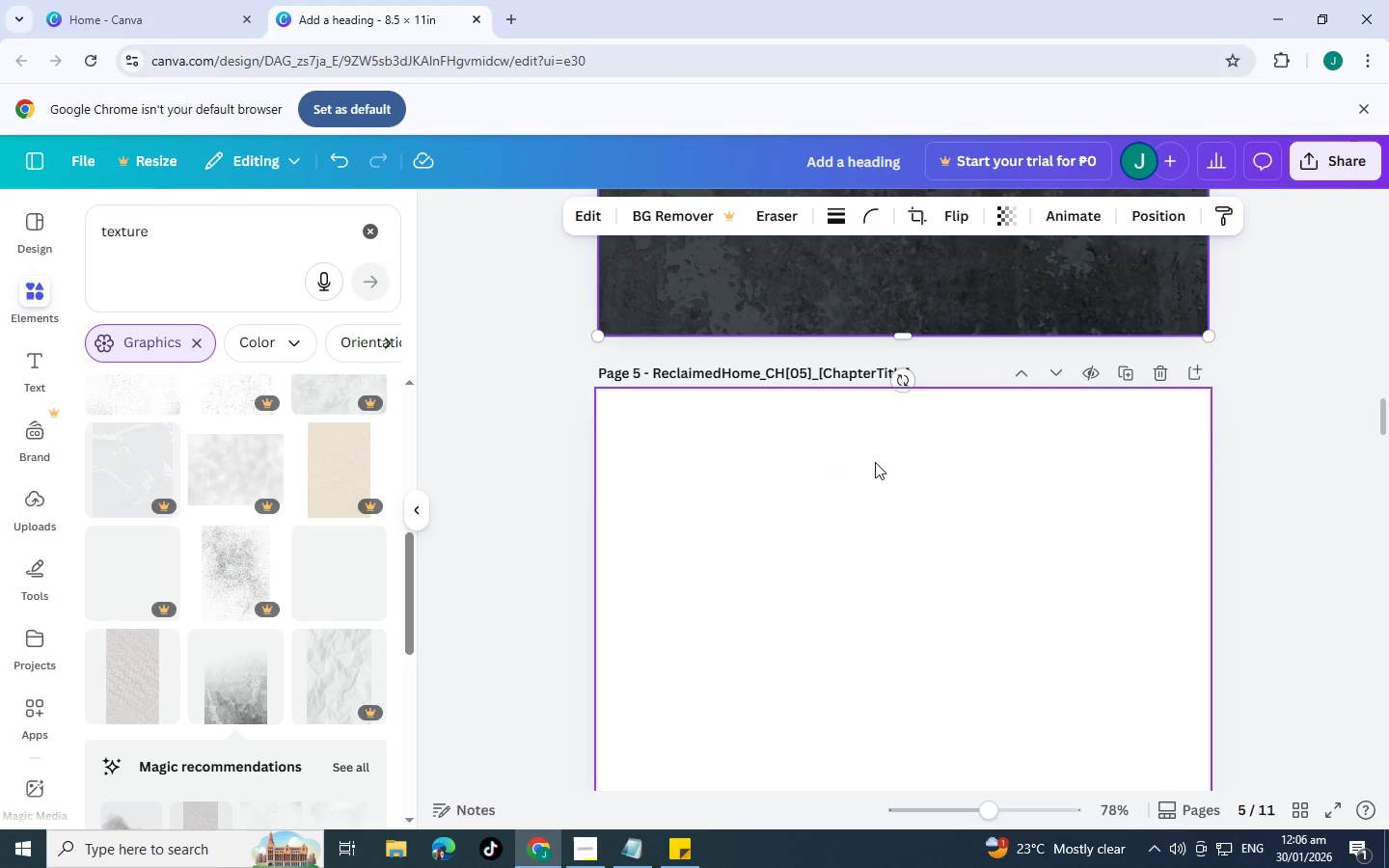 
wait(18.78)
 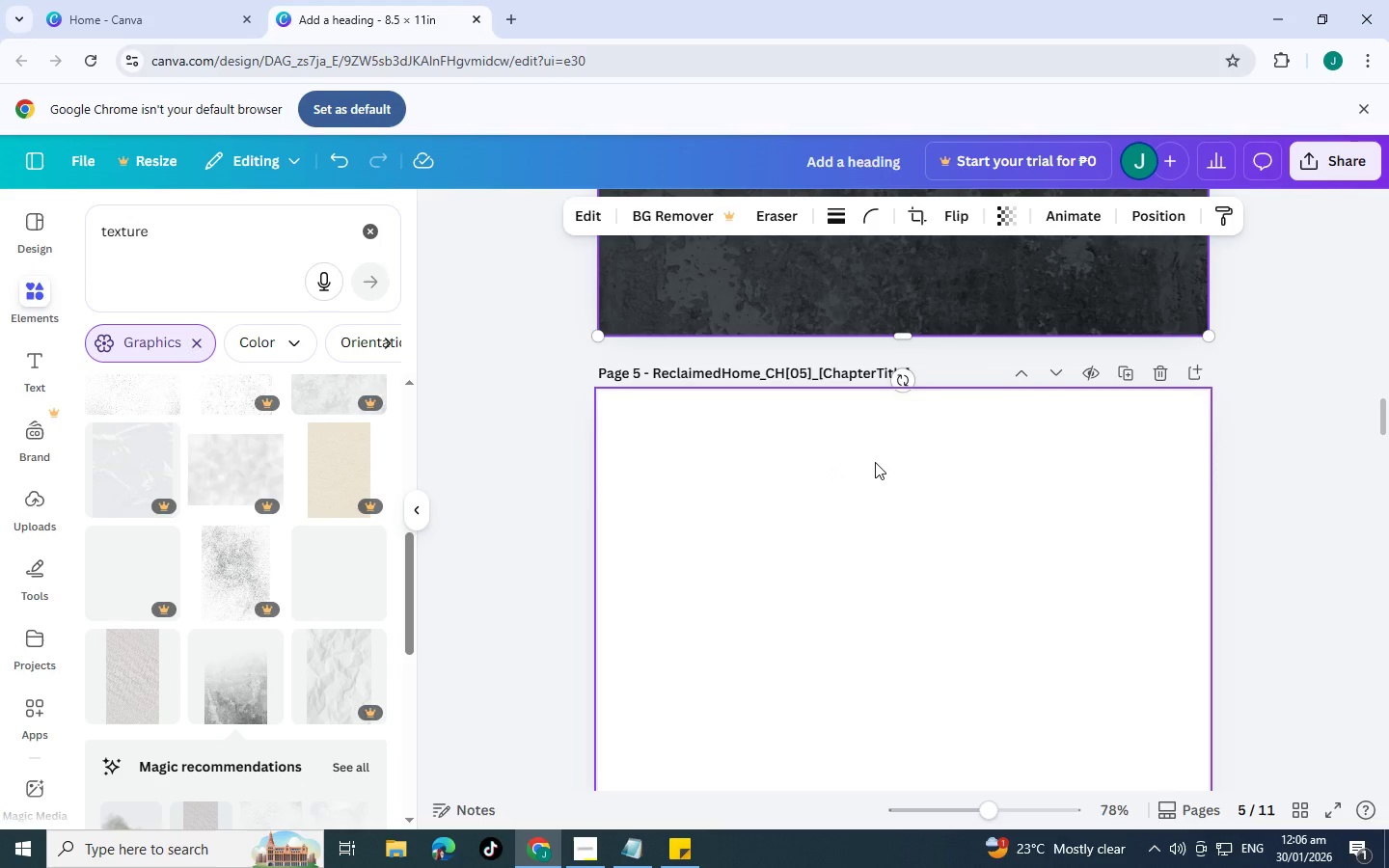 
scroll: coordinate [873, 452], scroll_direction: down, amount: 1.0
 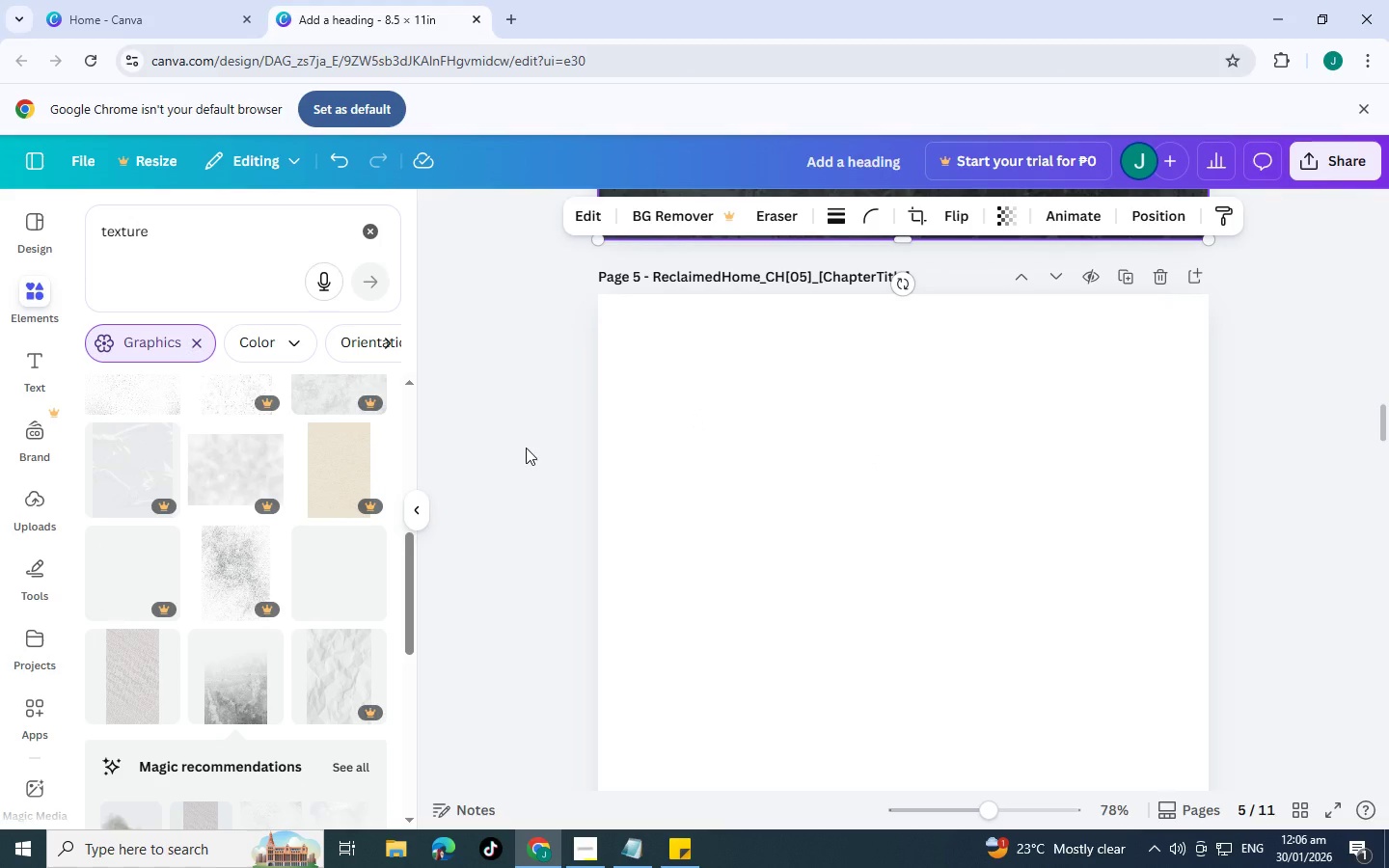 
wait(12.12)
 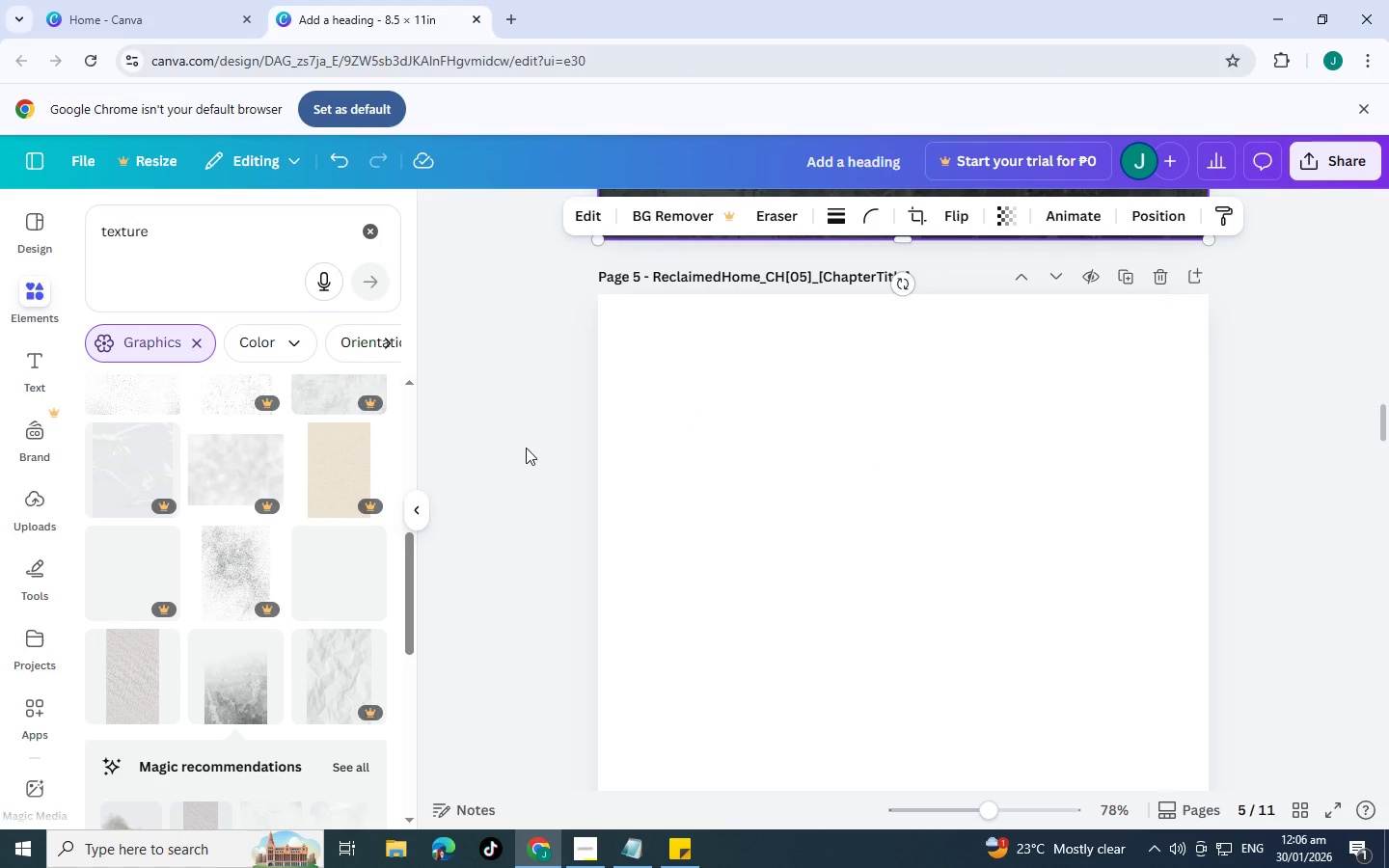 
scroll: coordinate [360, 429], scroll_direction: down, amount: 9.0
 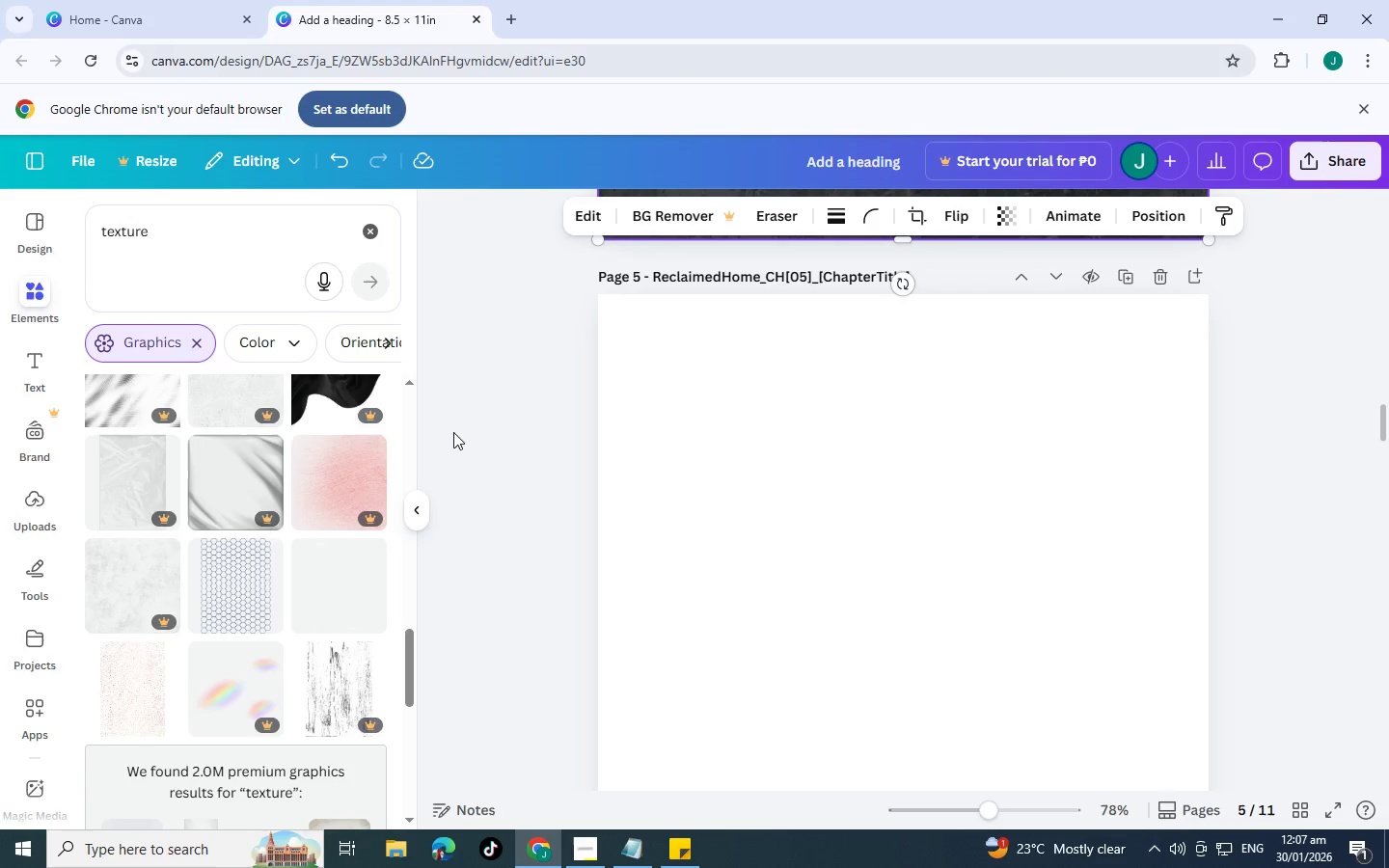 
scroll: coordinate [637, 455], scroll_direction: up, amount: 6.0
 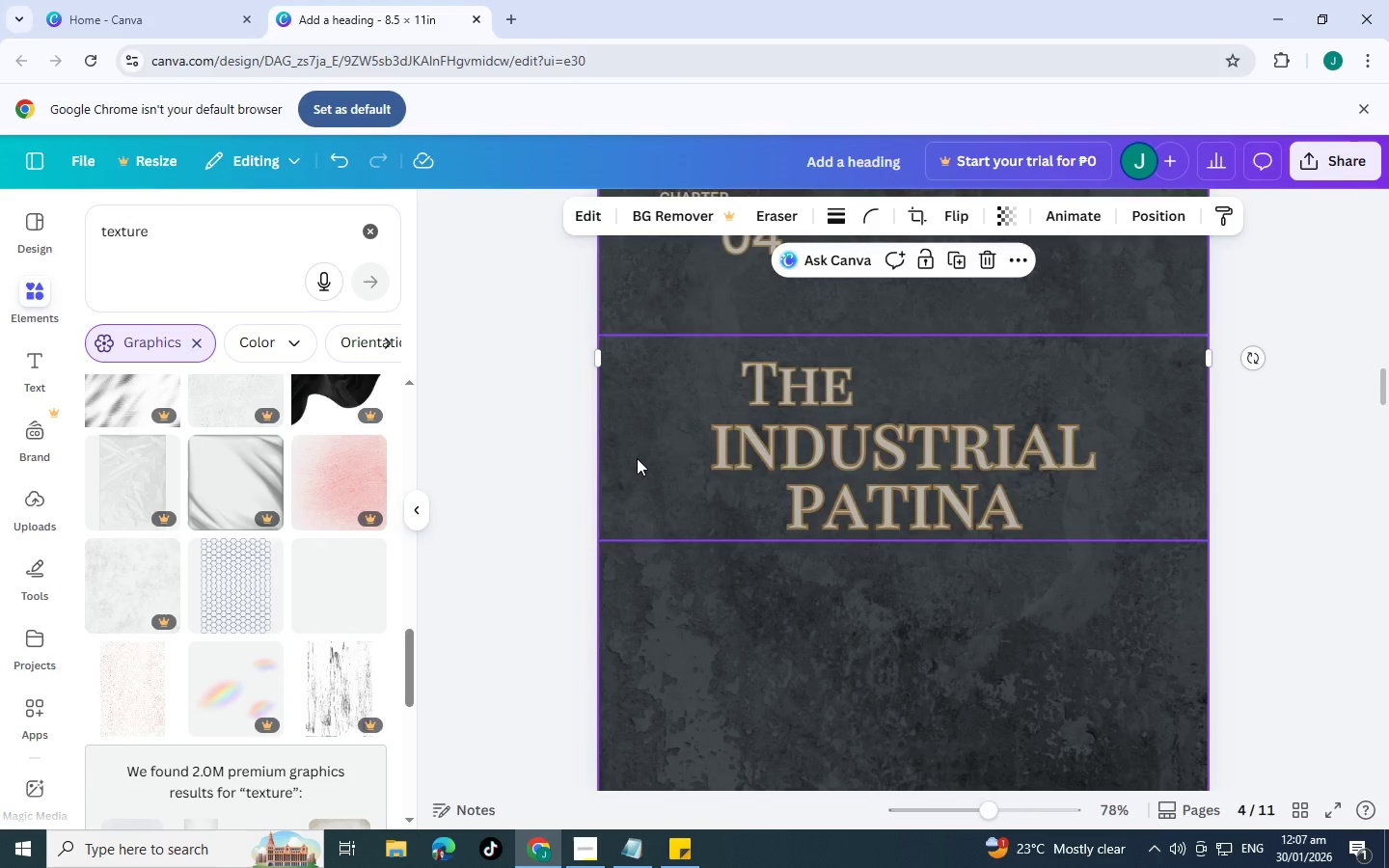 
scroll: coordinate [637, 458], scroll_direction: down, amount: 2.0
 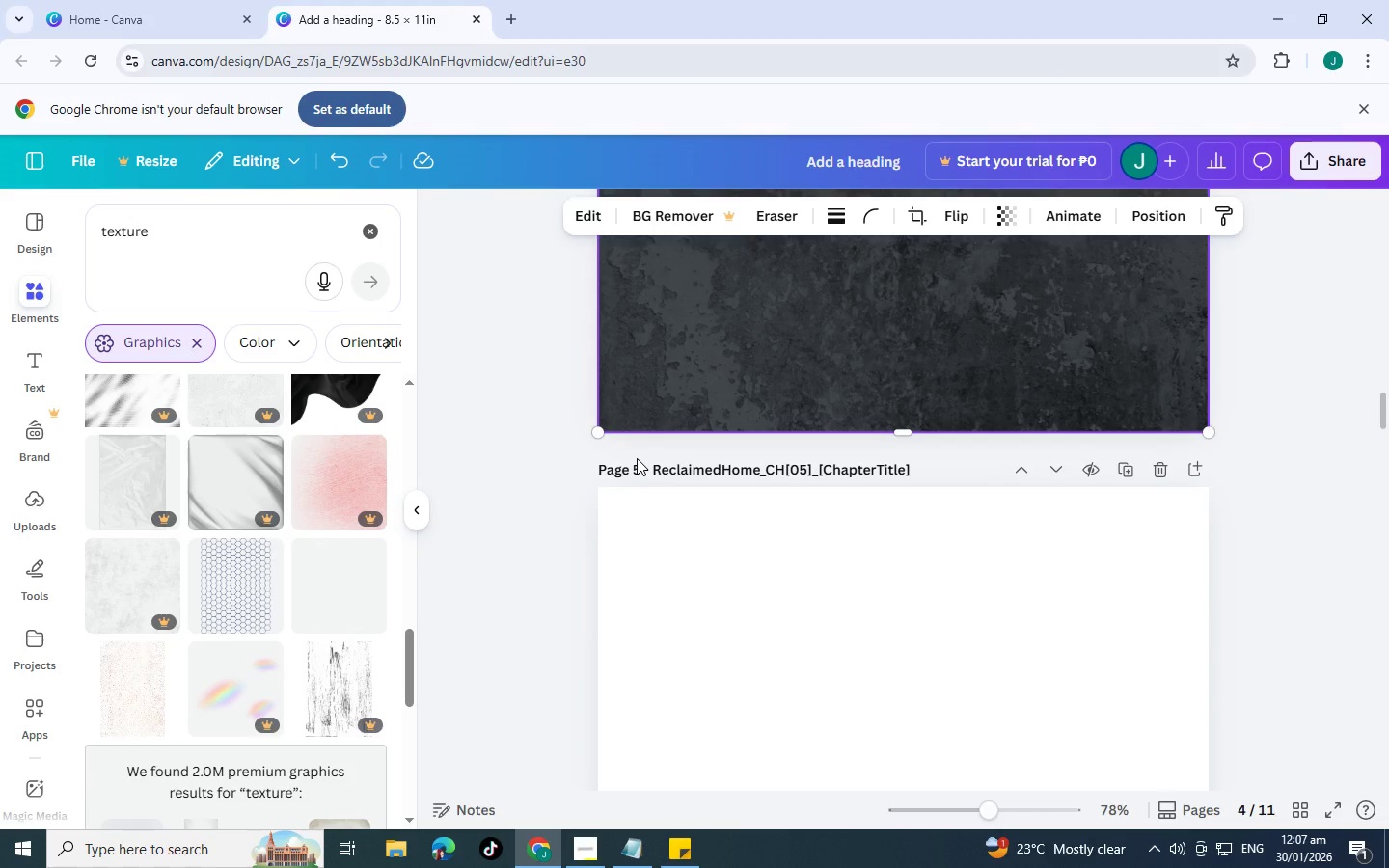 
wait(7.48)
 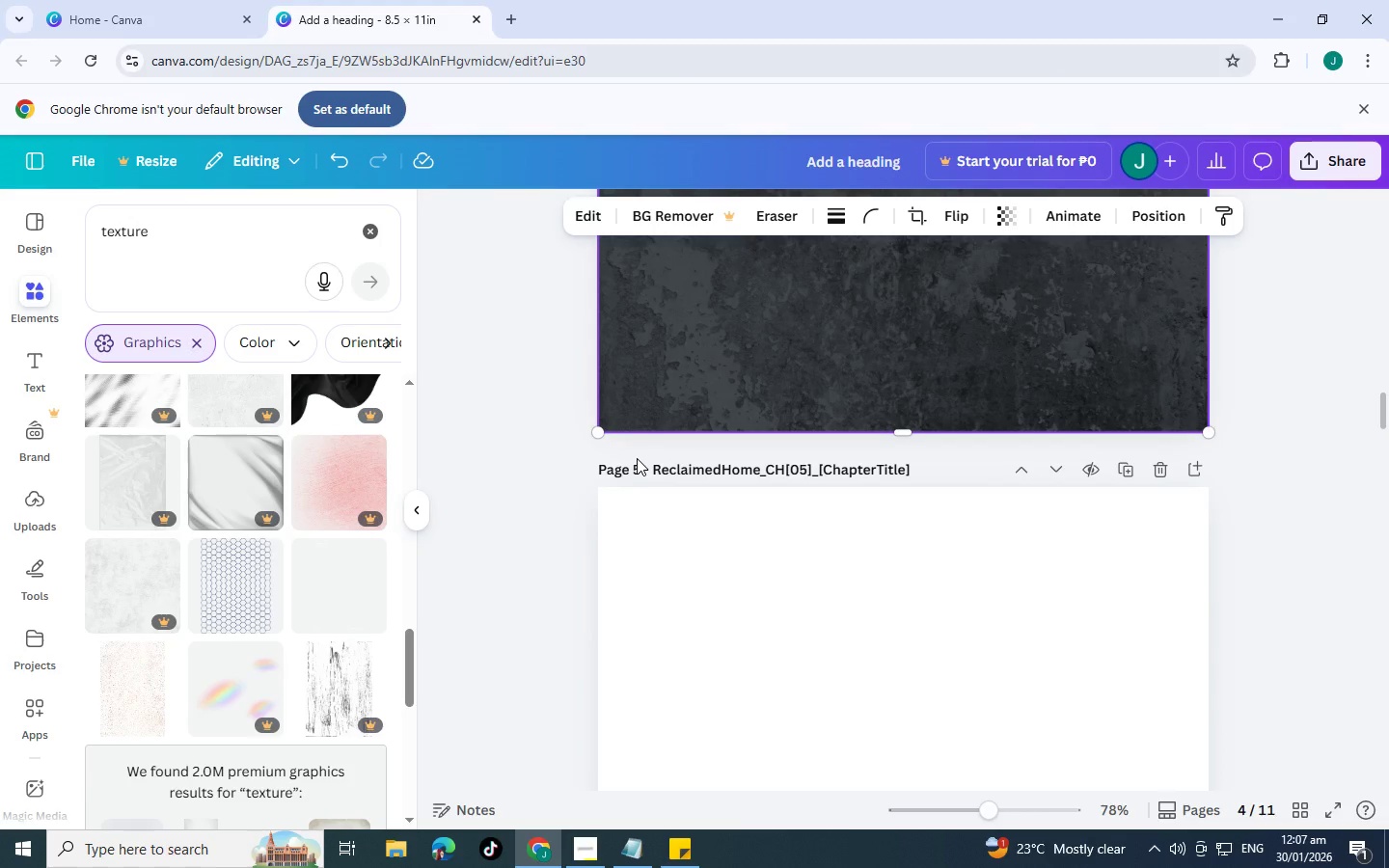 
scroll: coordinate [603, 448], scroll_direction: down, amount: 1.0
 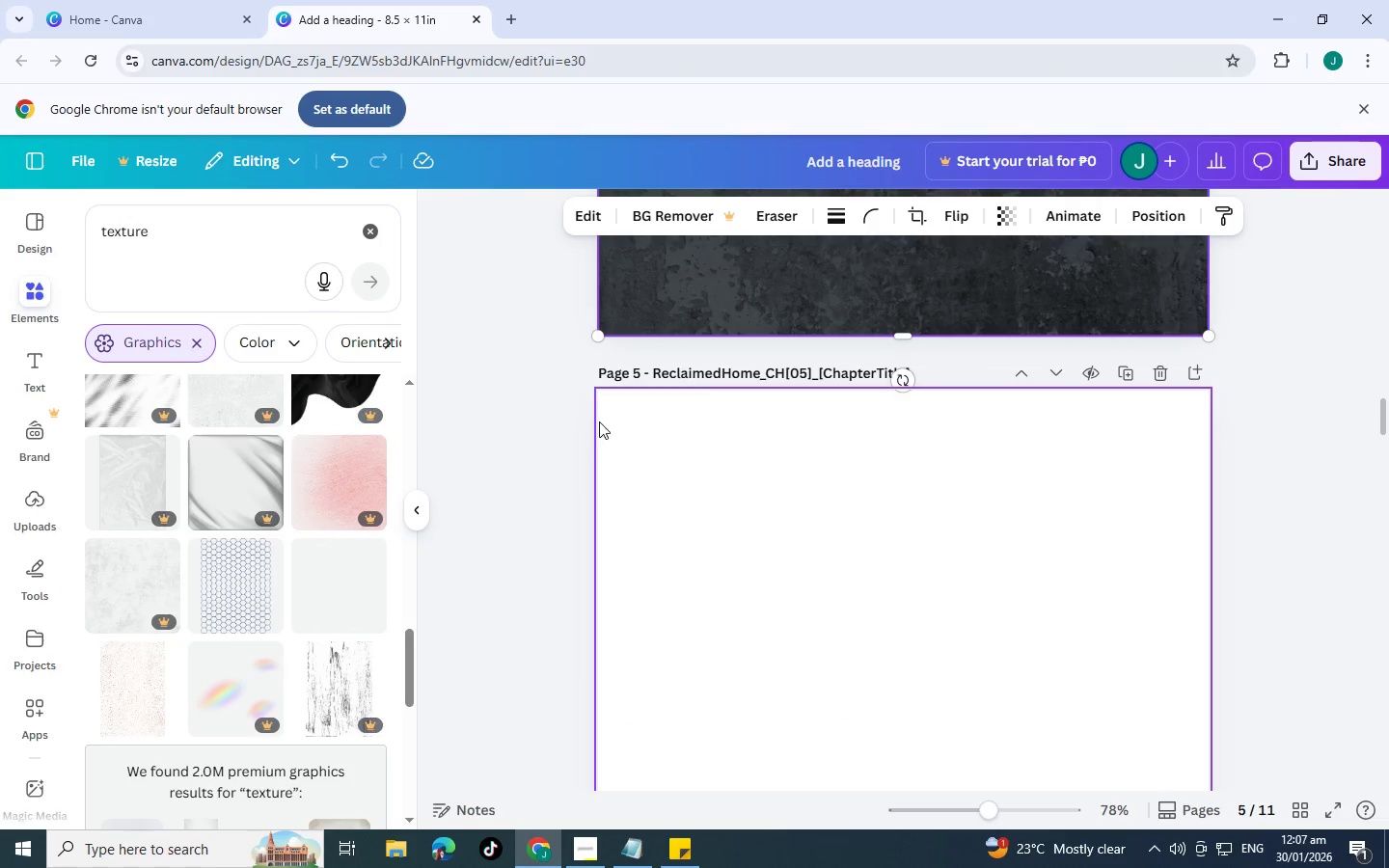 
scroll: coordinate [603, 430], scroll_direction: up, amount: 2.0
 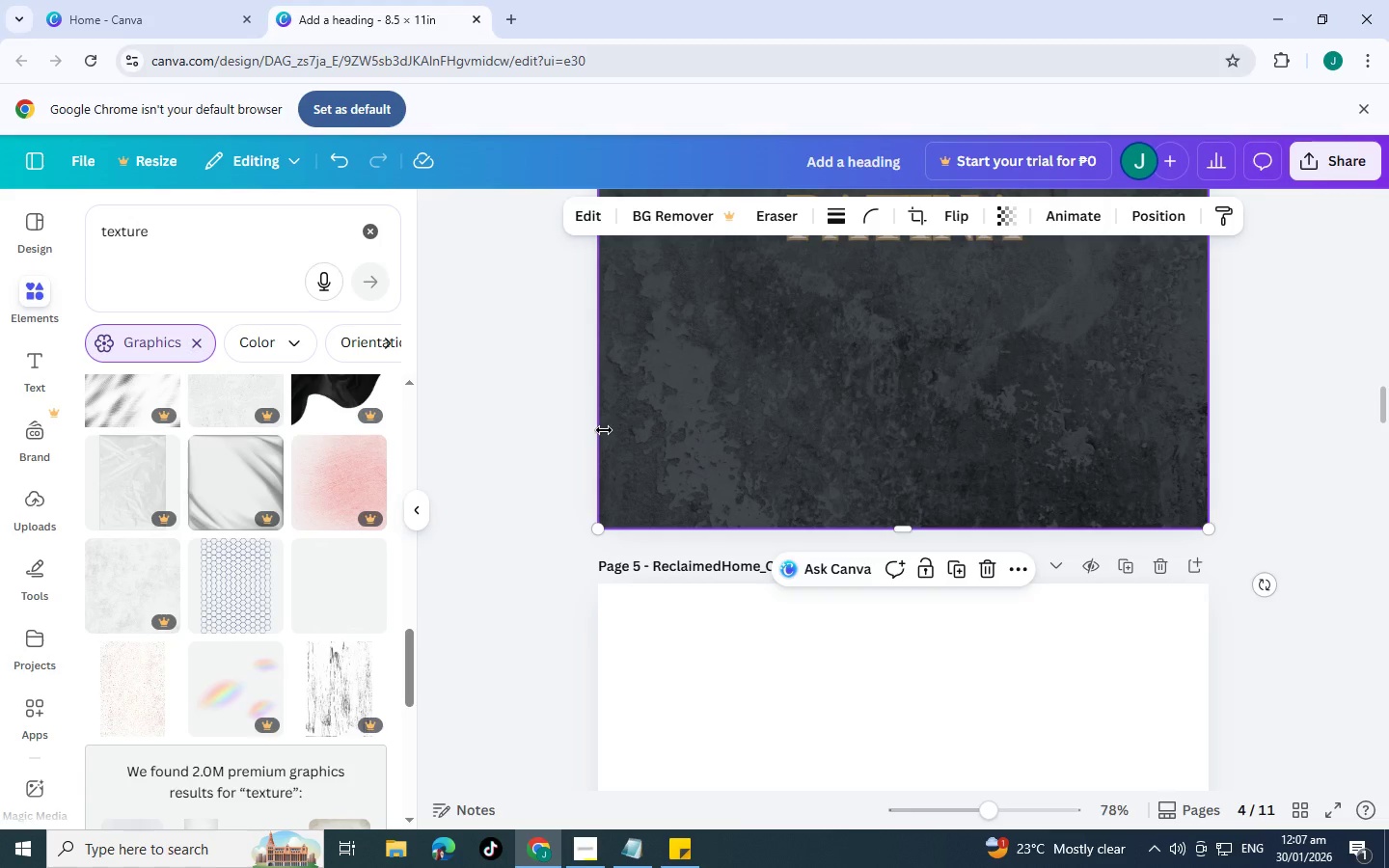 
wait(14.12)
 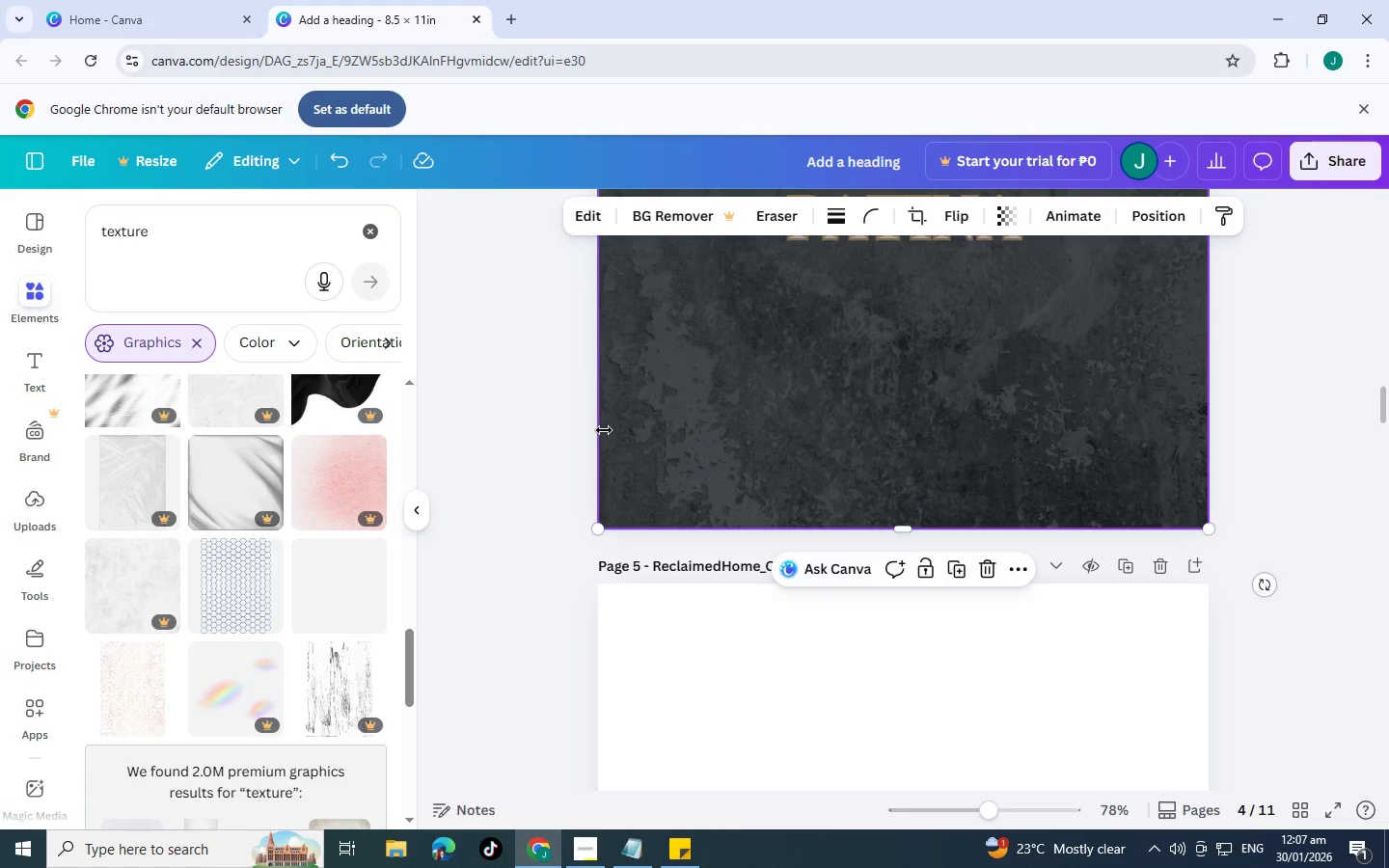 
scroll: coordinate [540, 420], scroll_direction: down, amount: 1.0
 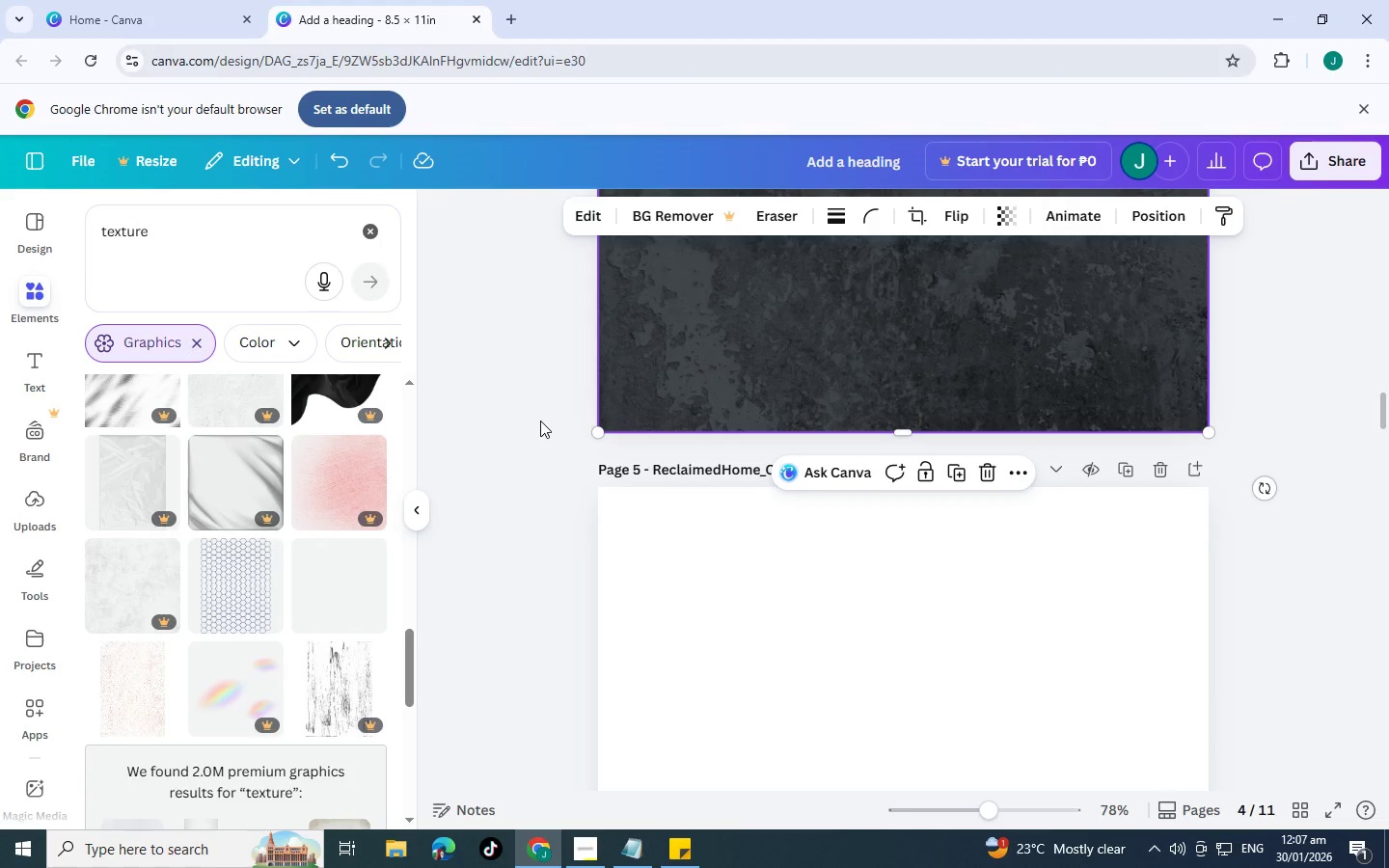 
scroll: coordinate [617, 446], scroll_direction: up, amount: 4.0
 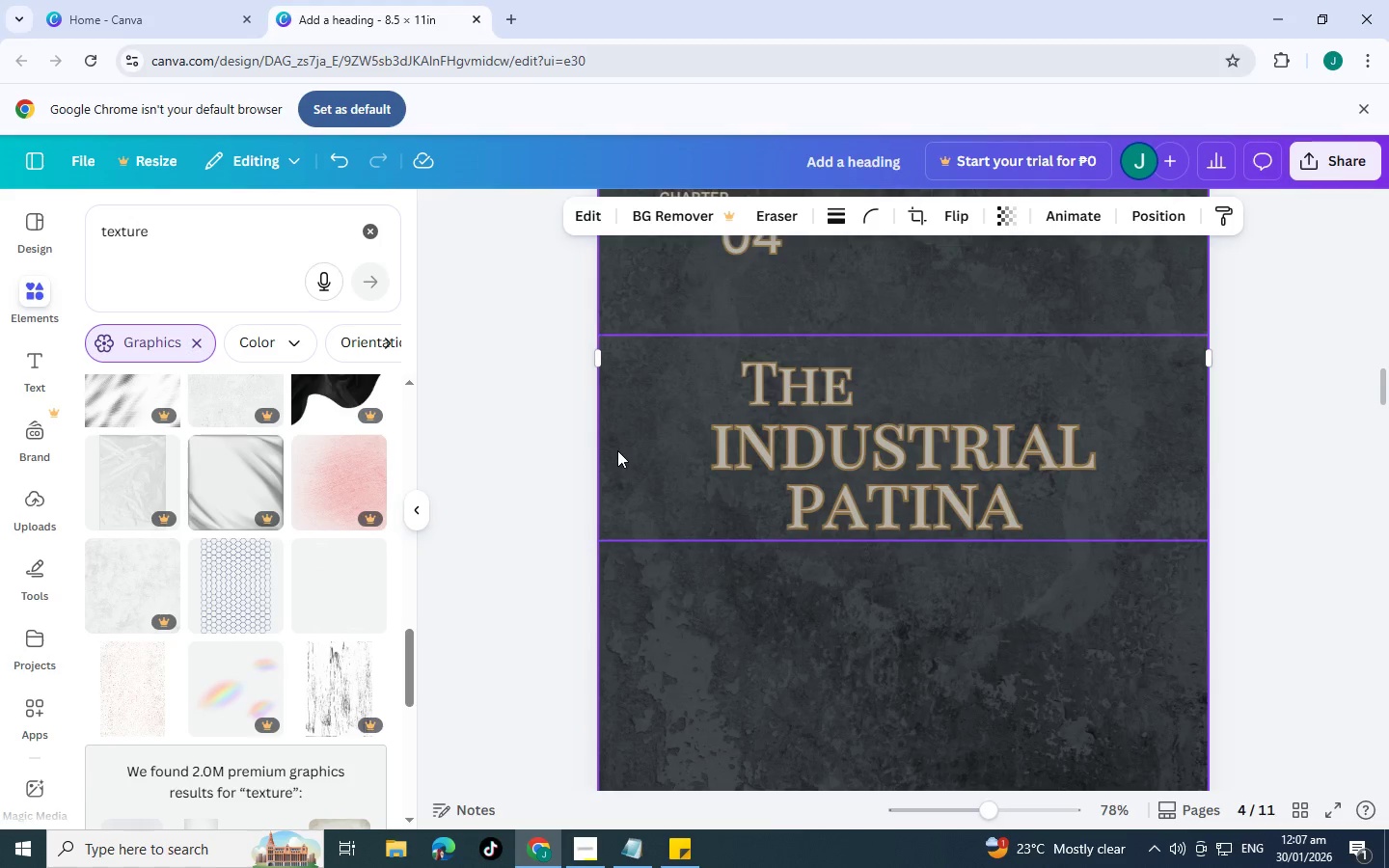 
scroll: coordinate [618, 451], scroll_direction: down, amount: 4.0
 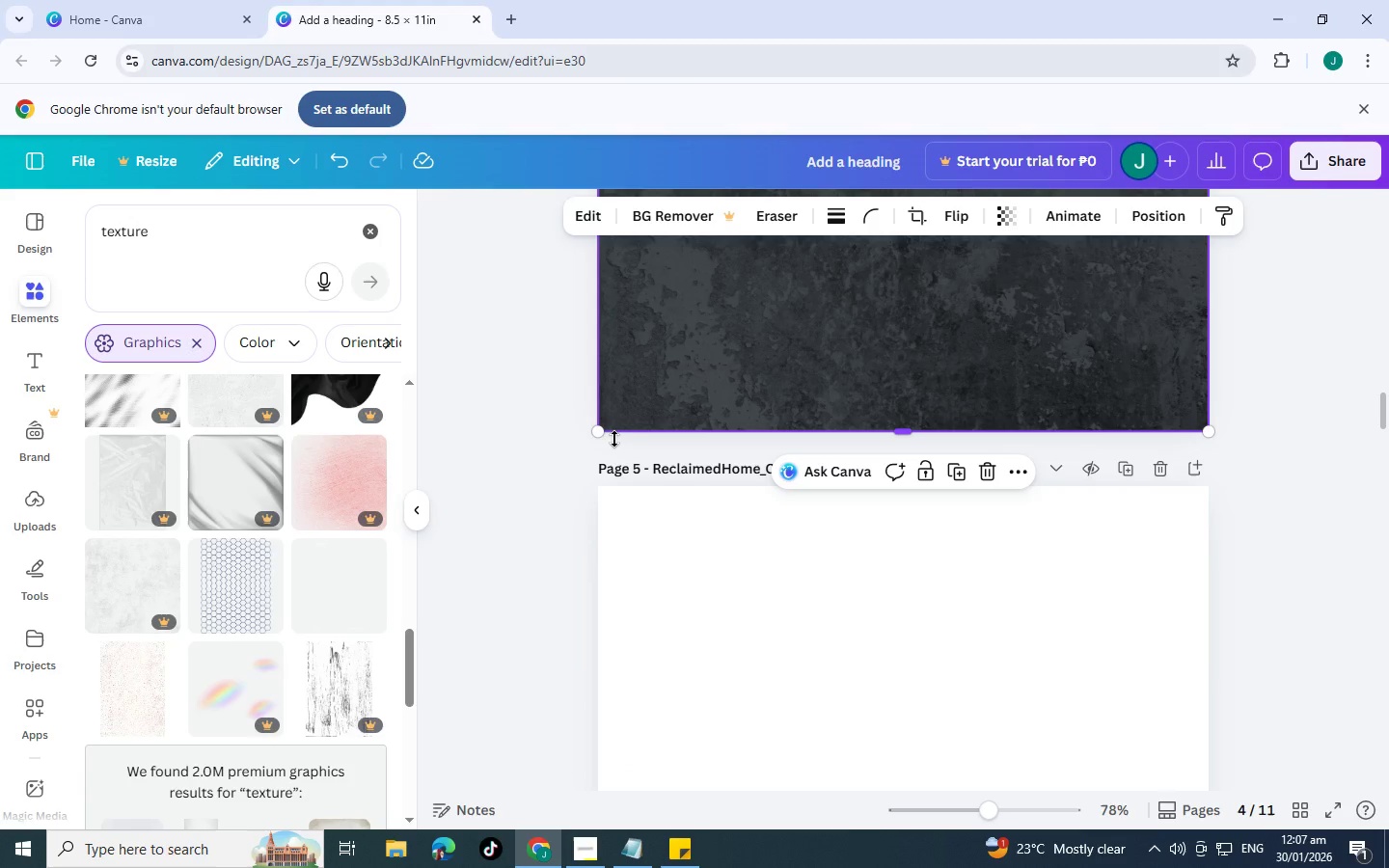 
scroll: coordinate [585, 520], scroll_direction: up, amount: 4.0
 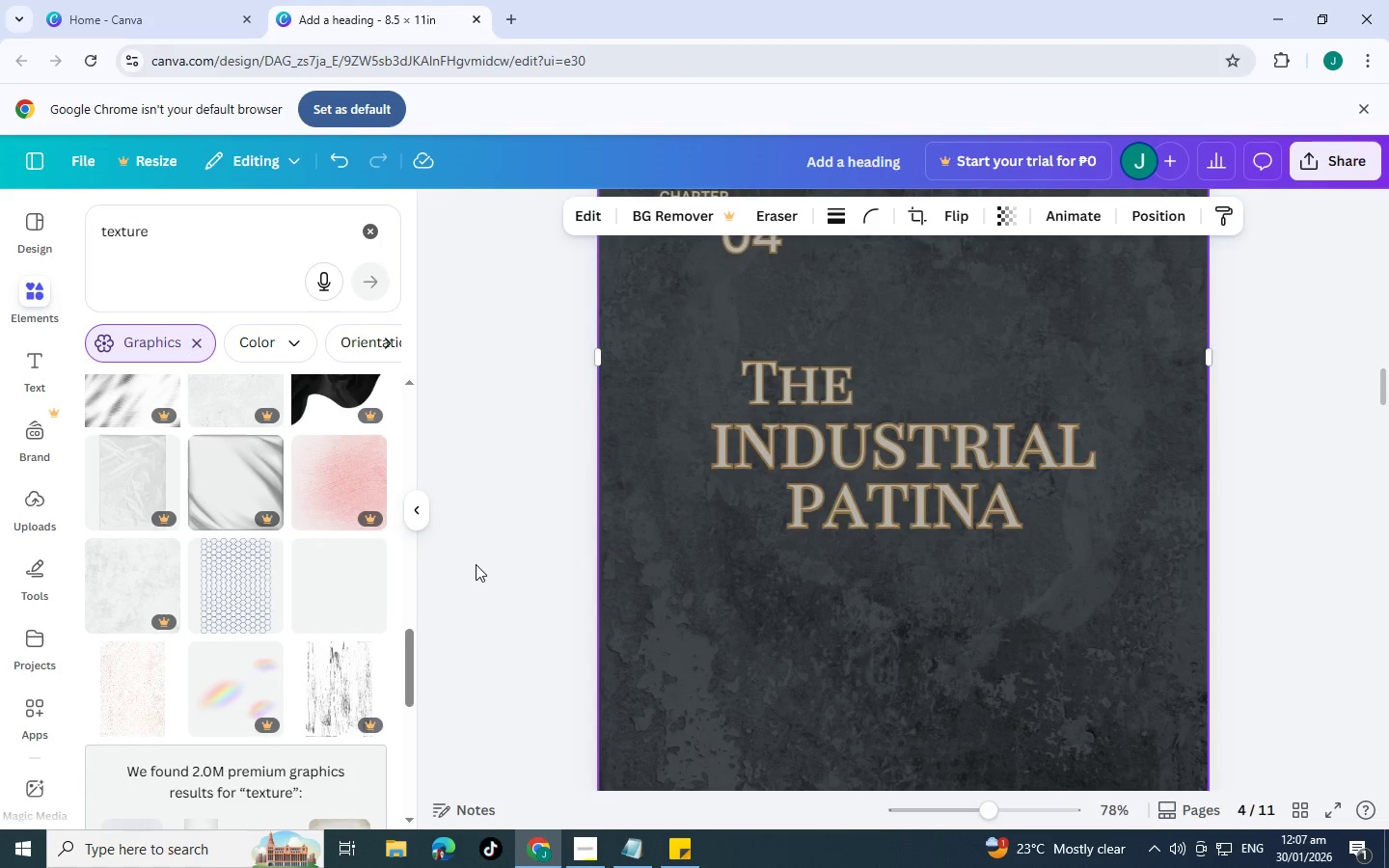 
scroll: coordinate [636, 590], scroll_direction: down, amount: 9.0
 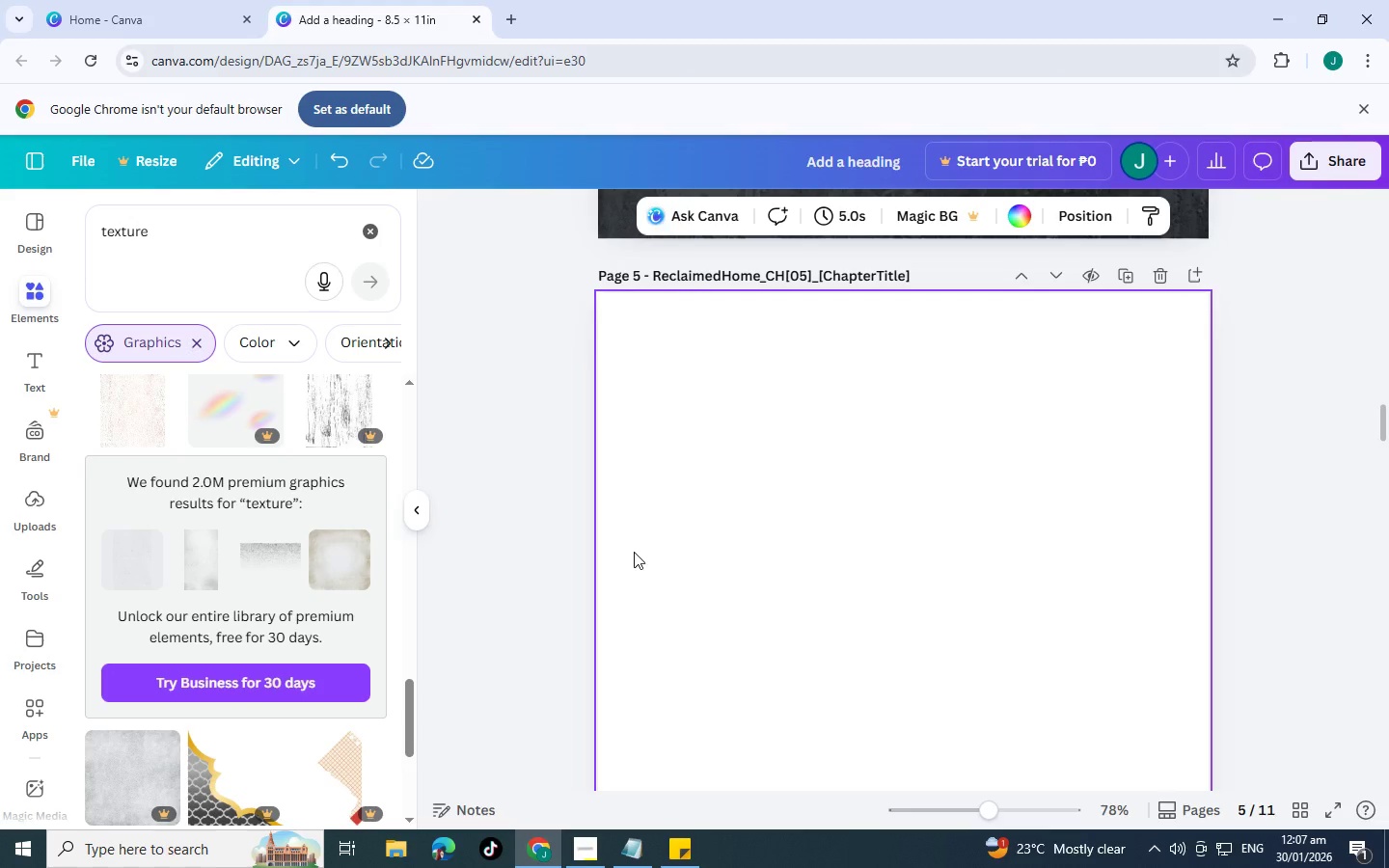 
wait(10.49)
 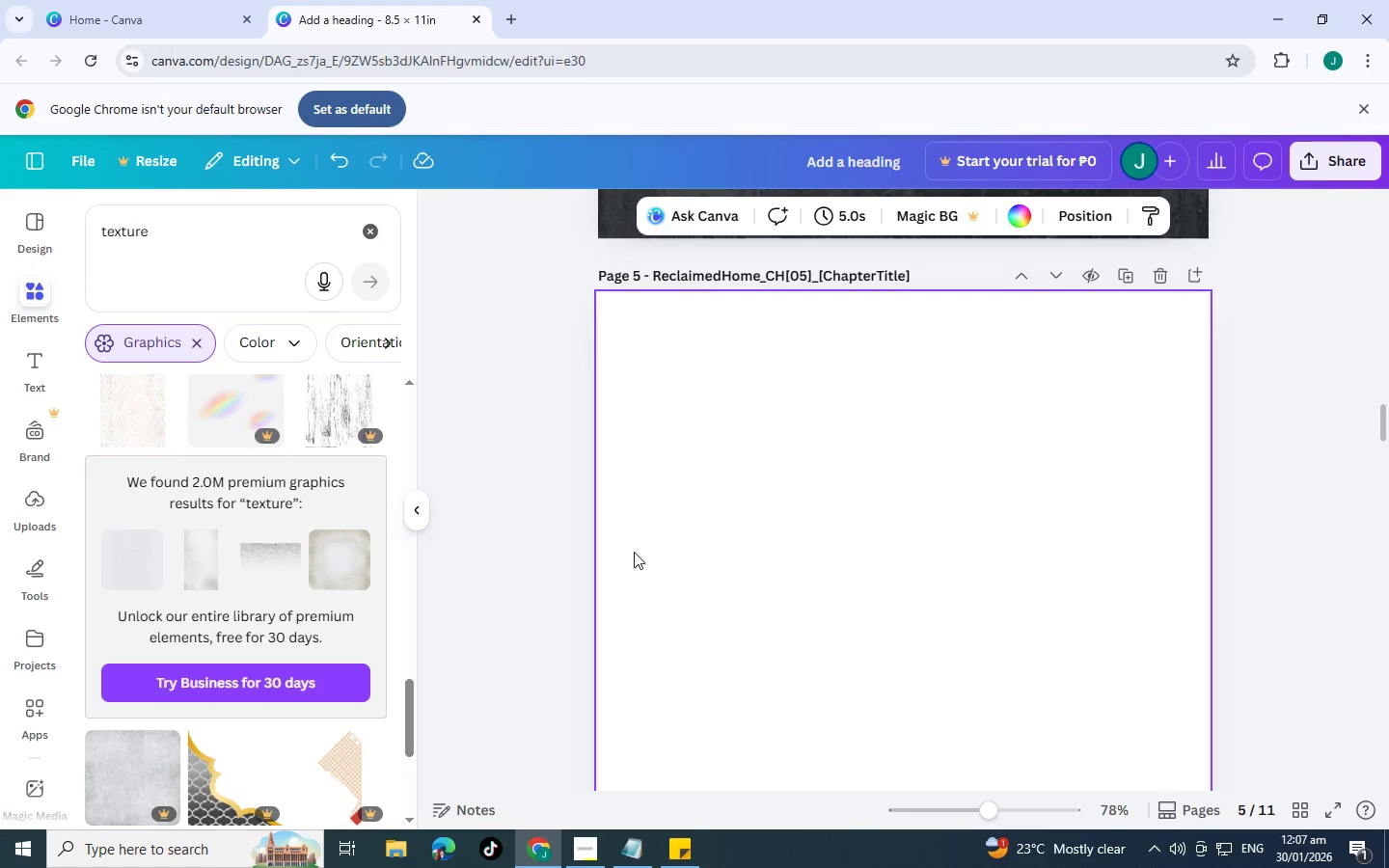 
scroll: coordinate [829, 552], scroll_direction: up, amount: 9.0
 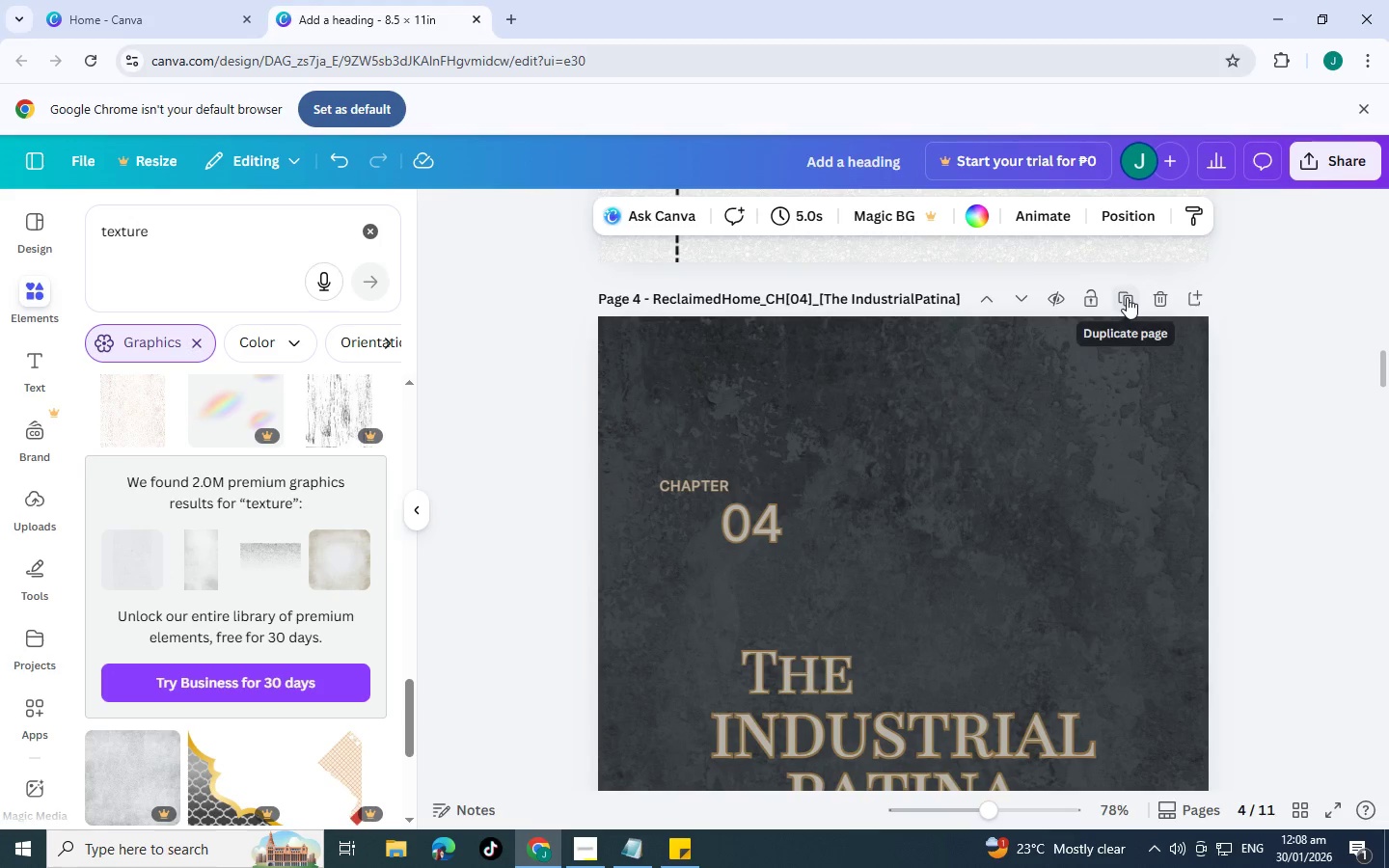 
left_click_drag(start_coordinate=[1388, 481], to_coordinate=[816, 529])
 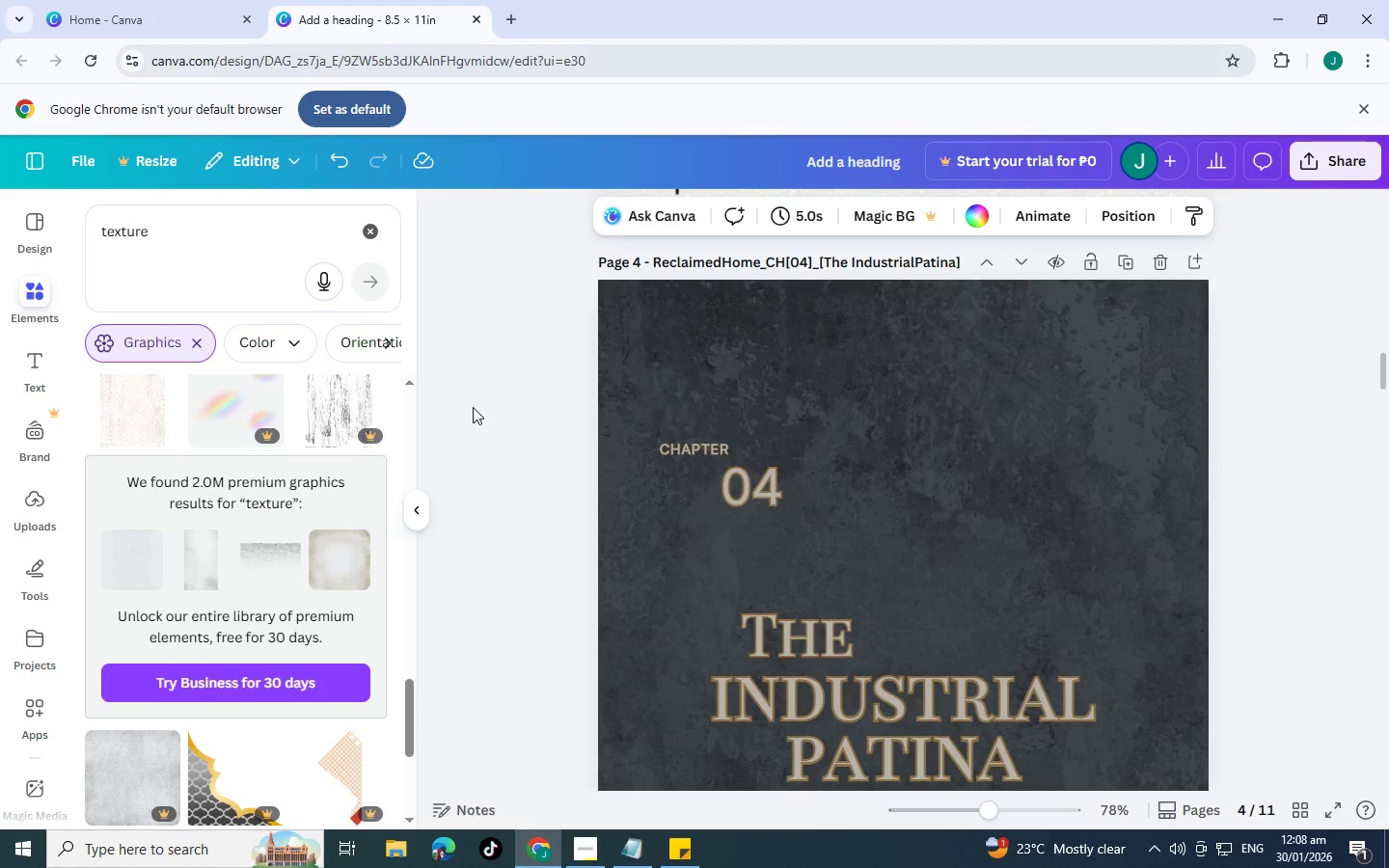 
left_click_drag(start_coordinate=[473, 407], to_coordinate=[1280, 637])
 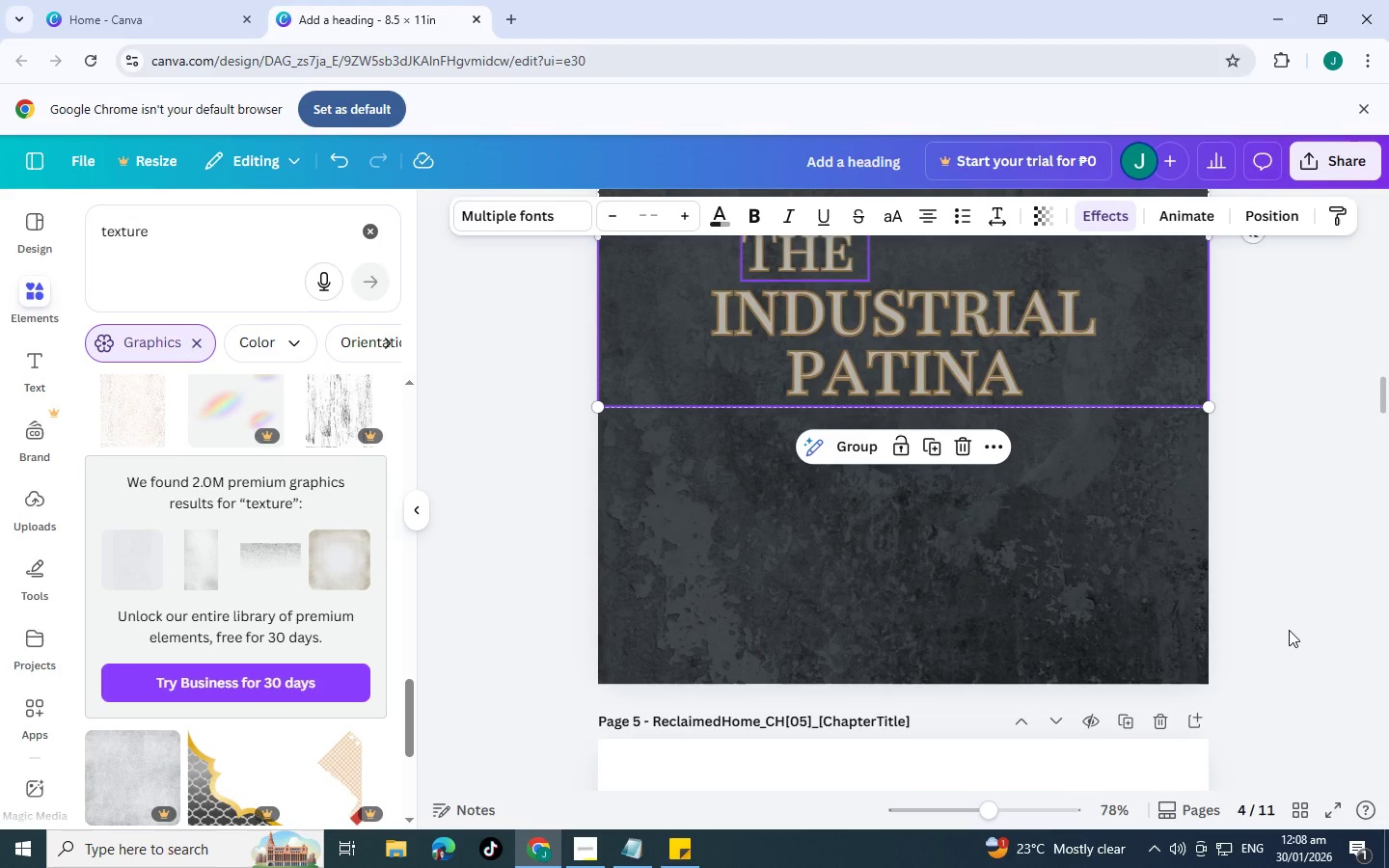 
scroll: coordinate [1264, 682], scroll_direction: down, amount: 4.0
 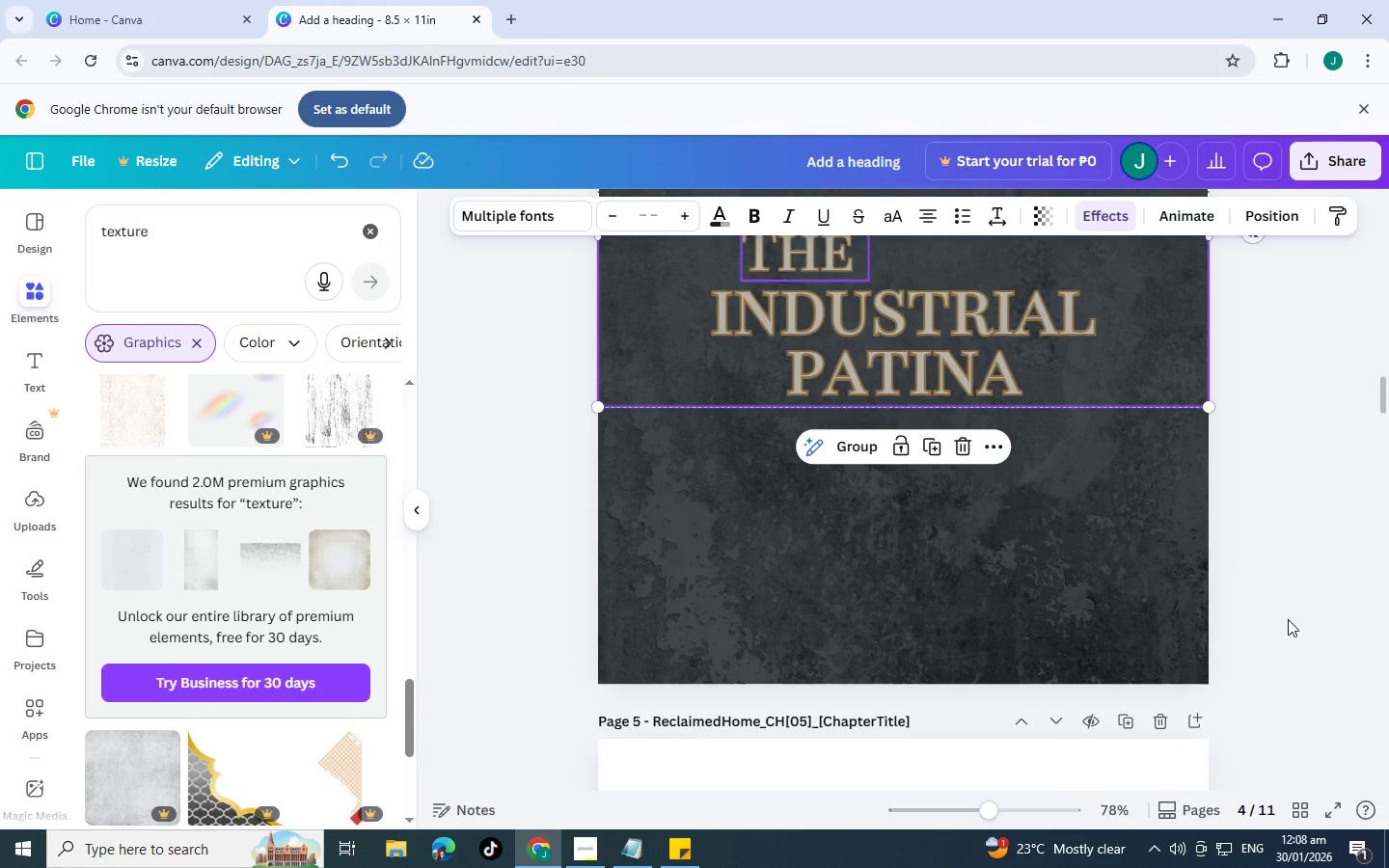 
key(Control+C)
 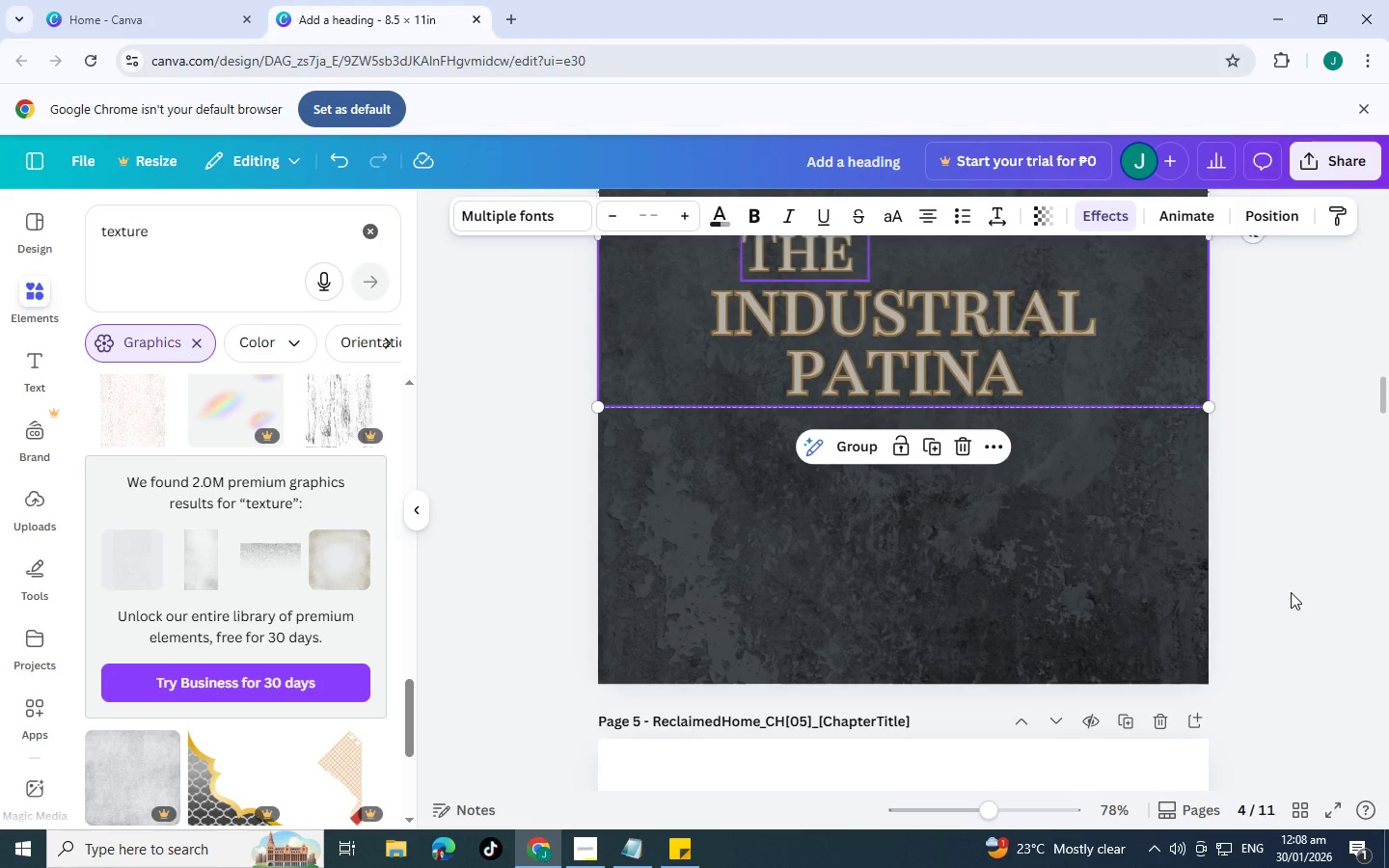 
key(Control+V)
 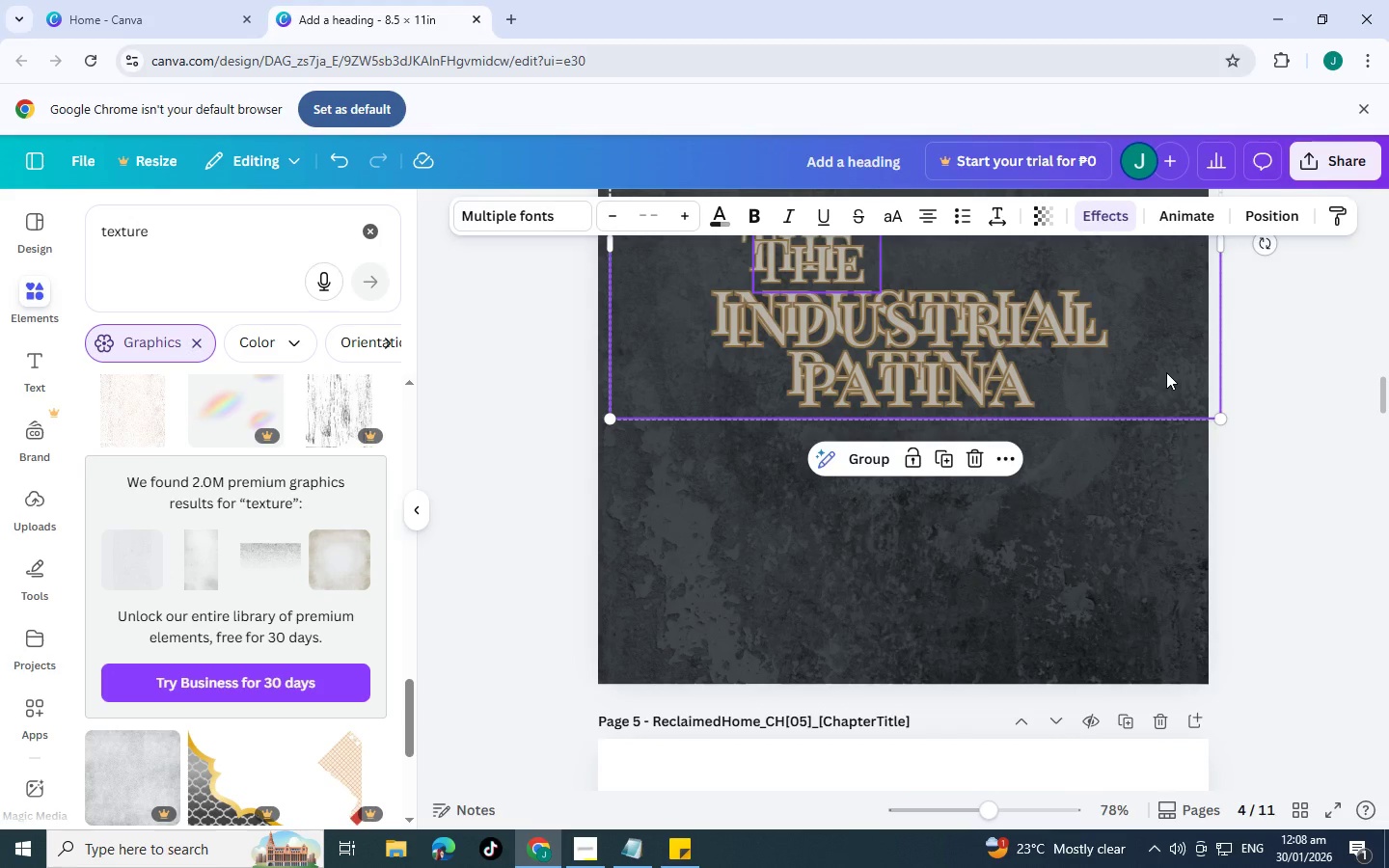 
key(Control+Z)
 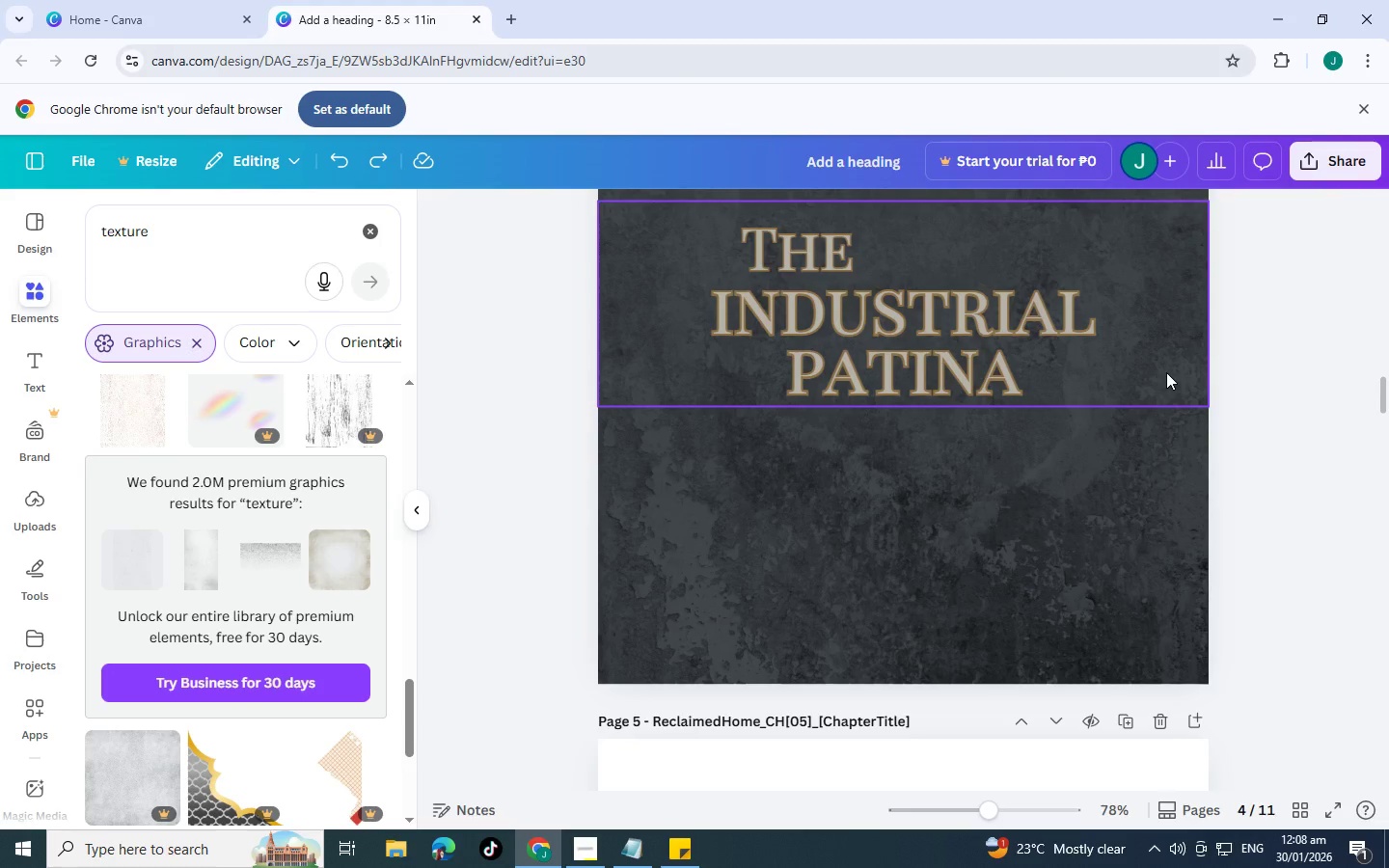 
key(Control+C)
 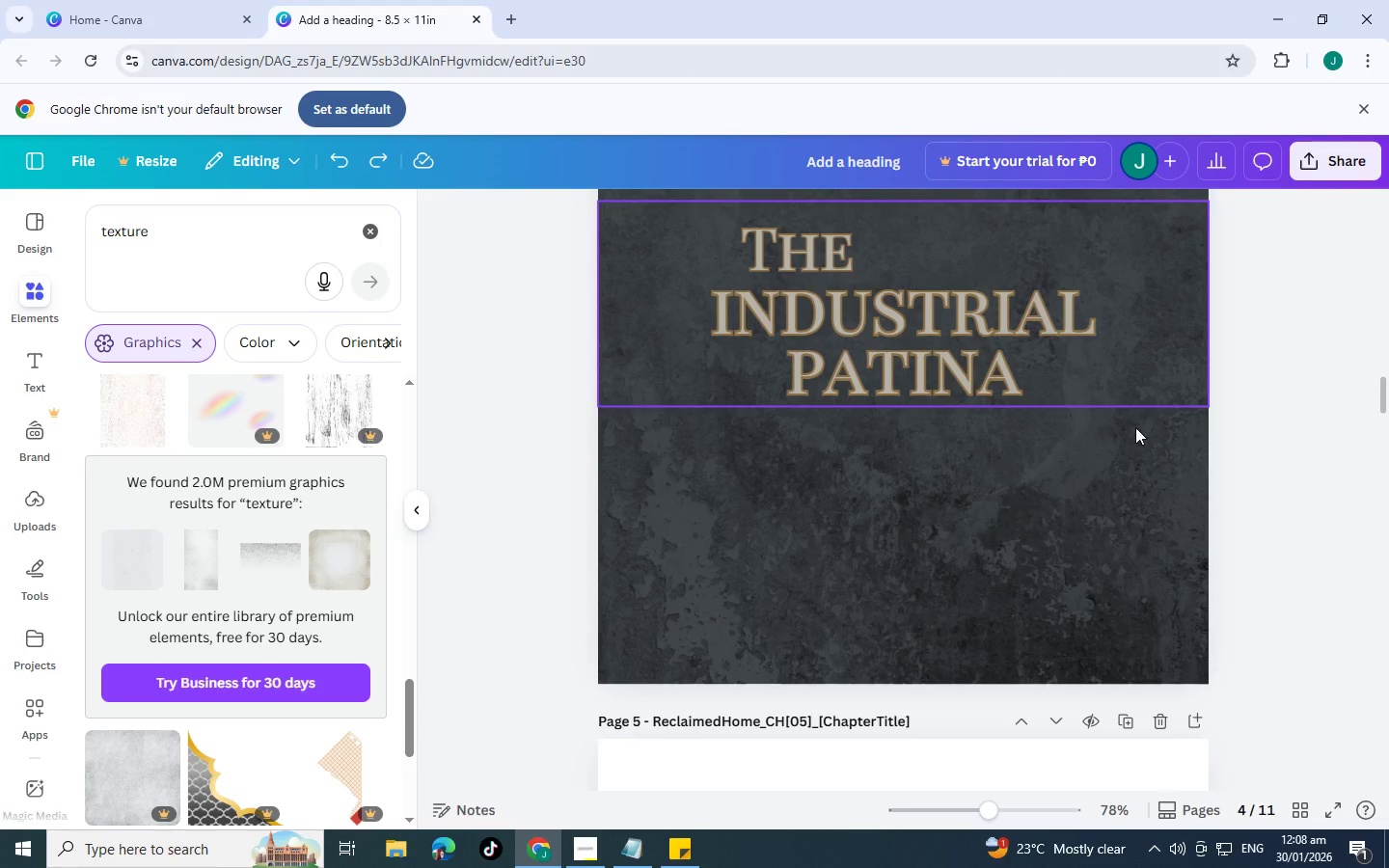 
scroll: coordinate [1108, 481], scroll_direction: down, amount: 3.0
 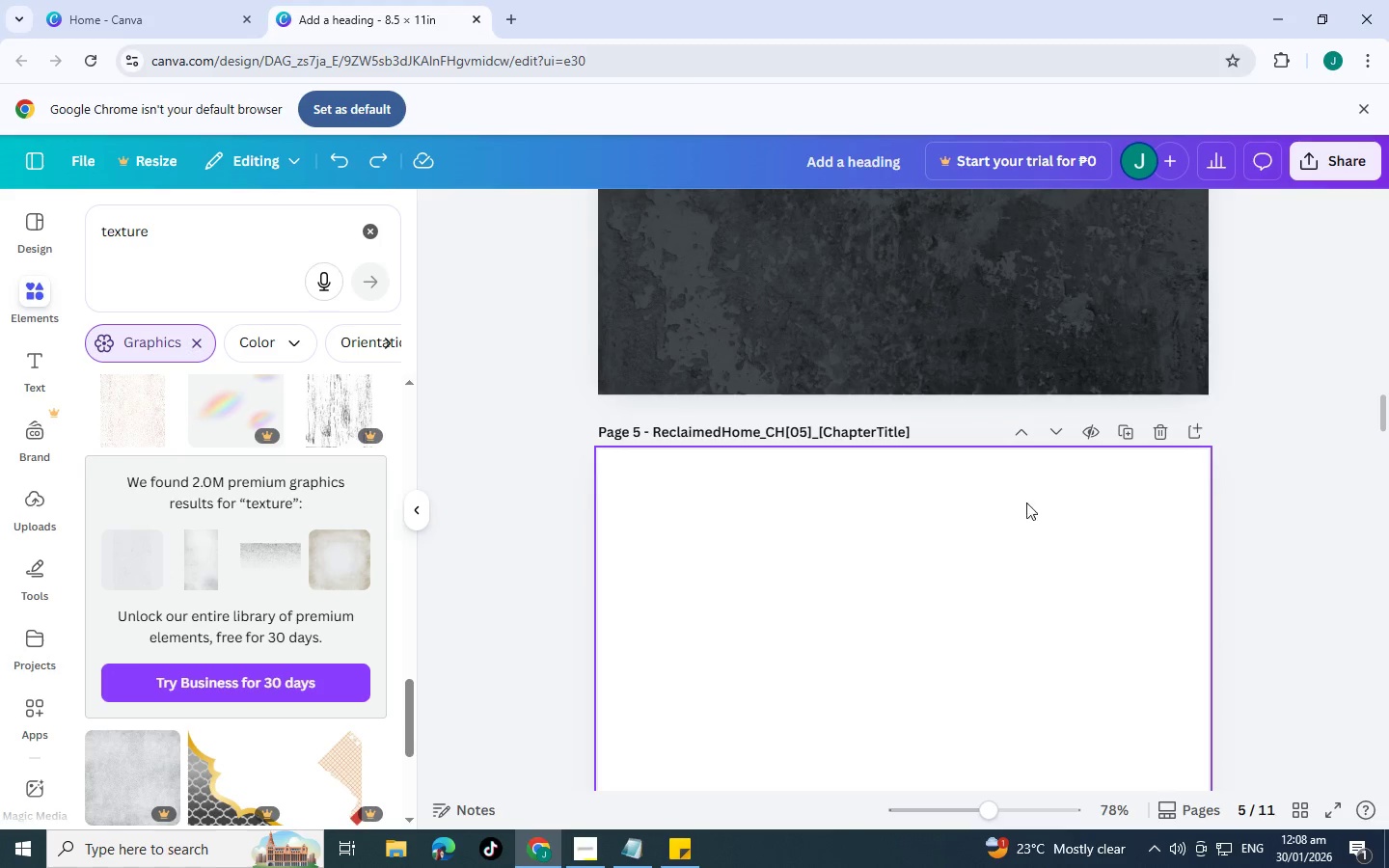 
left_click([895, 578])
 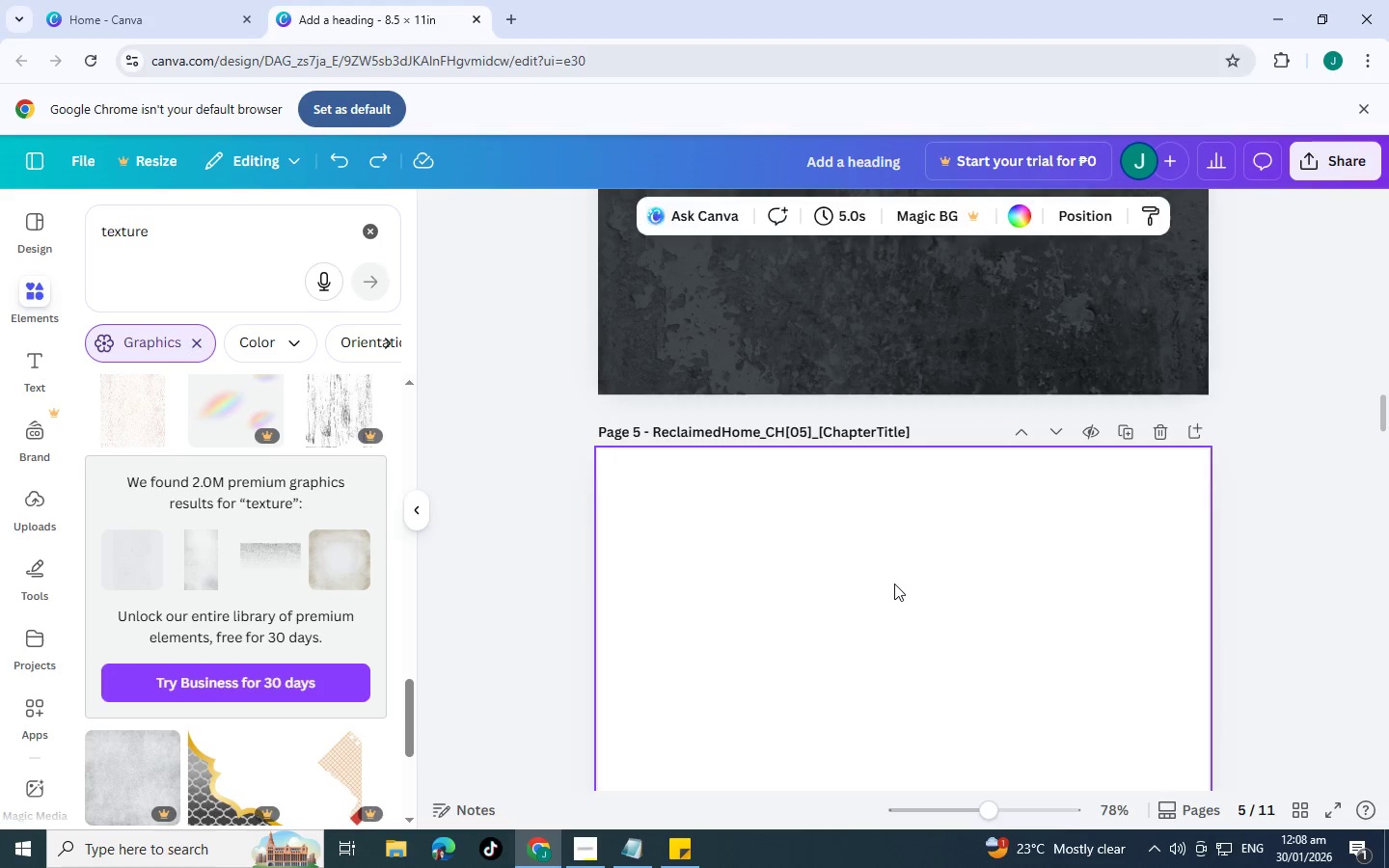 
key(Control+V)
 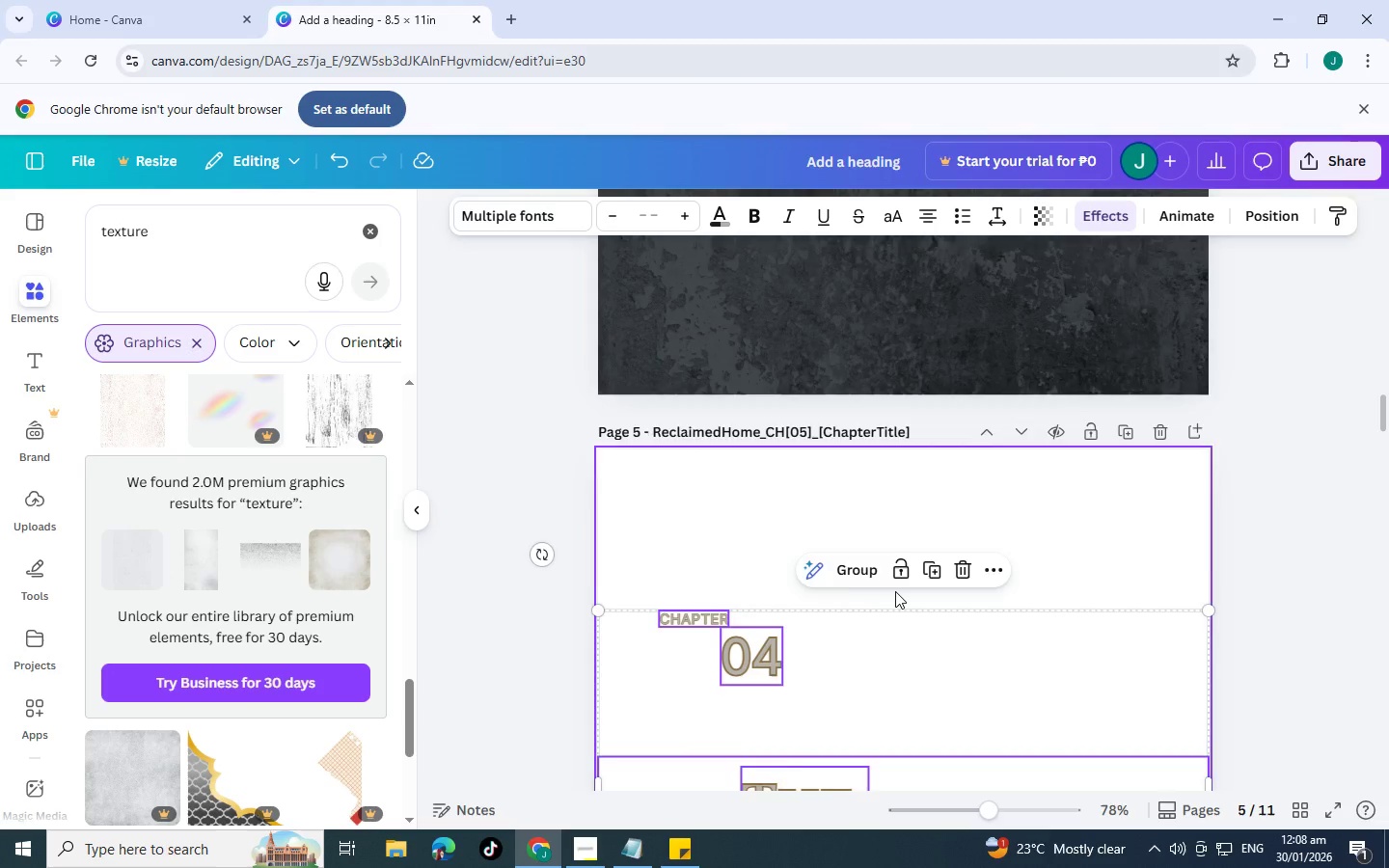 
scroll: coordinate [901, 588], scroll_direction: down, amount: 1.0
 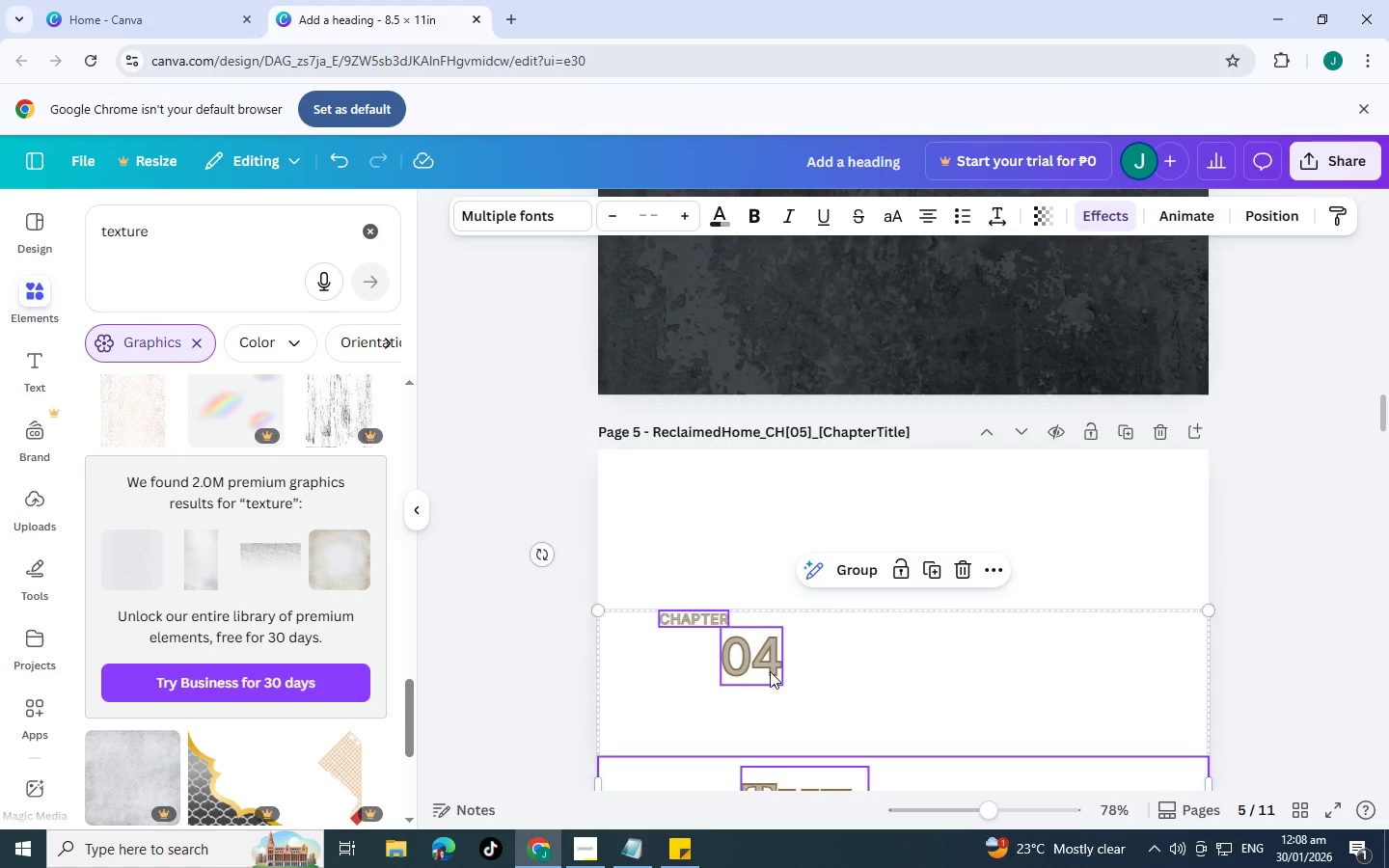 
double_click([756, 671])
 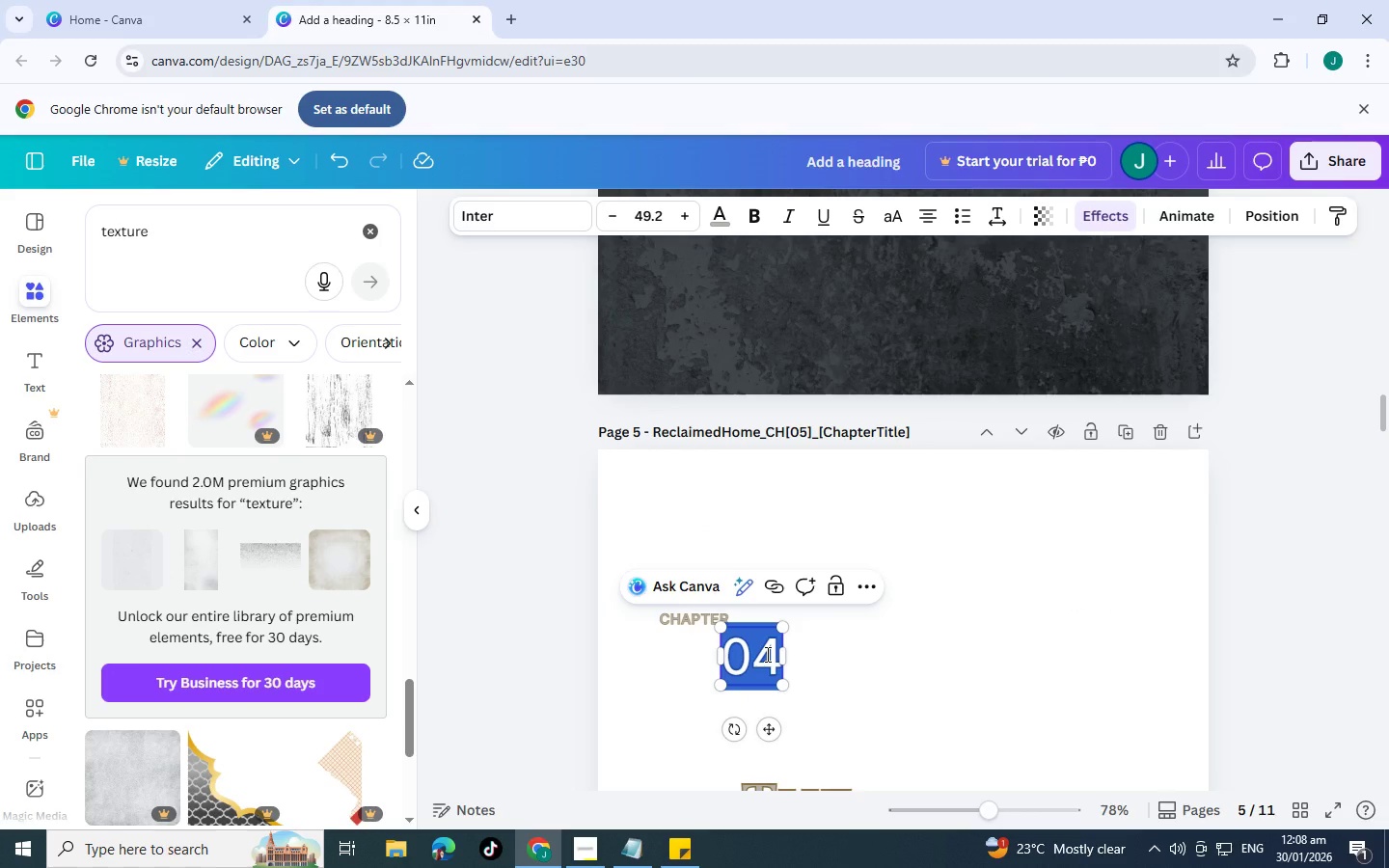 
key(Backspace)
key(Backspace)
type(05)
 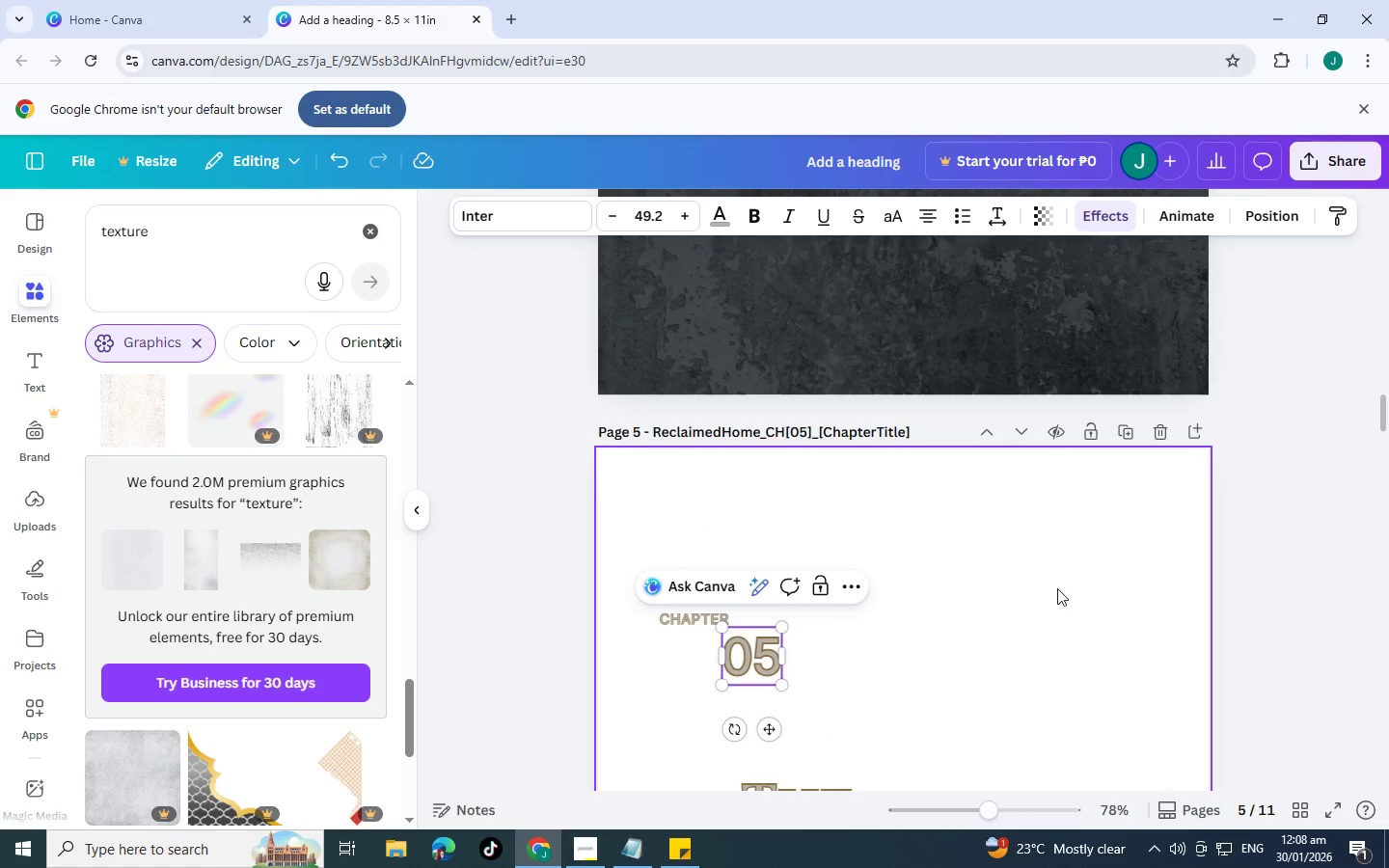 
left_click([1052, 596])
 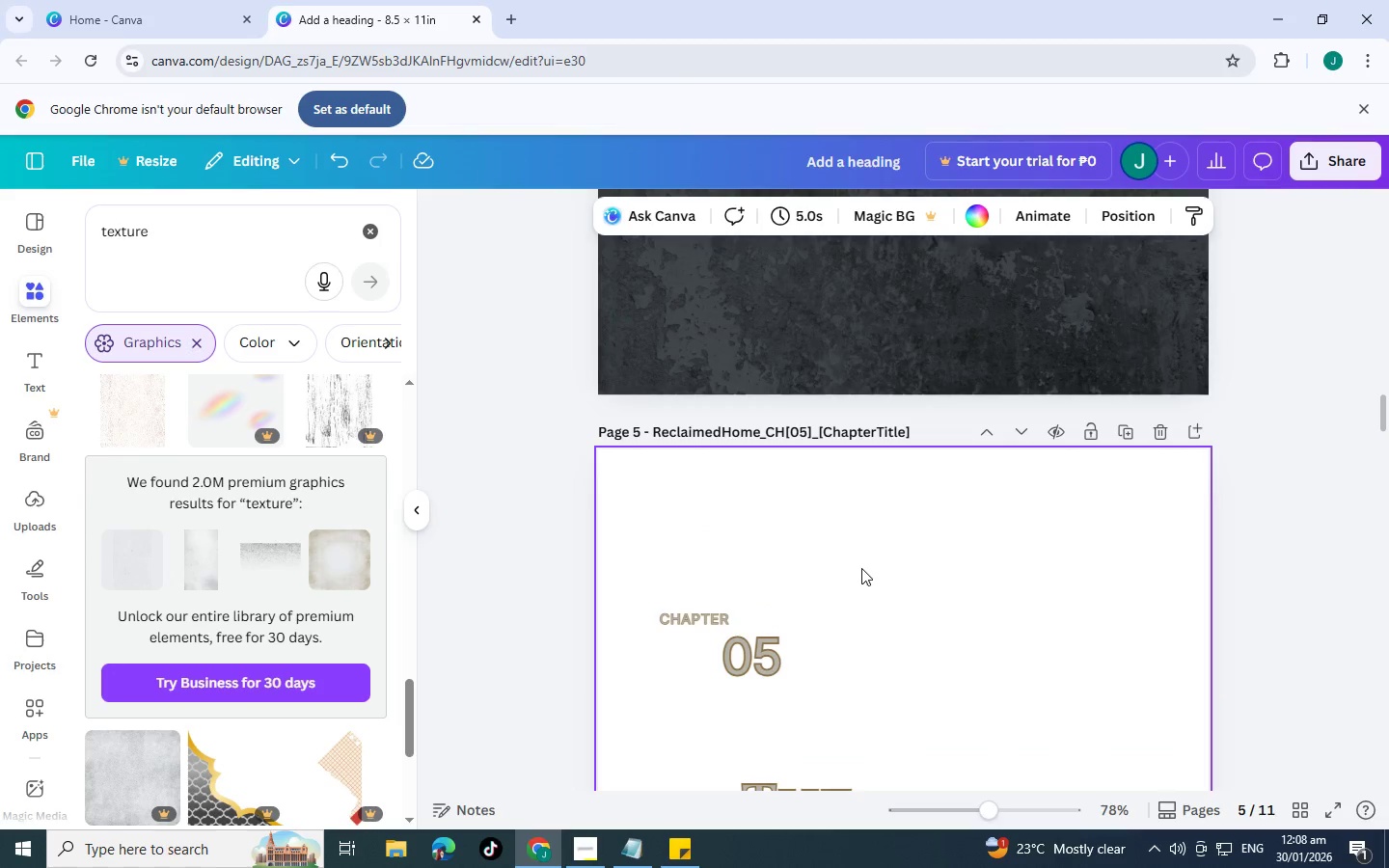 
left_click([937, 513])
 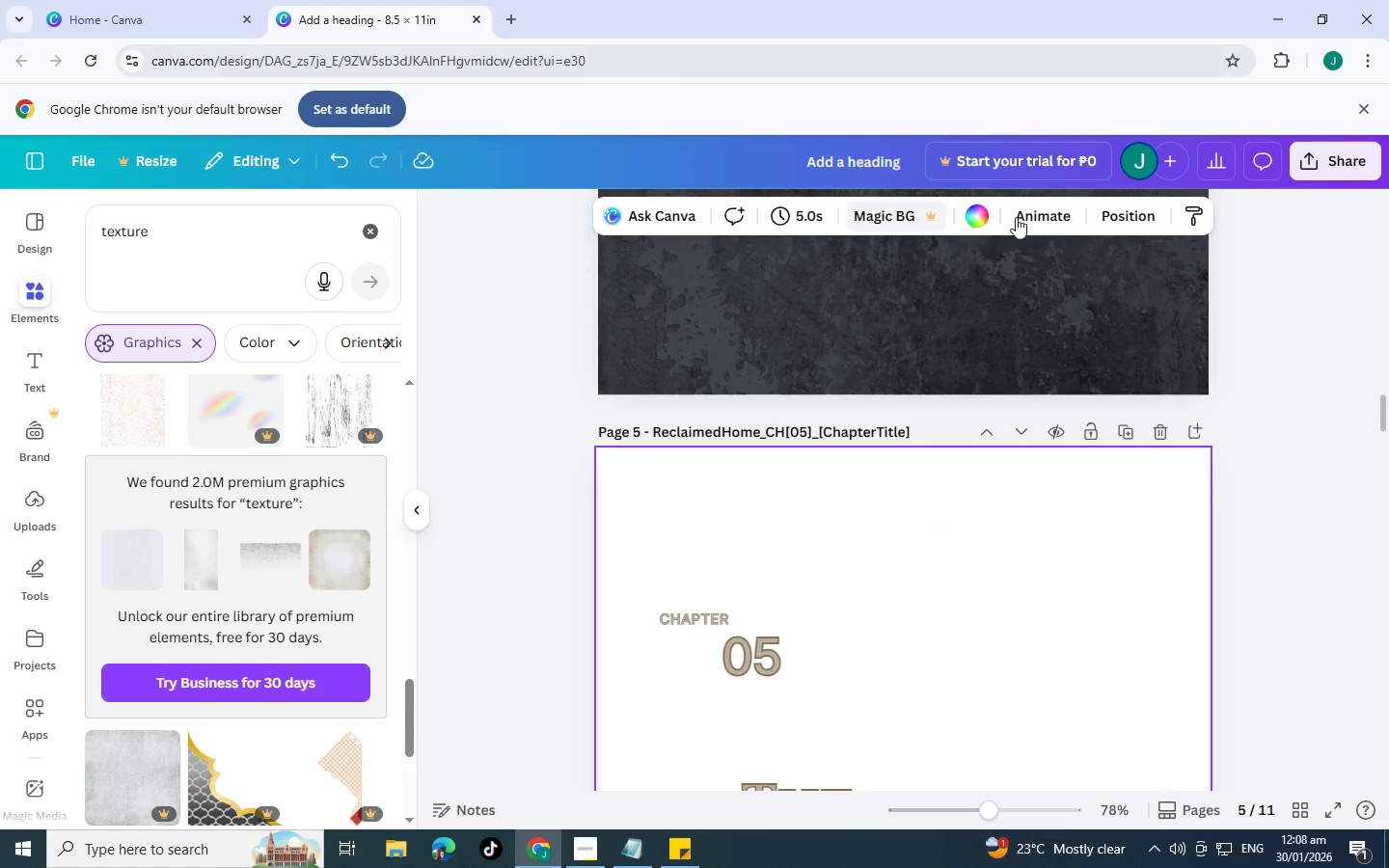 
left_click([974, 216])
 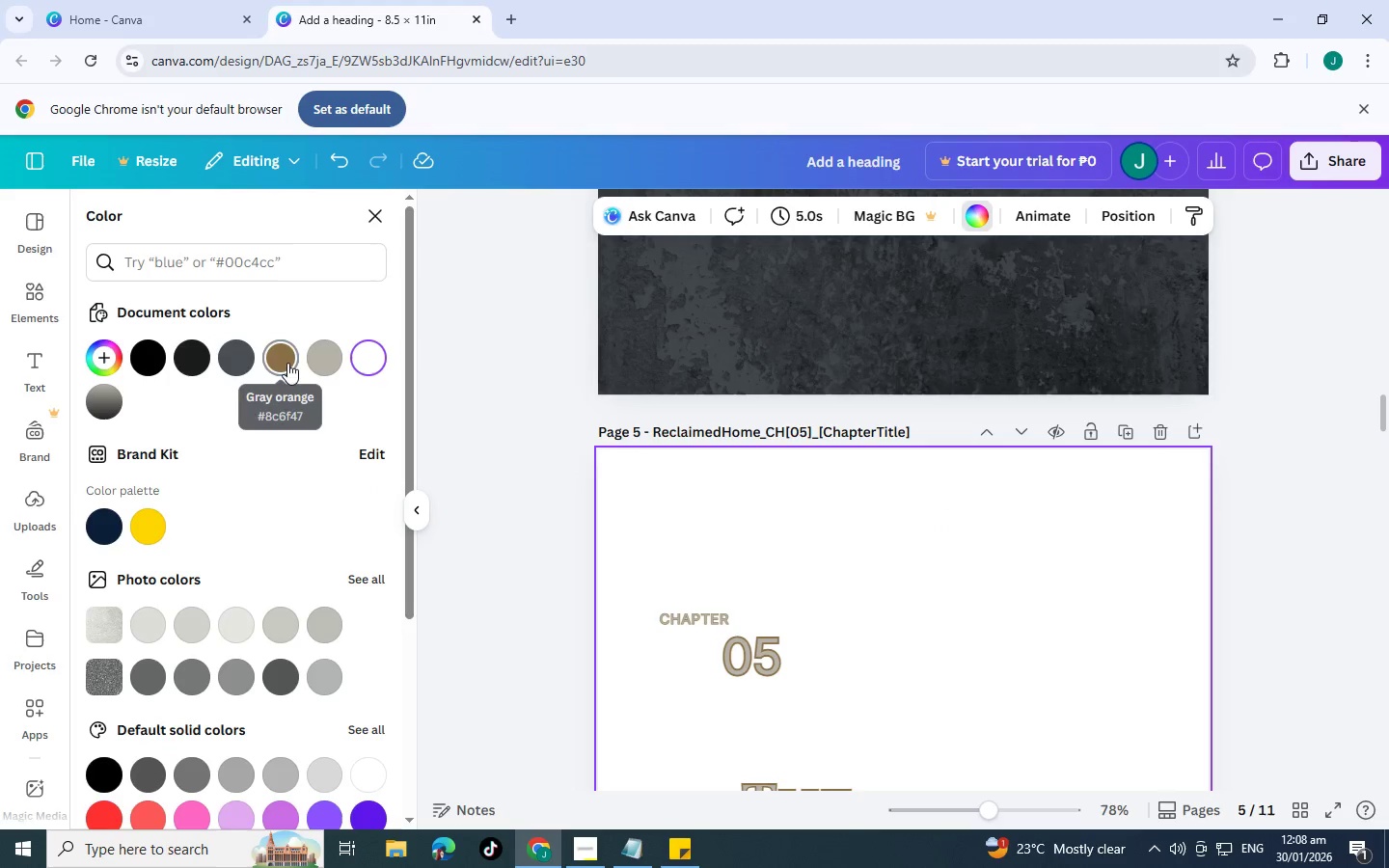 
left_click([322, 360])
 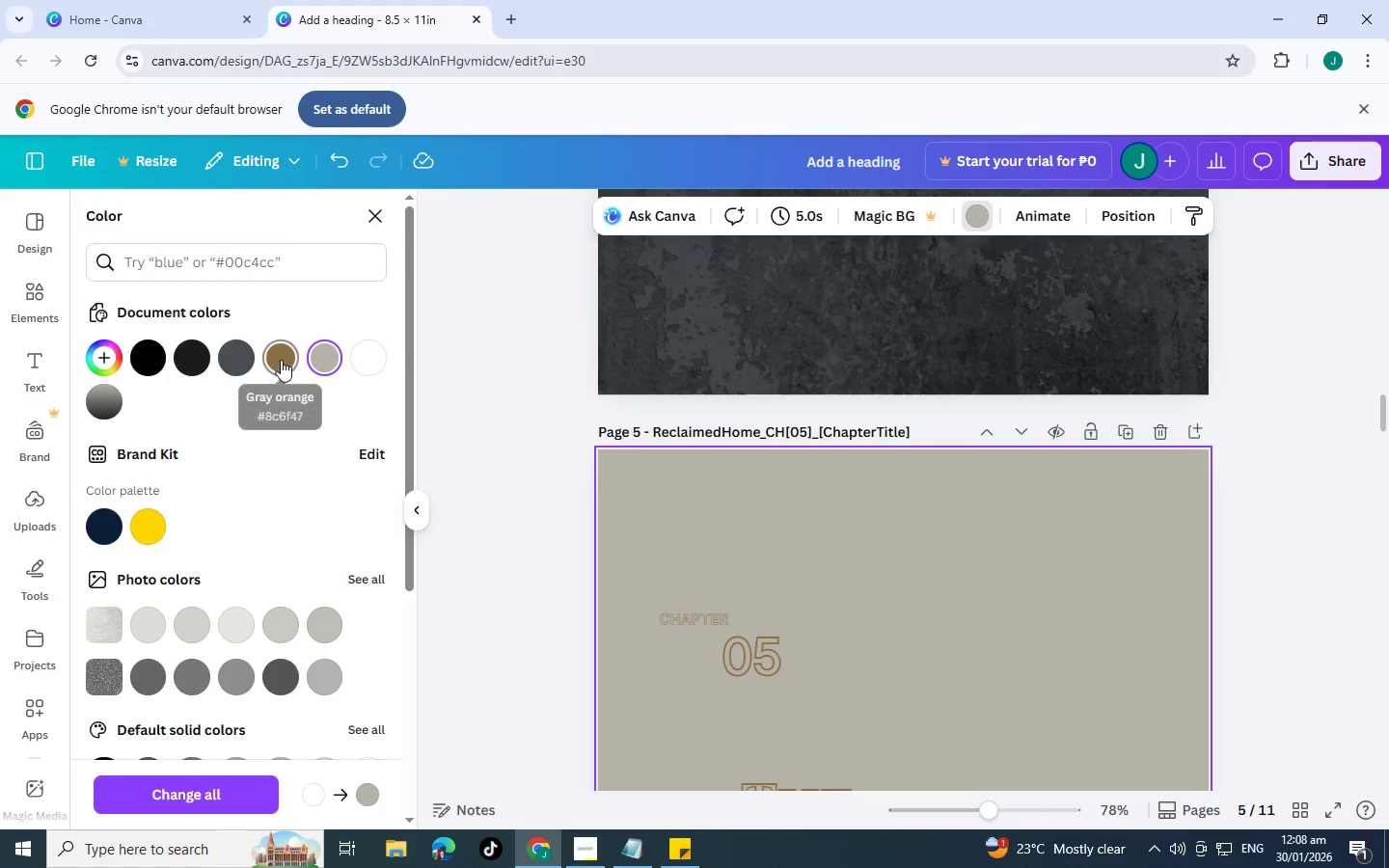 
left_click([233, 363])
 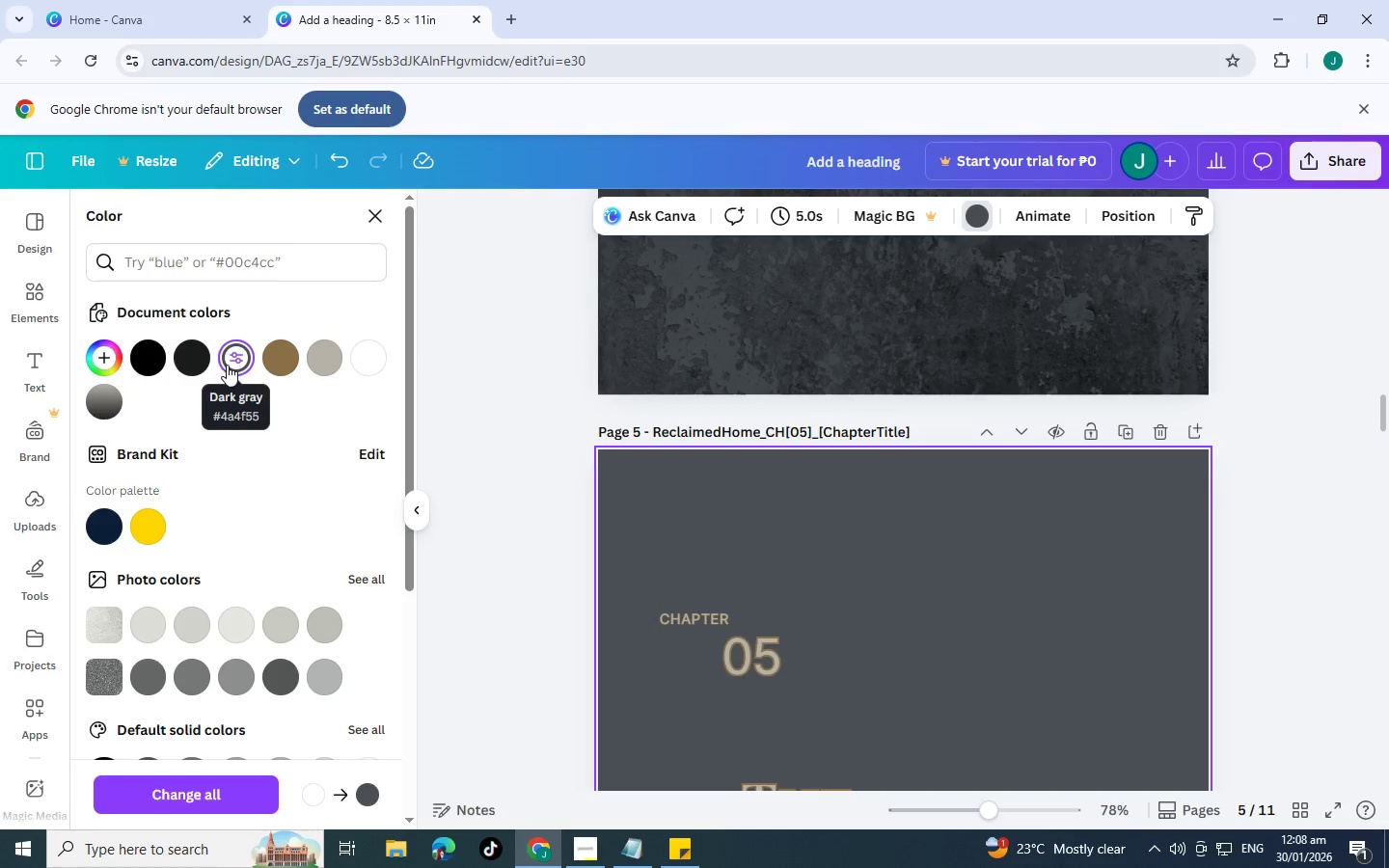 
left_click([307, 362])
 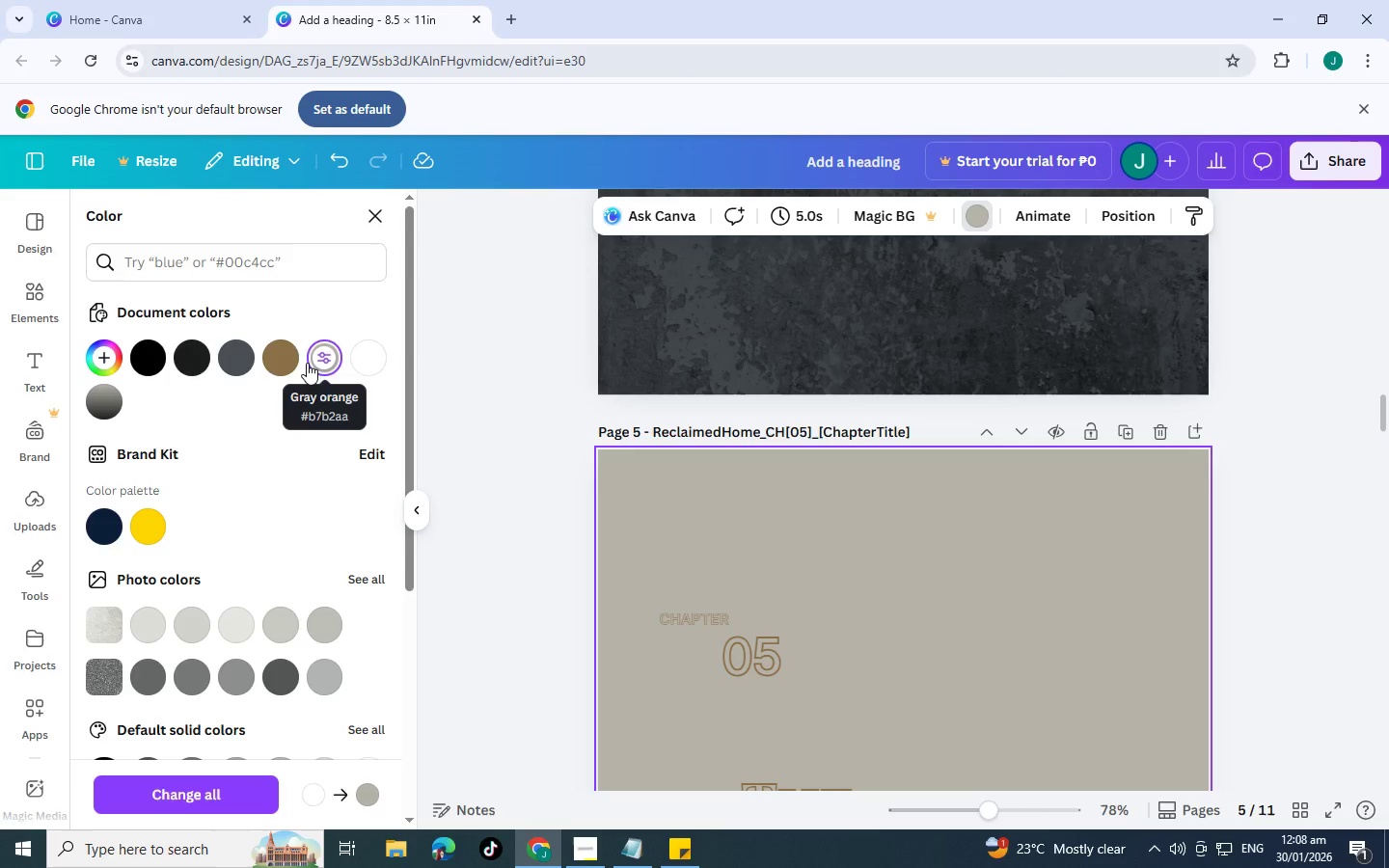 
left_click([281, 357])
 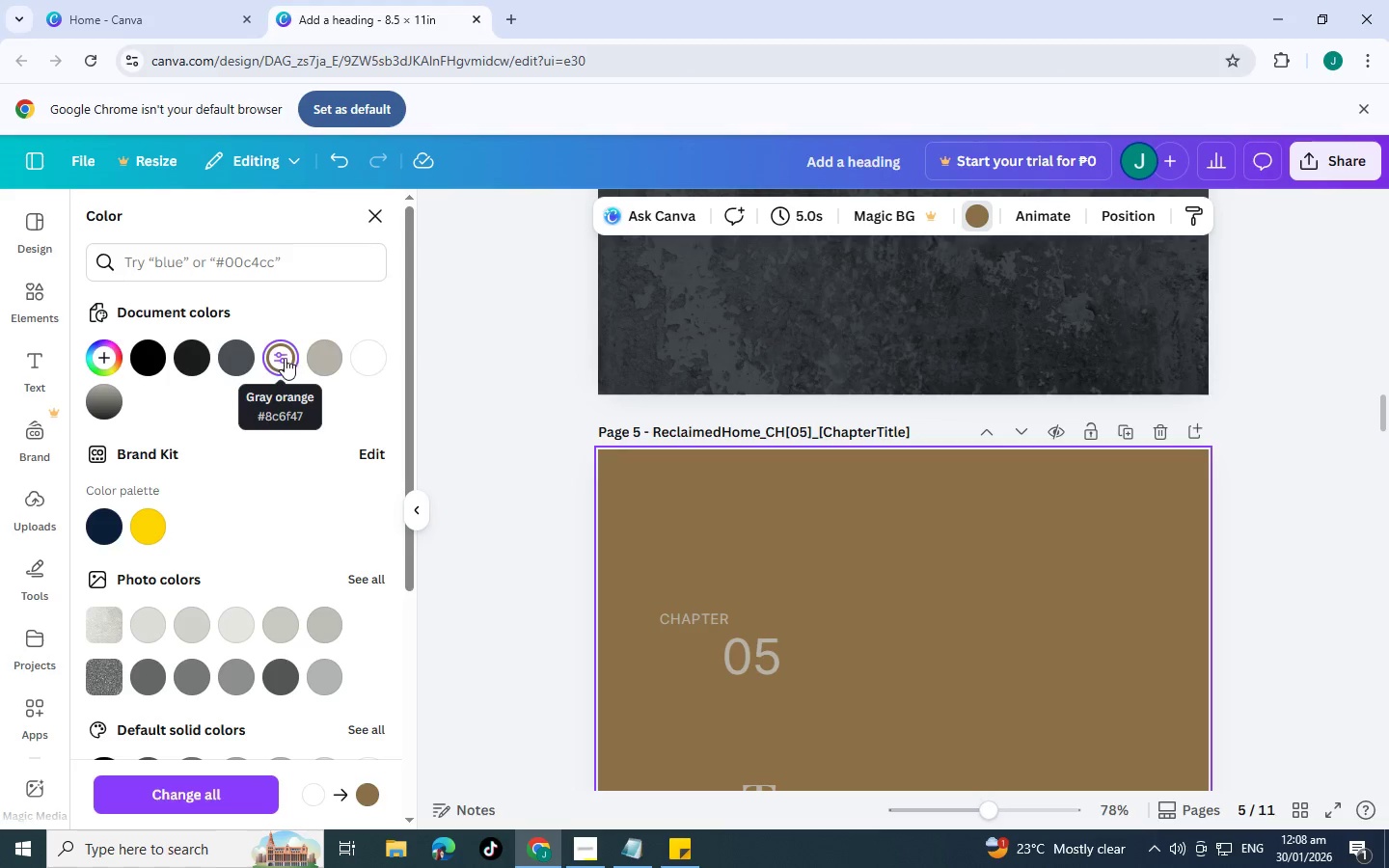 
left_click([241, 361])
 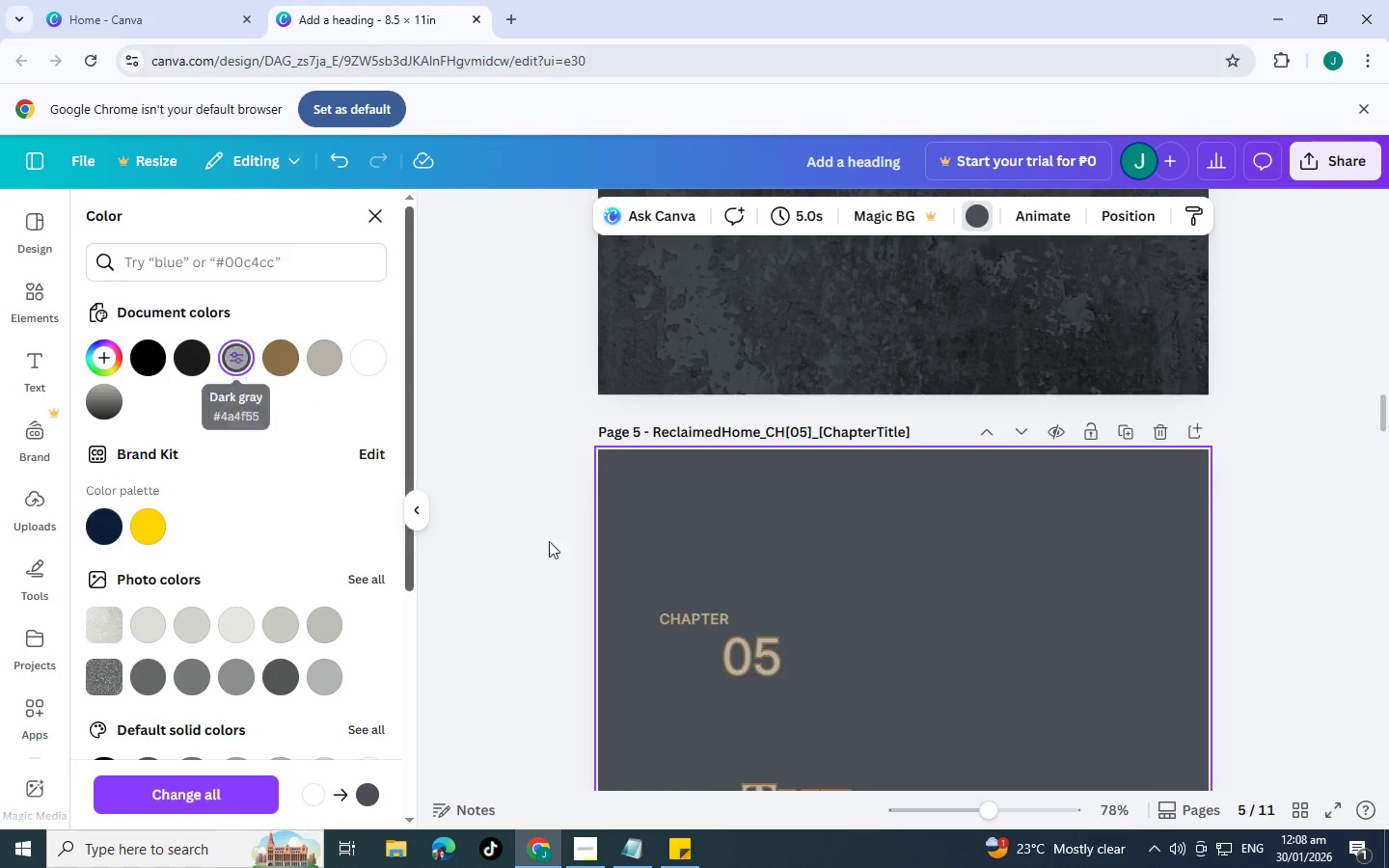 
scroll: coordinate [669, 610], scroll_direction: up, amount: 3.0
 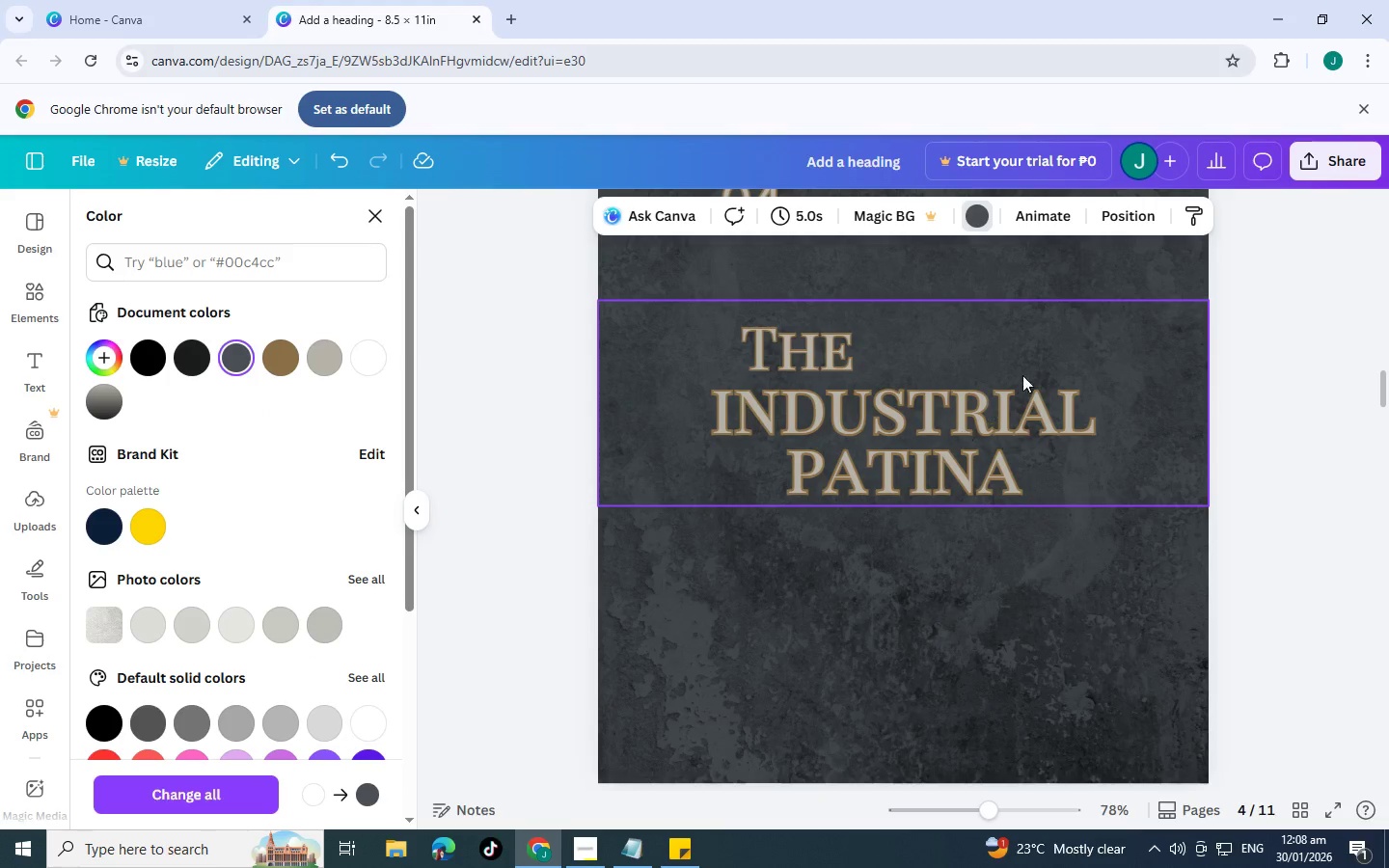 
left_click([1120, 216])
 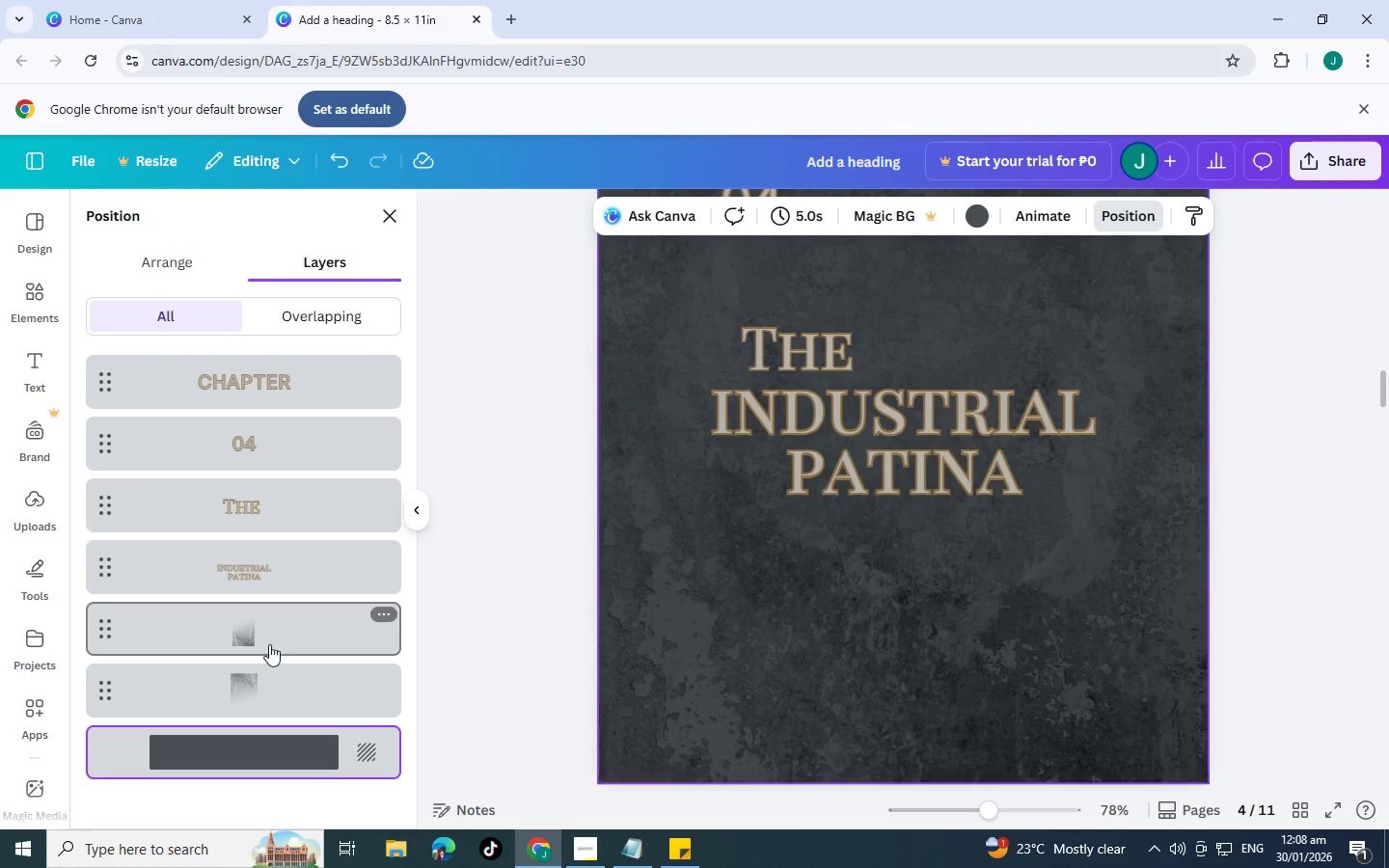 
left_click([269, 644])
 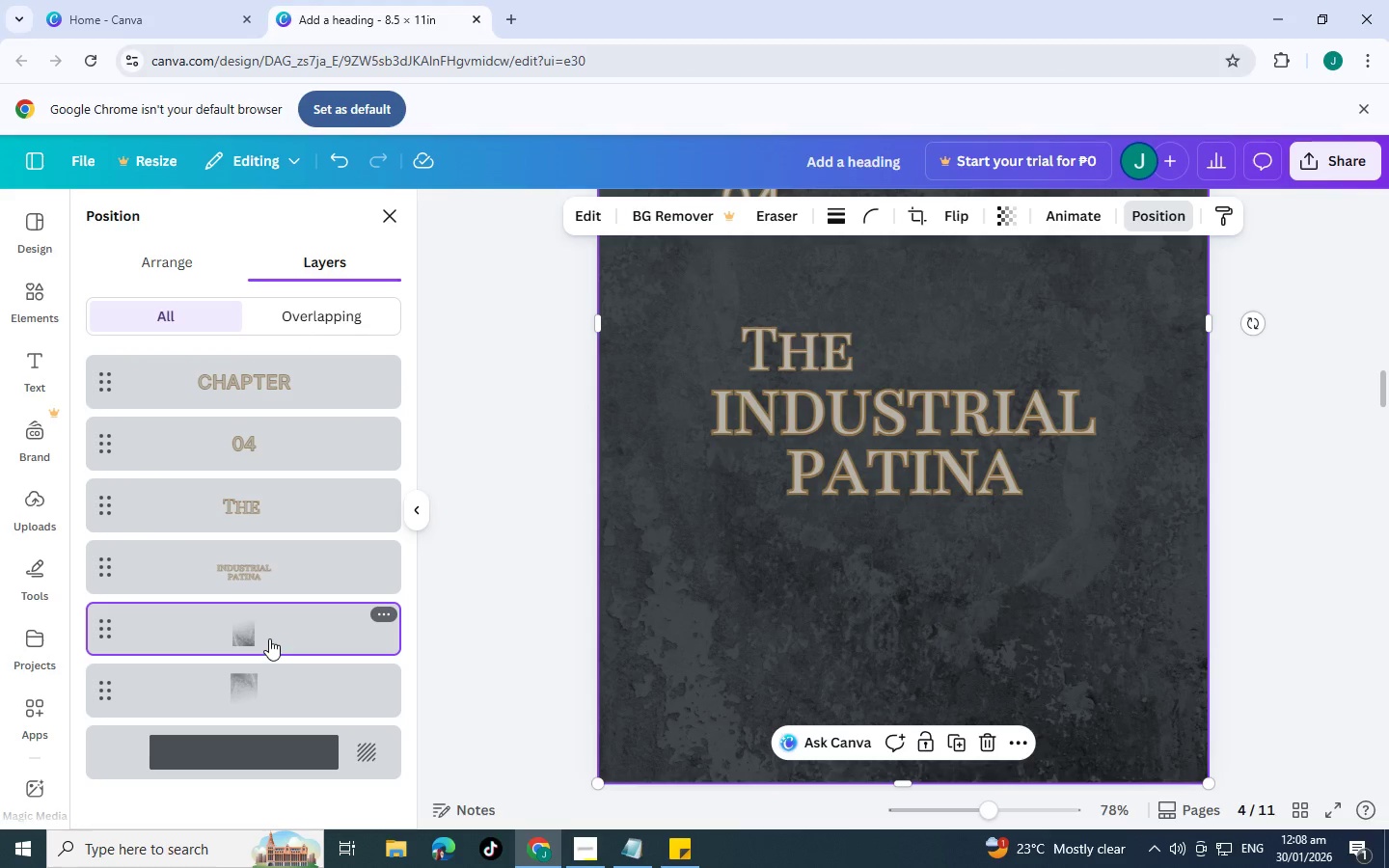 
key(Control+C)
 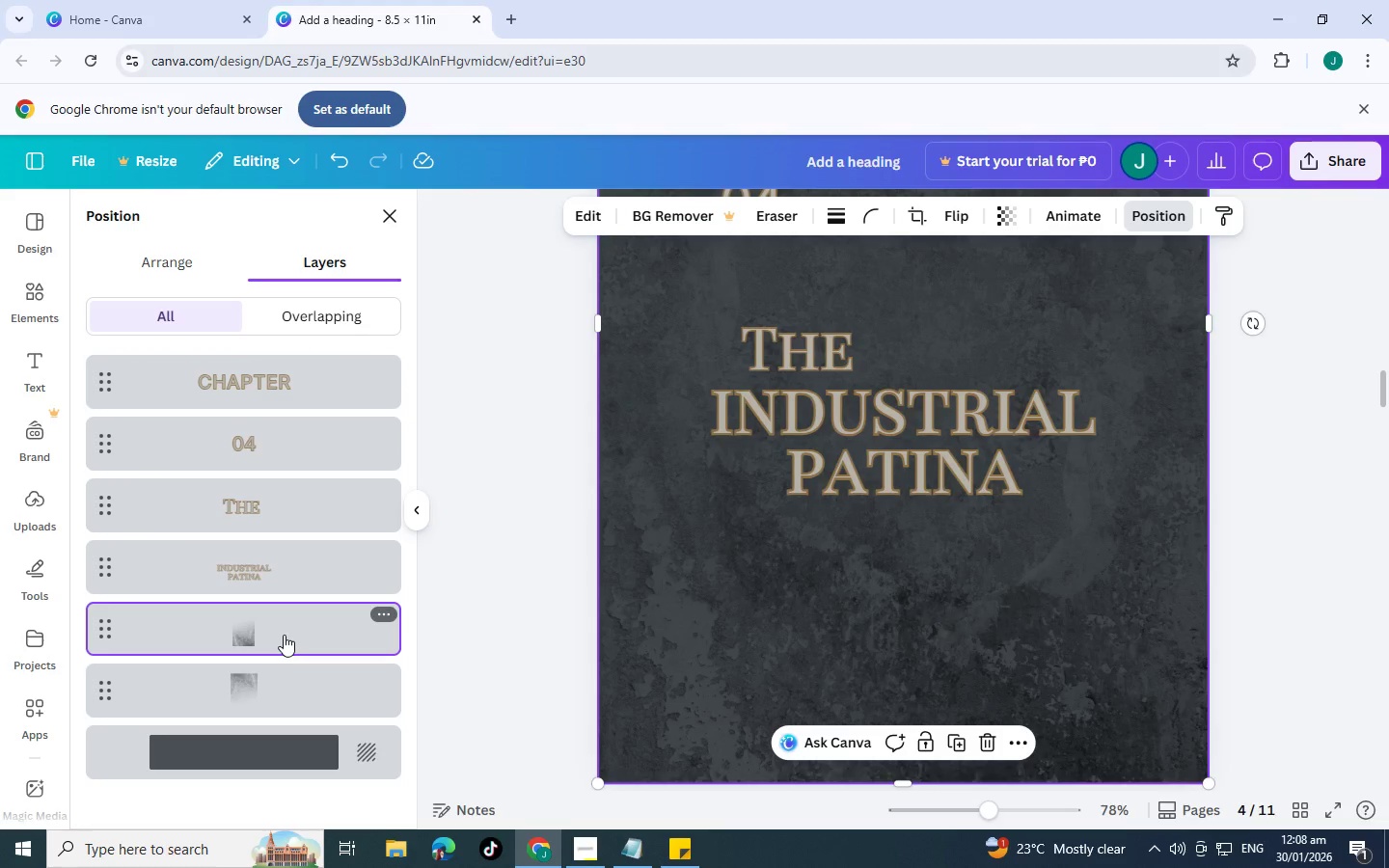 
key(Control+V)
 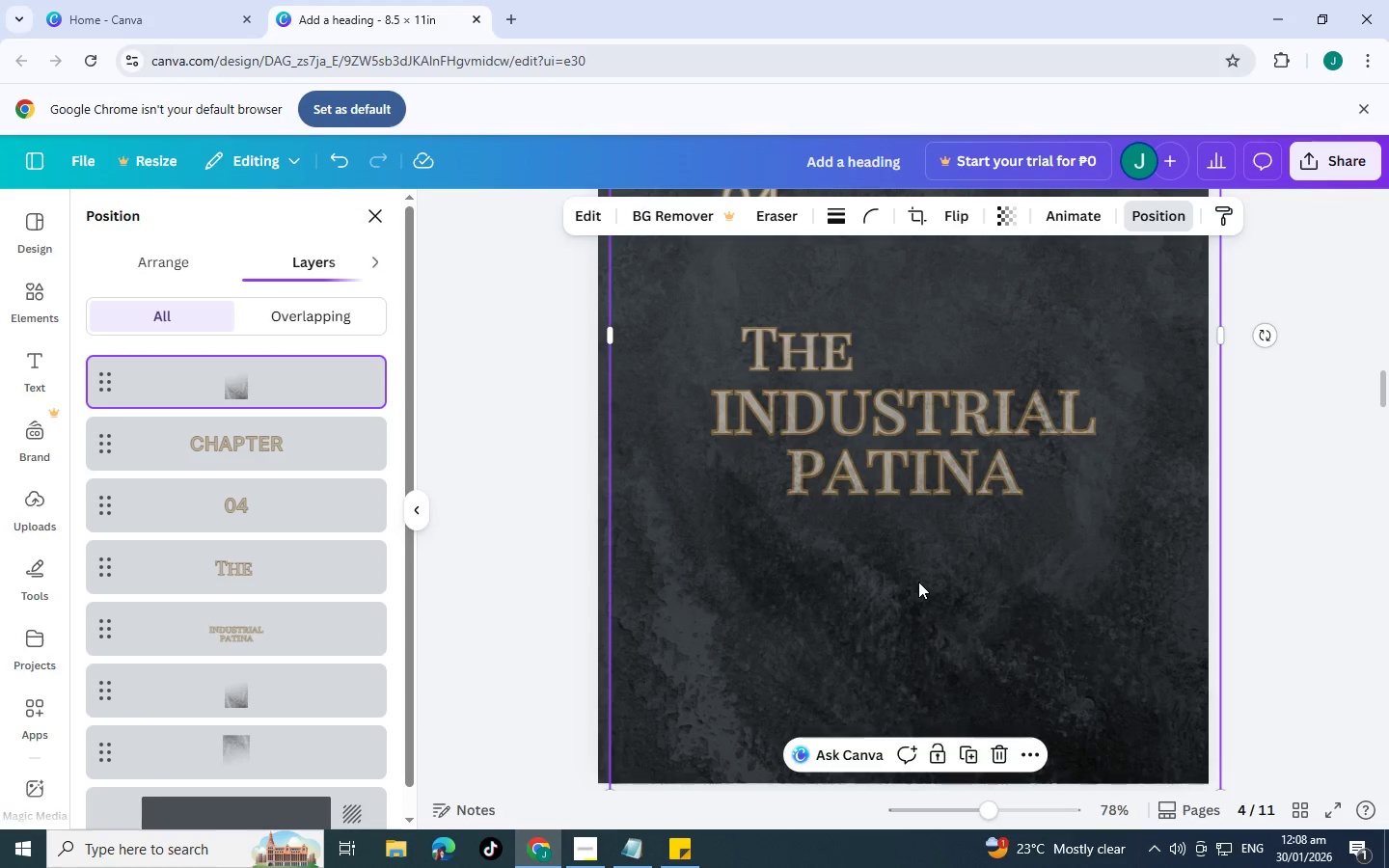 
left_click_drag(start_coordinate=[918, 582], to_coordinate=[909, 351])
 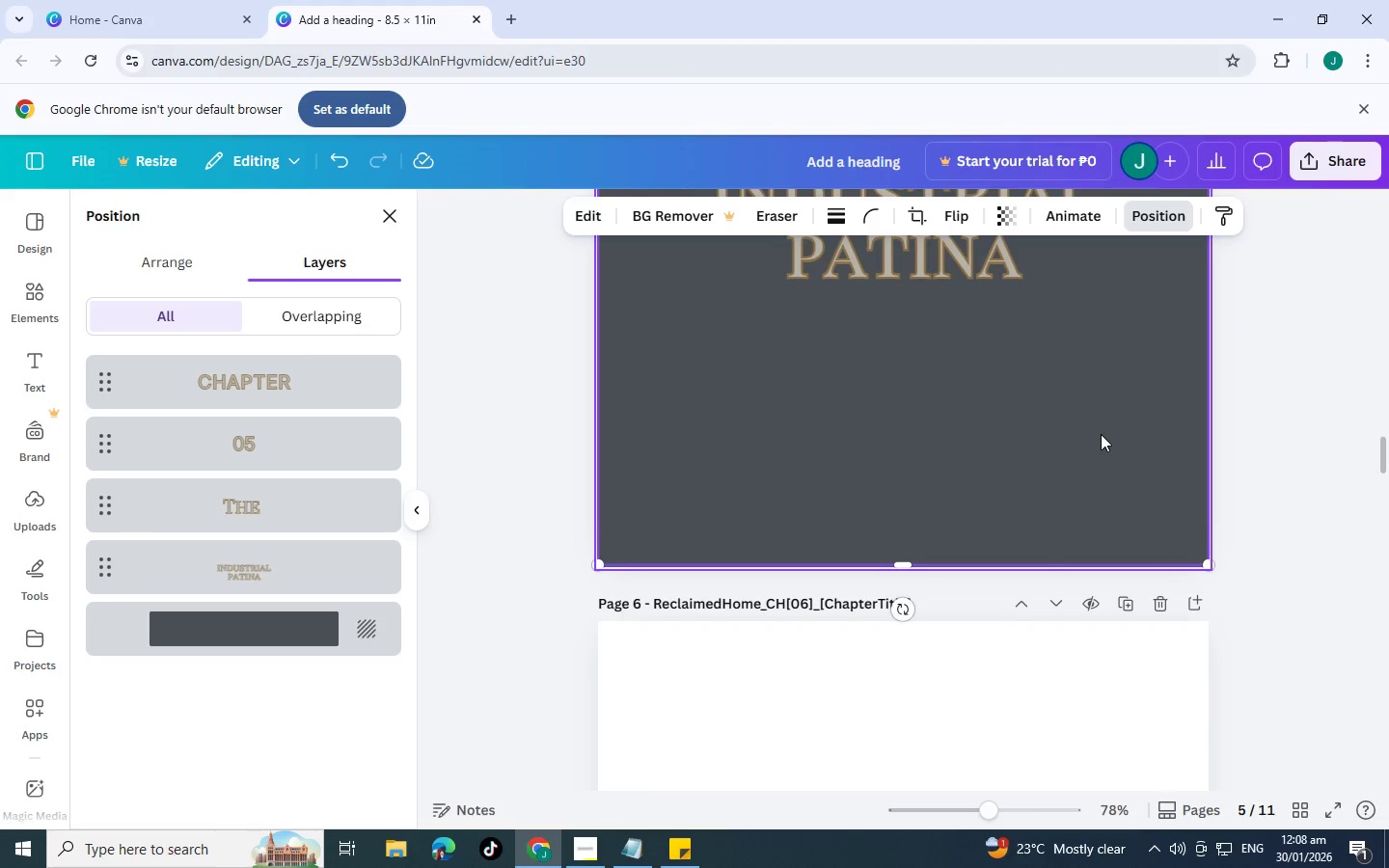 
scroll: coordinate [934, 632], scroll_direction: down, amount: 11.0
 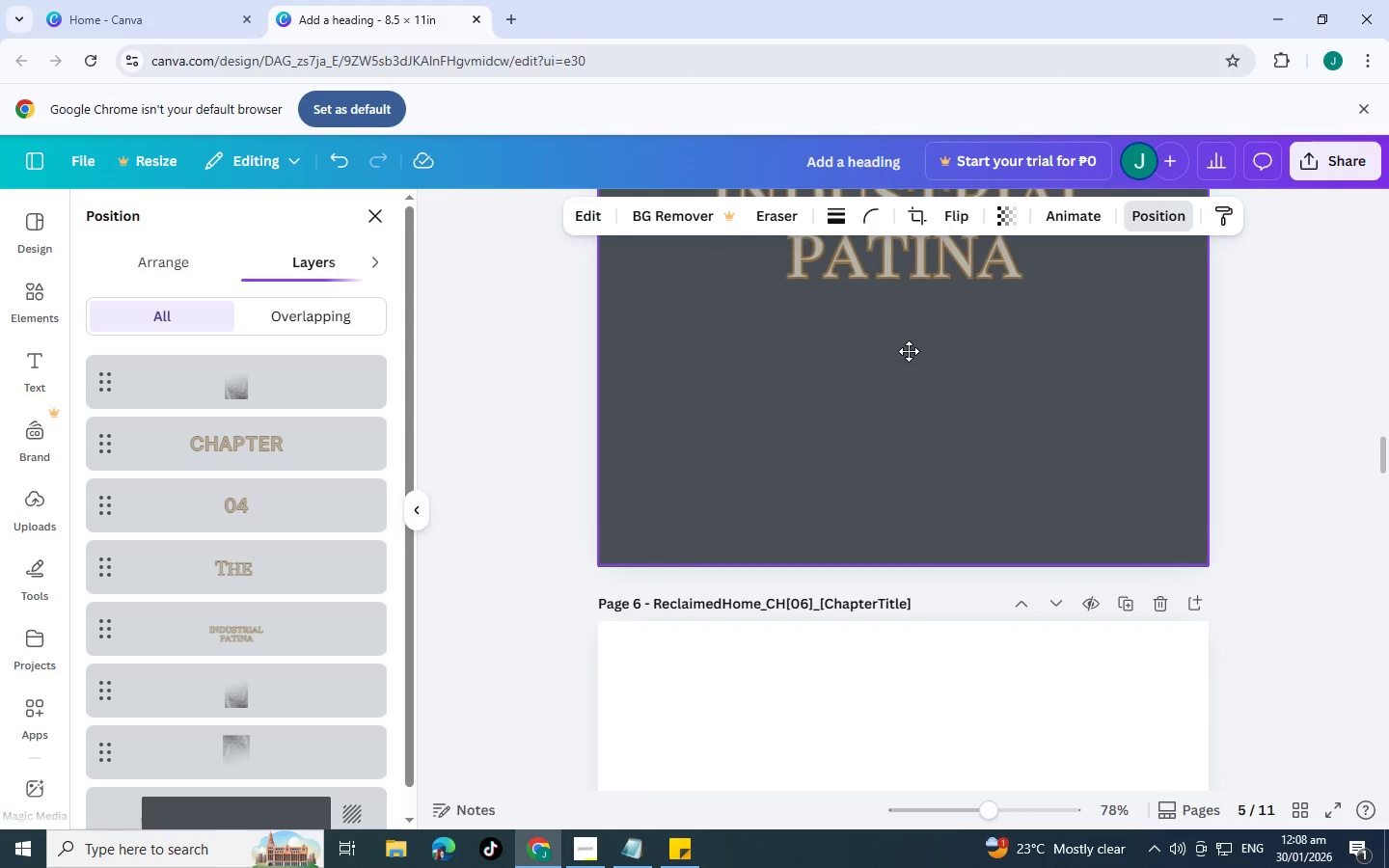 
hold_key(key=ControlLeft, duration=0.34)
 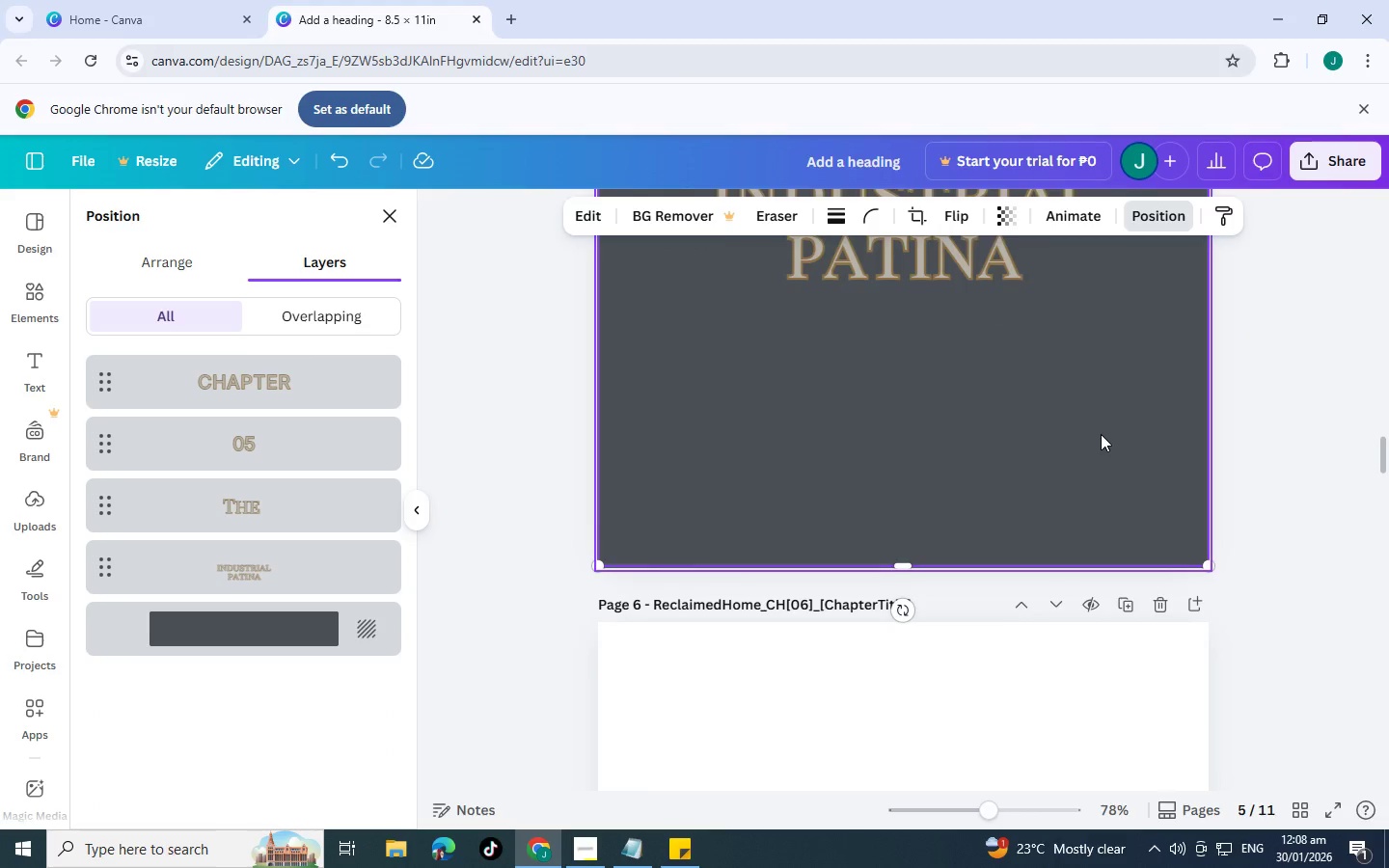 
scroll: coordinate [799, 589], scroll_direction: up, amount: 9.0
 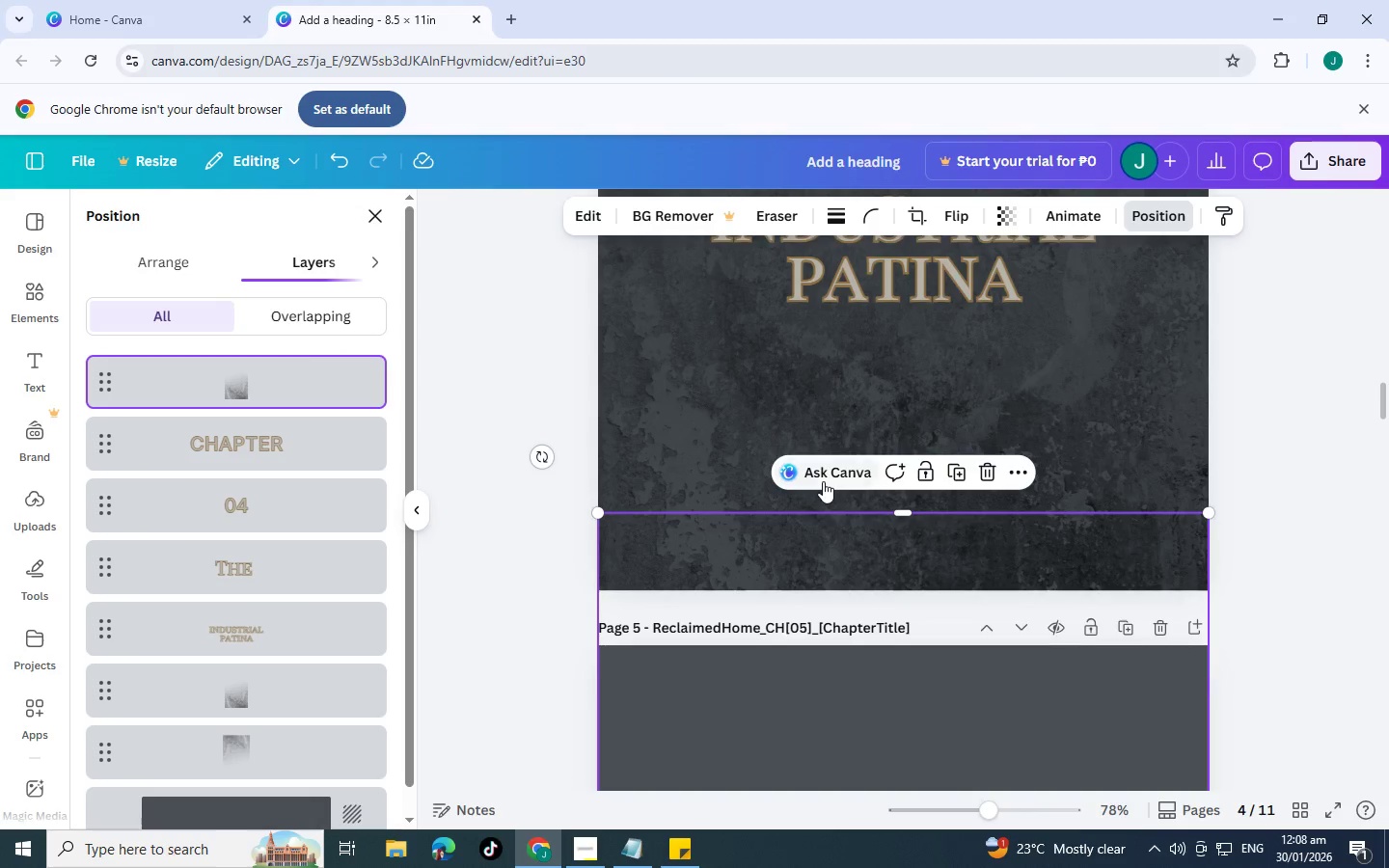 
scroll: coordinate [825, 589], scroll_direction: down, amount: 7.0
 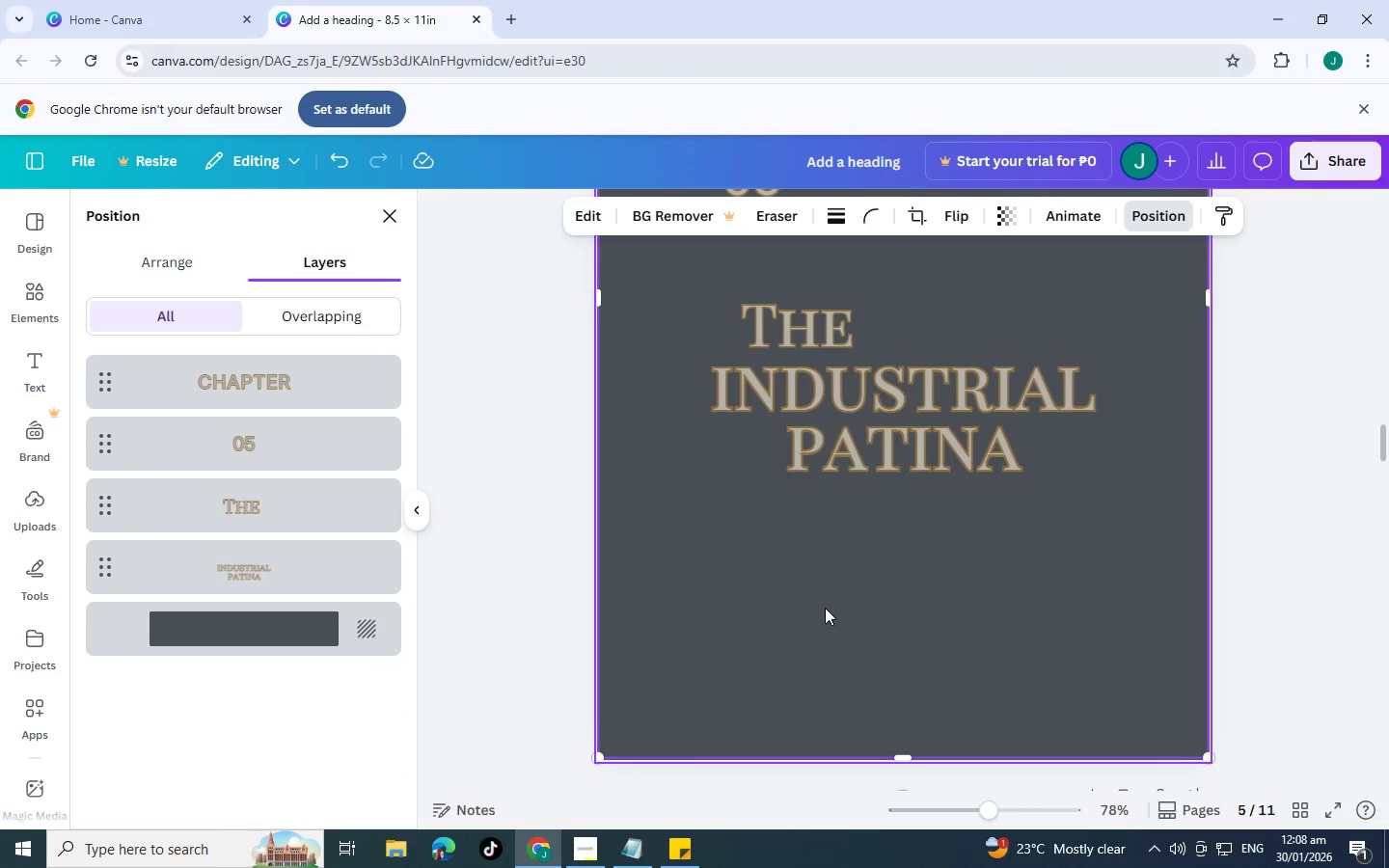 
key(Control+Z)
 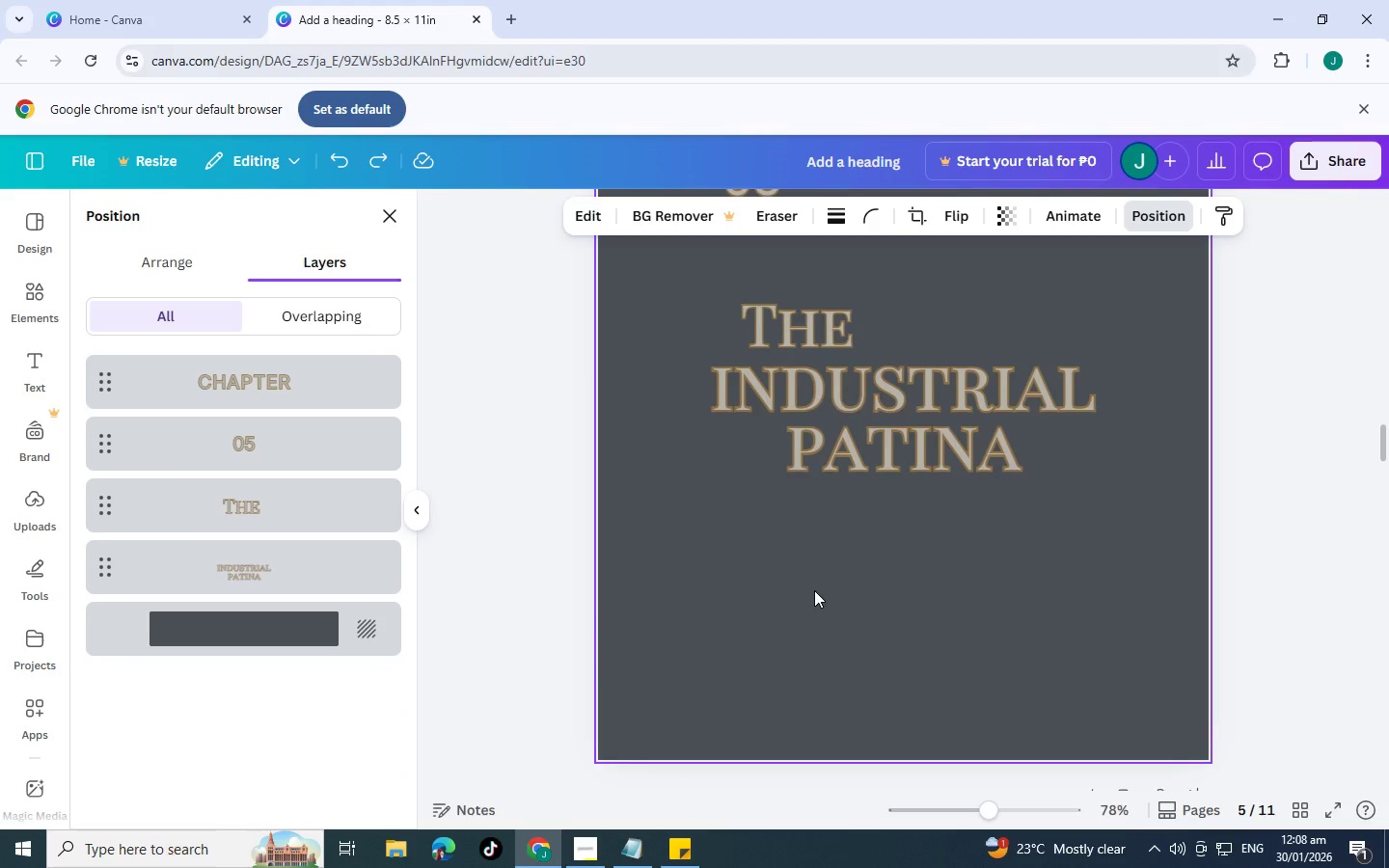 
scroll: coordinate [814, 590], scroll_direction: up, amount: 6.0
 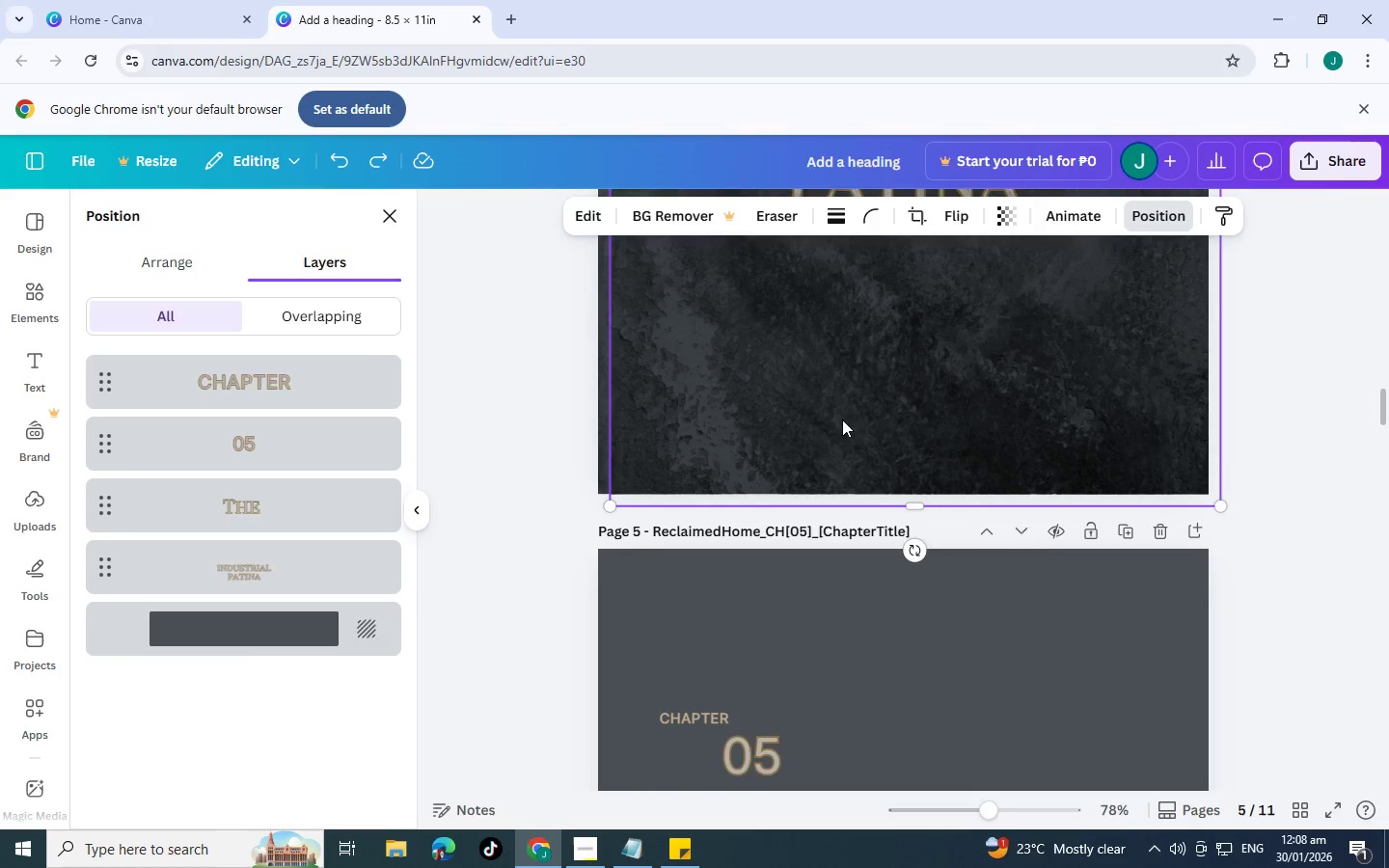 
left_click([842, 414])
 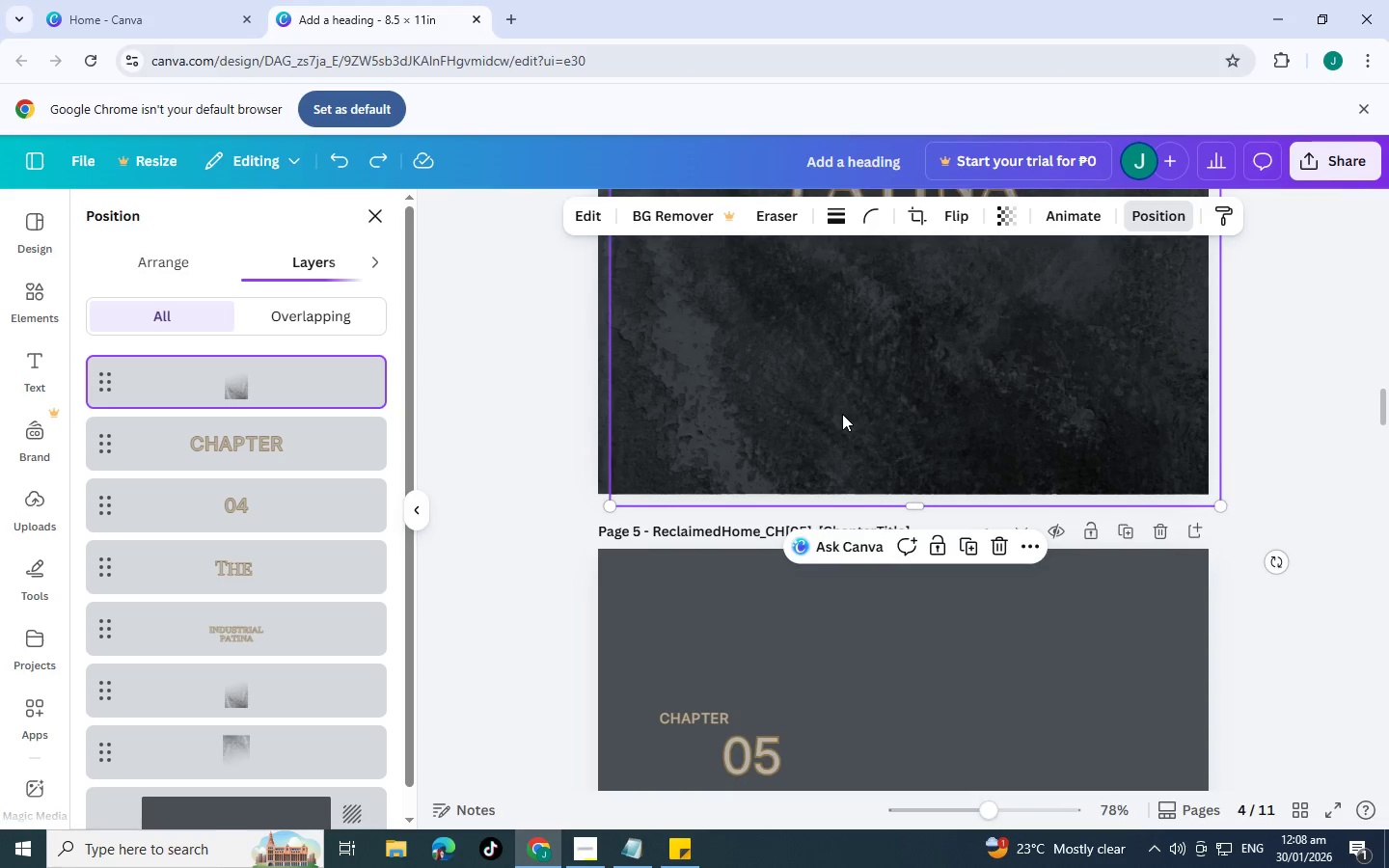 
left_click_drag(start_coordinate=[842, 414], to_coordinate=[835, 570])
 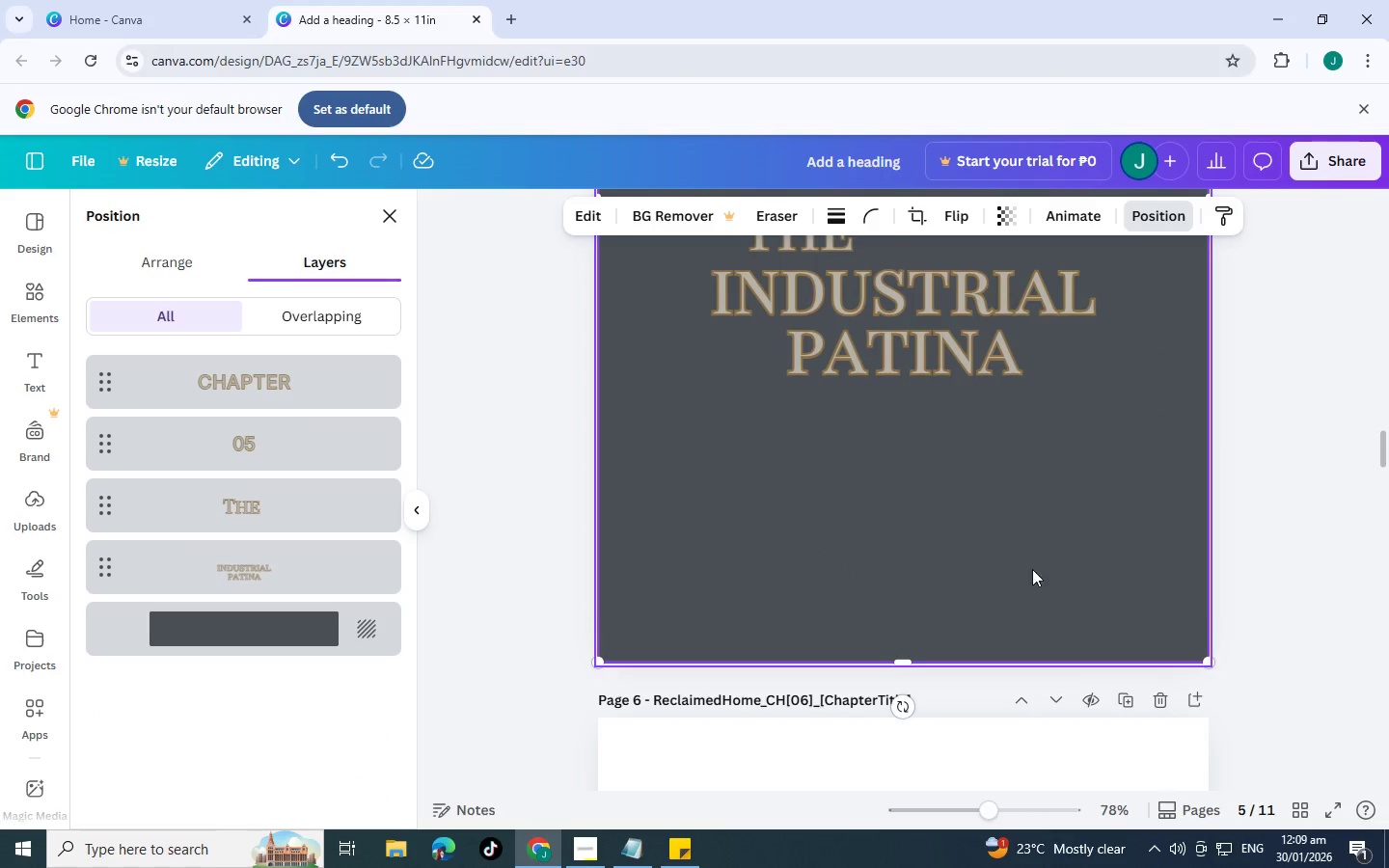 
scroll: coordinate [865, 526], scroll_direction: down, amount: 8.0
 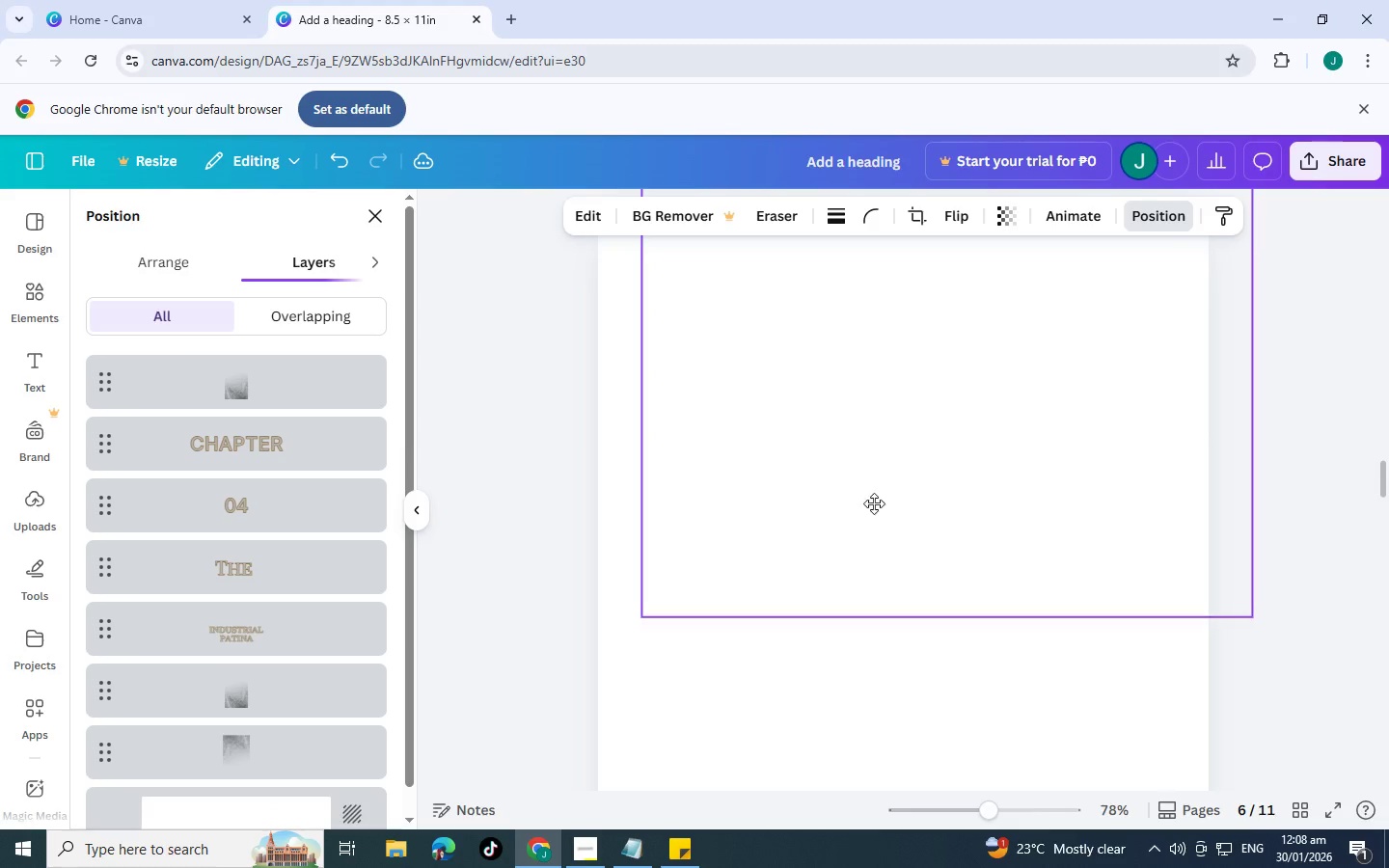 
scroll: coordinate [880, 458], scroll_direction: up, amount: 5.0
 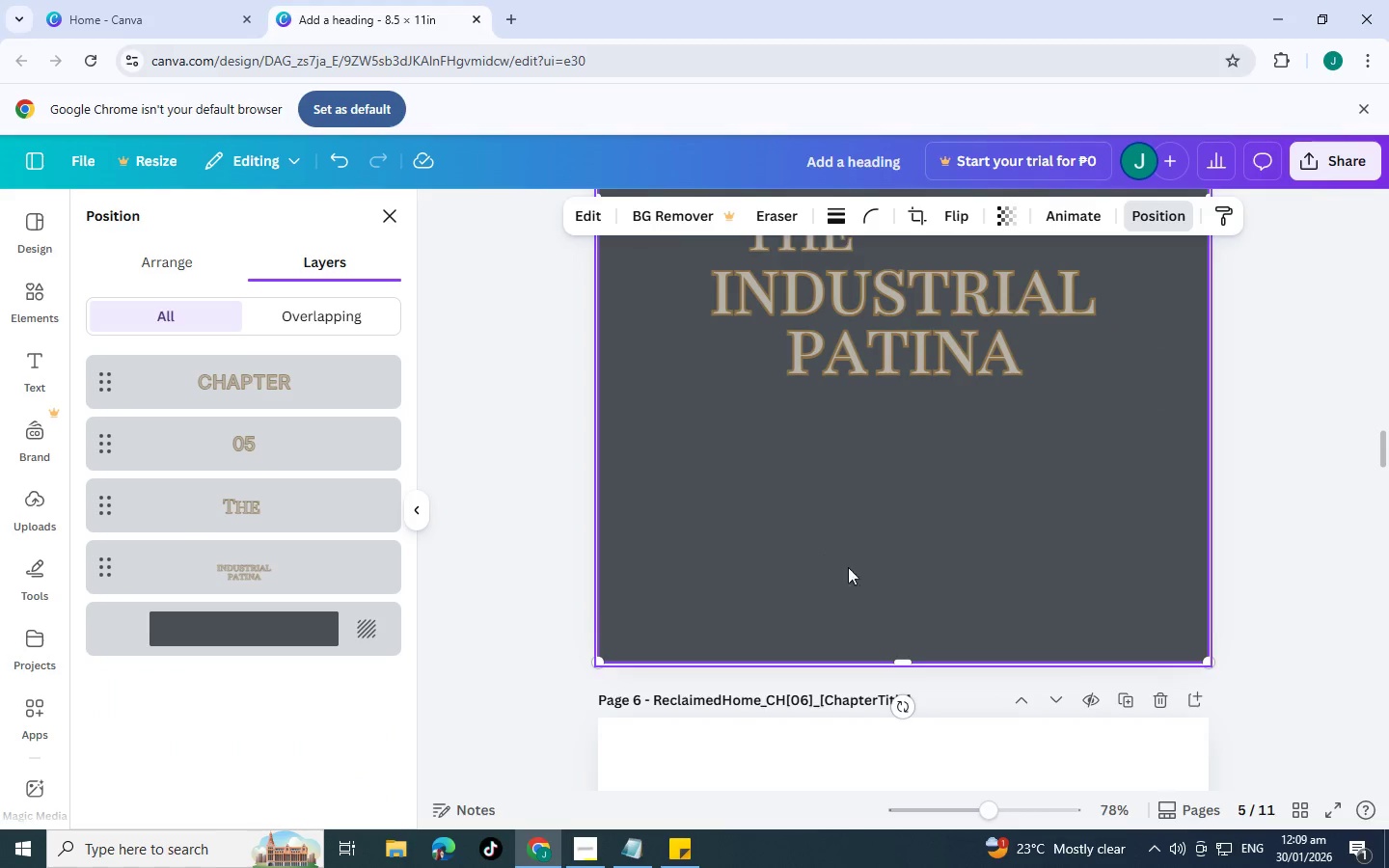 
key(Control+Z)
 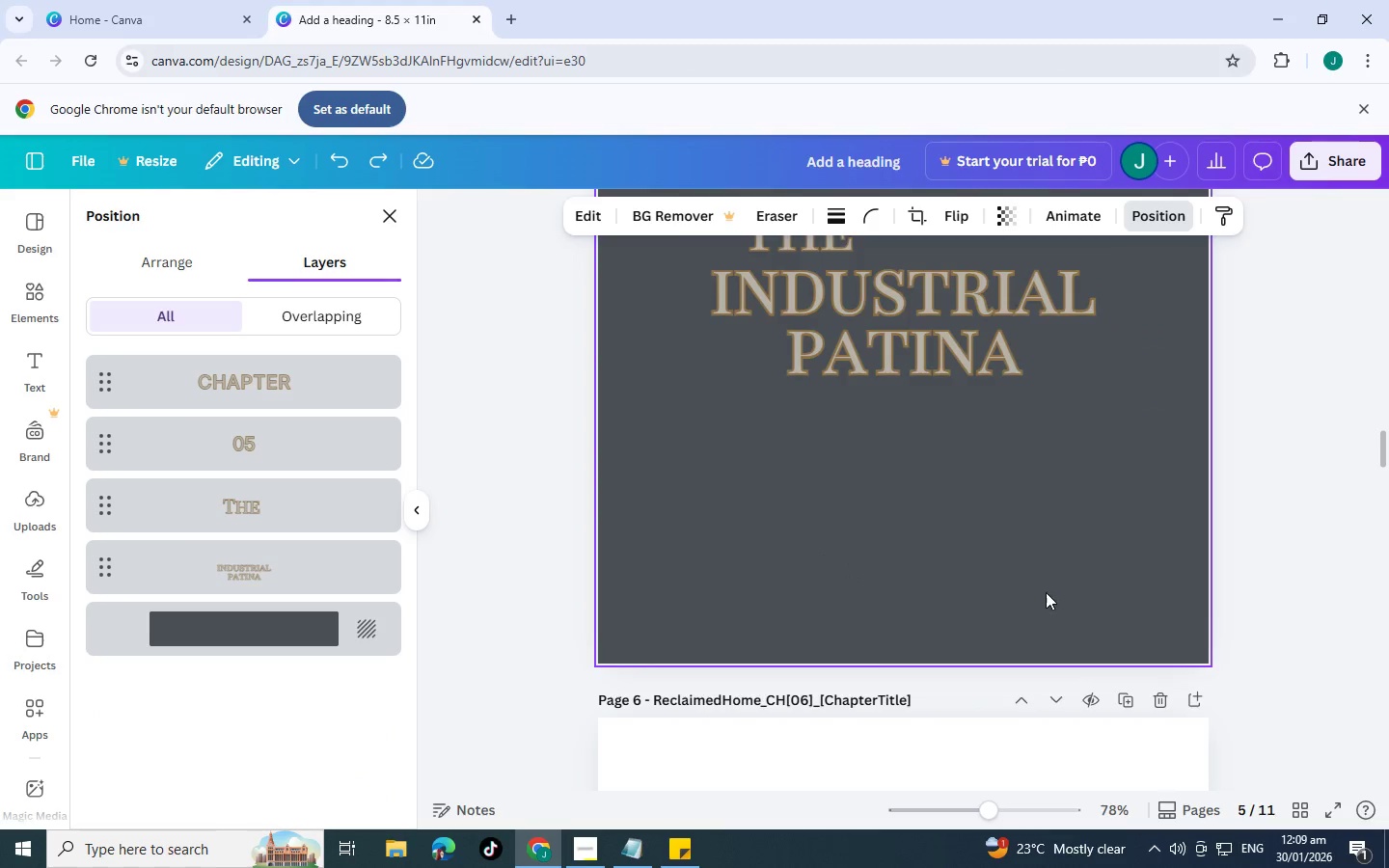 
scroll: coordinate [1040, 595], scroll_direction: up, amount: 7.0
 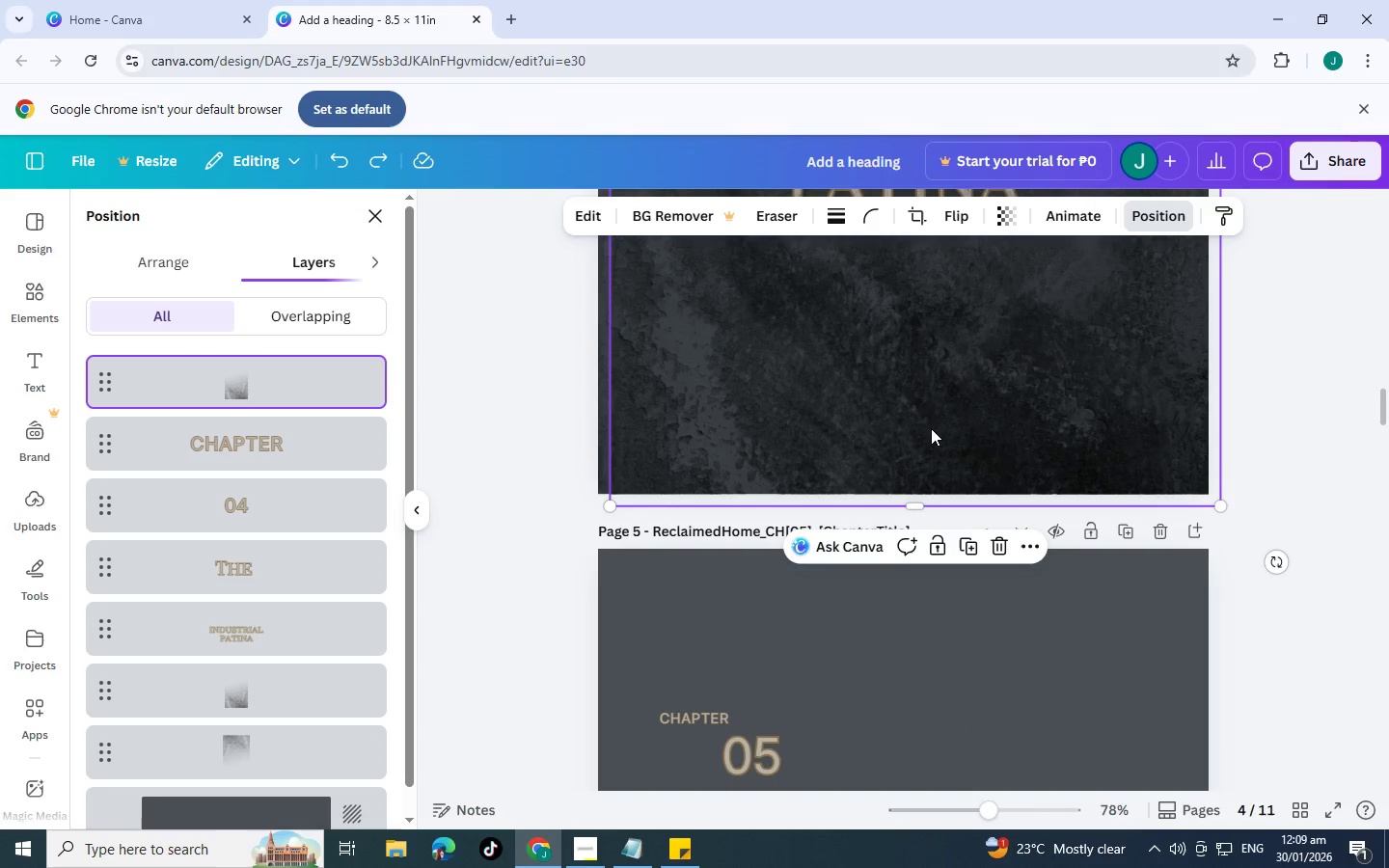 
left_click_drag(start_coordinate=[927, 414], to_coordinate=[934, 712])
 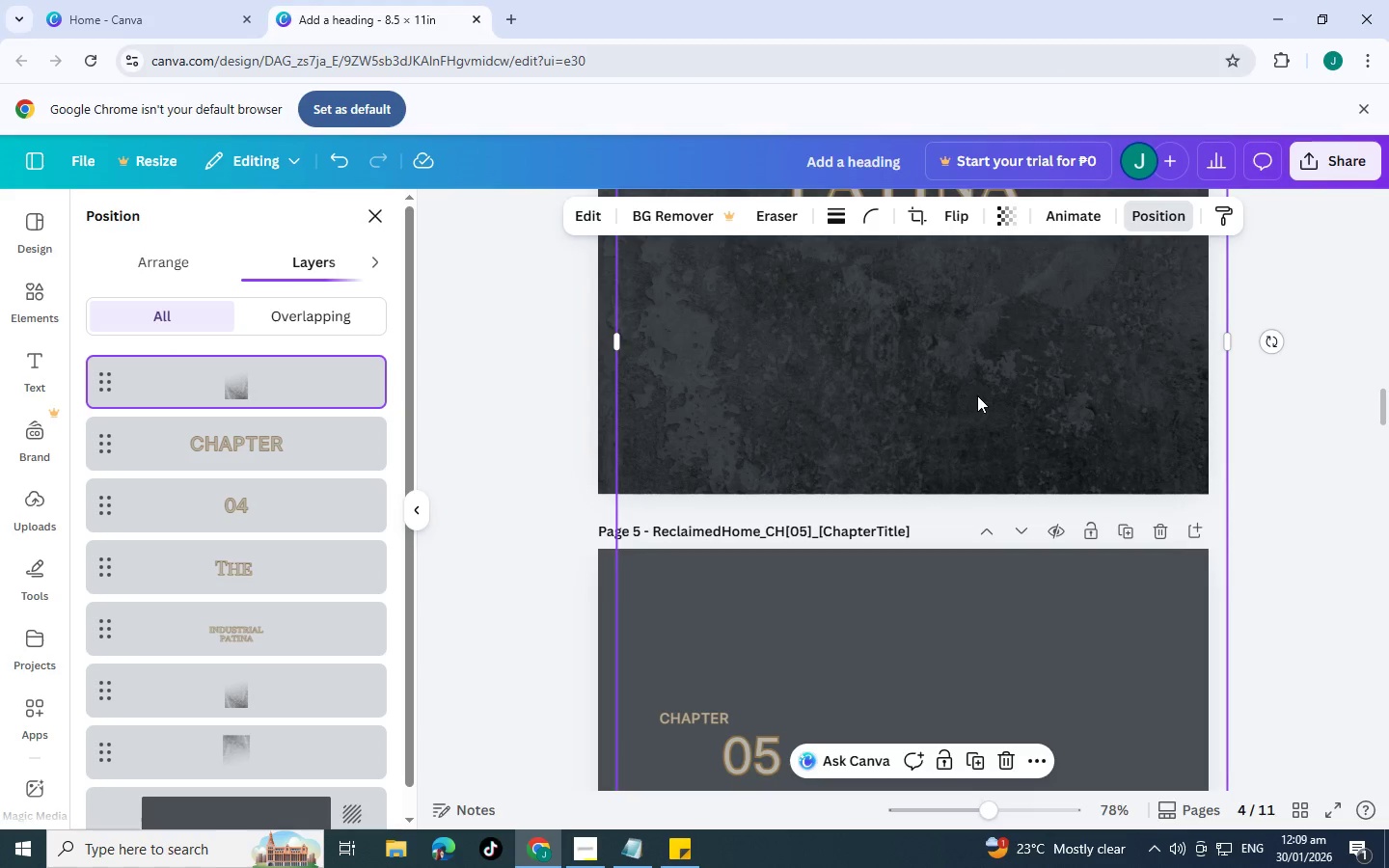 
key(Control+Z)
 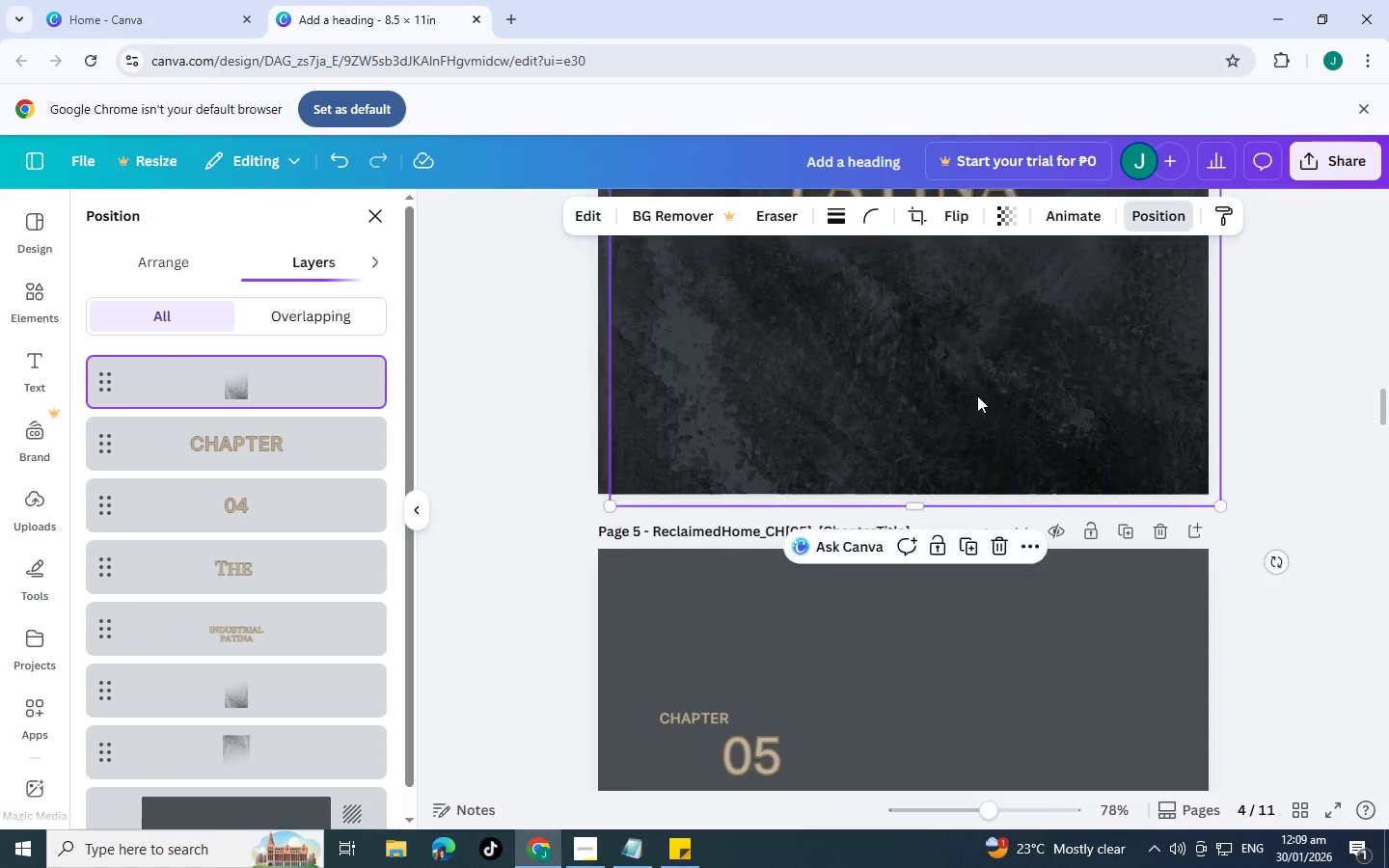 
key(Control+Shift+ShiftLeft)
 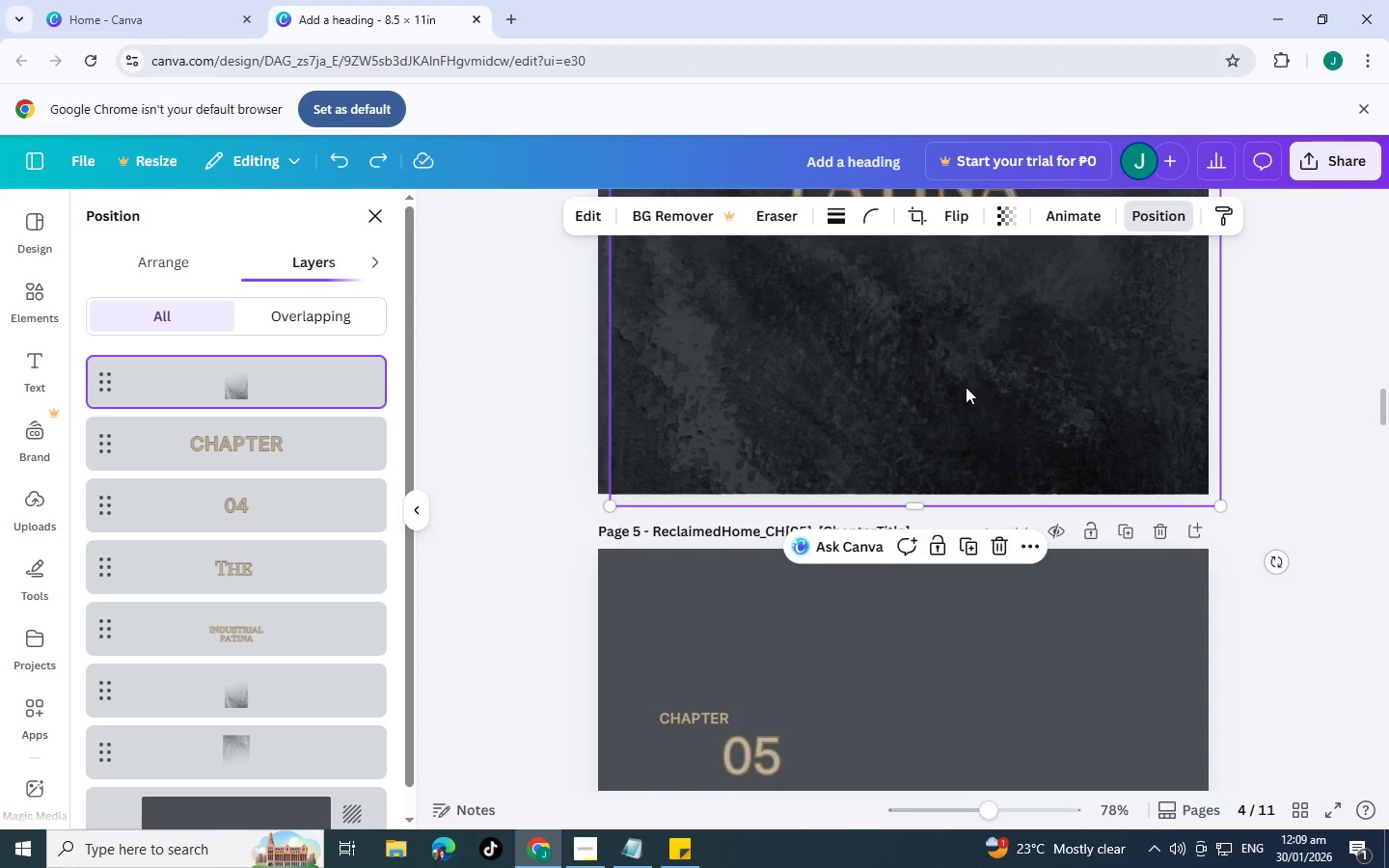 
key(Control+X)
 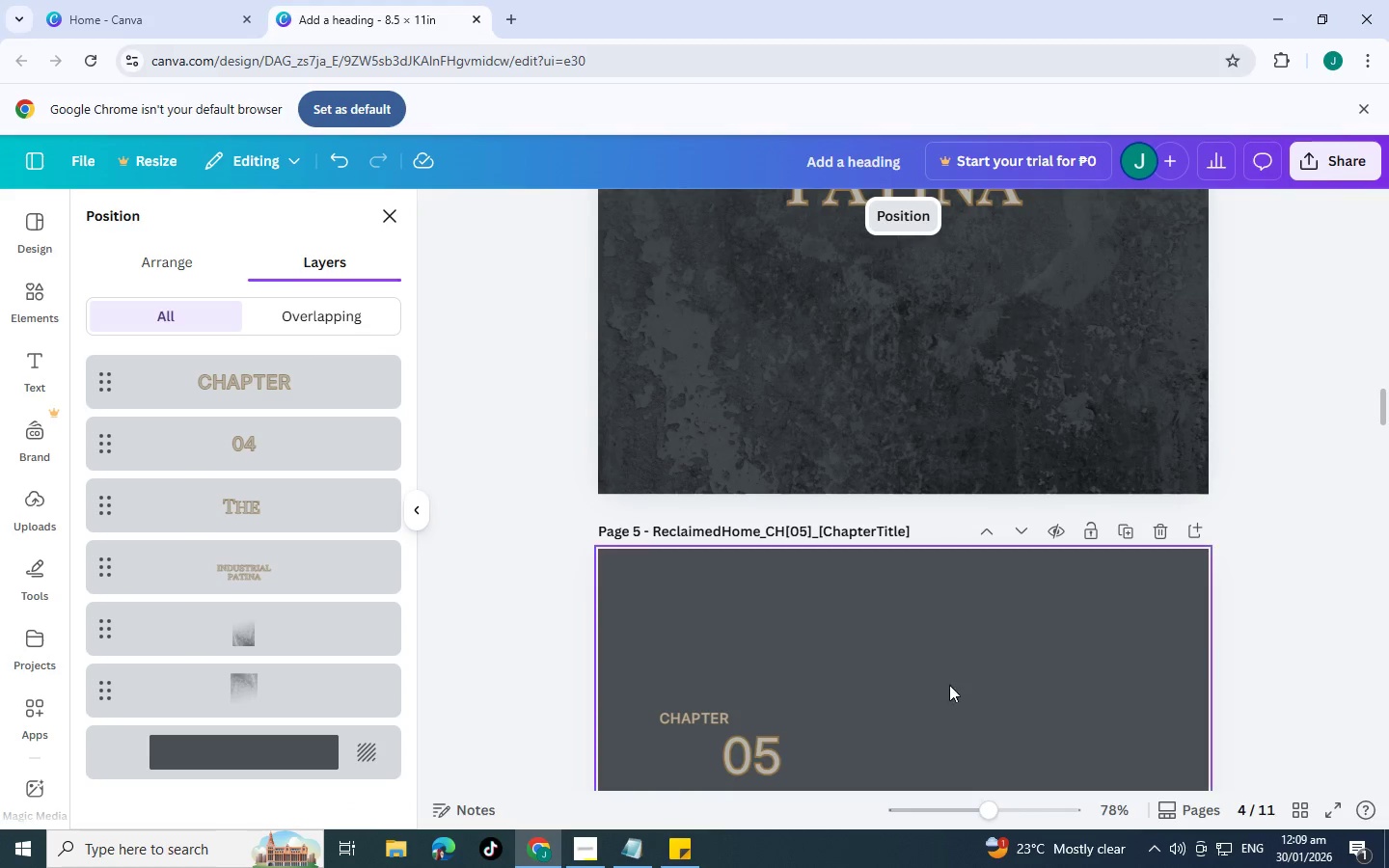 
left_click([941, 713])
 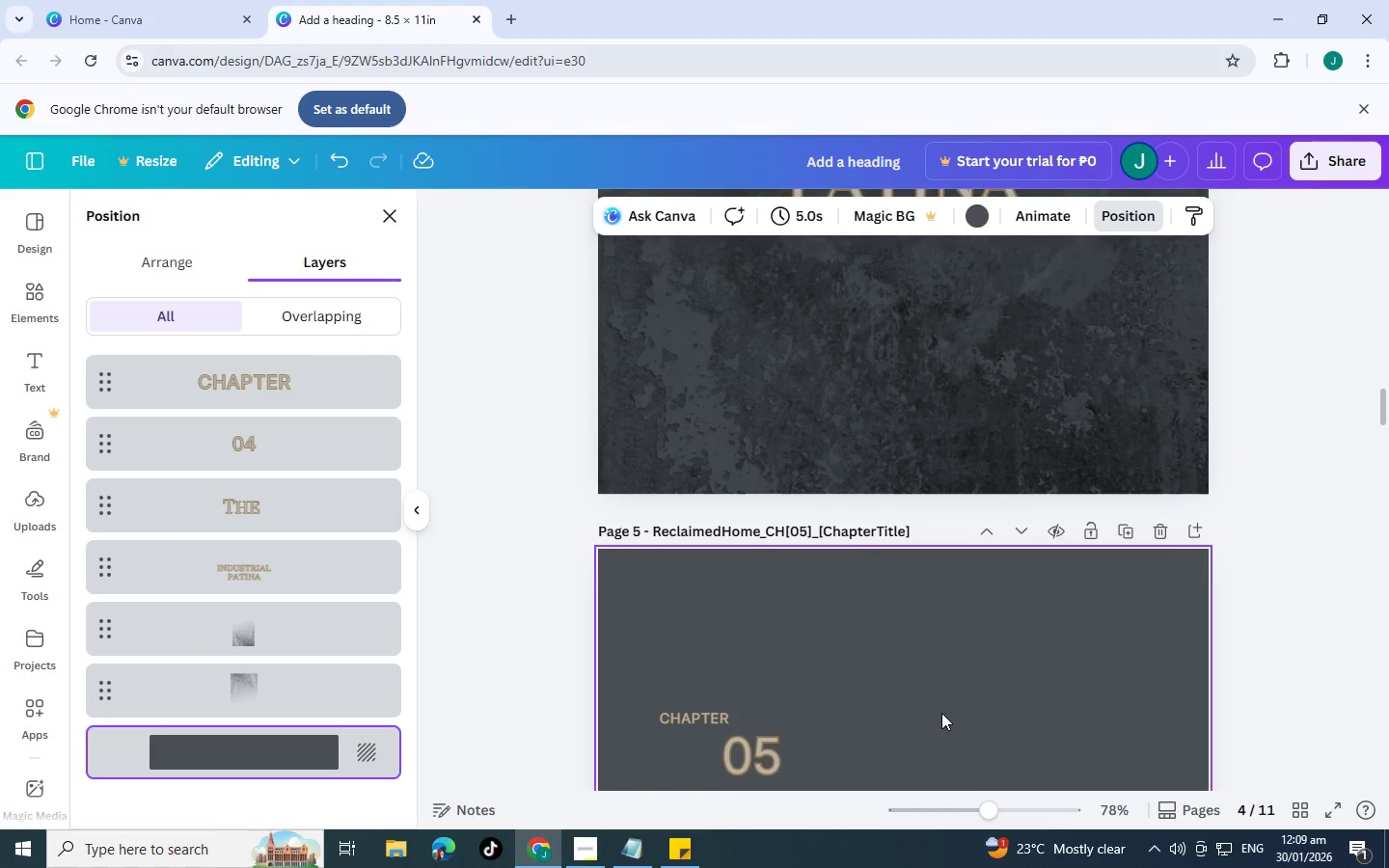 
key(Control+V)
 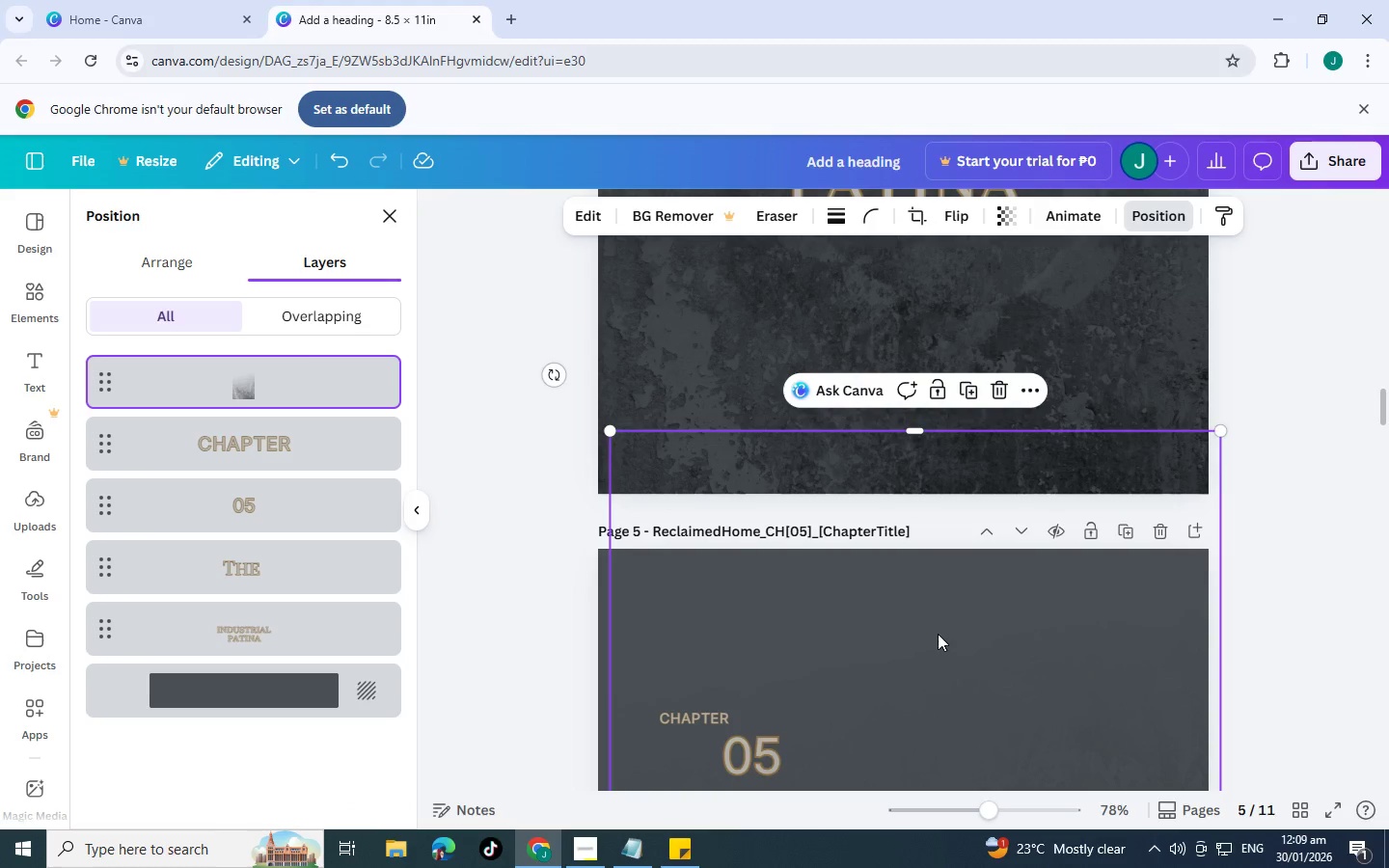 
scroll: coordinate [938, 634], scroll_direction: down, amount: 2.0
 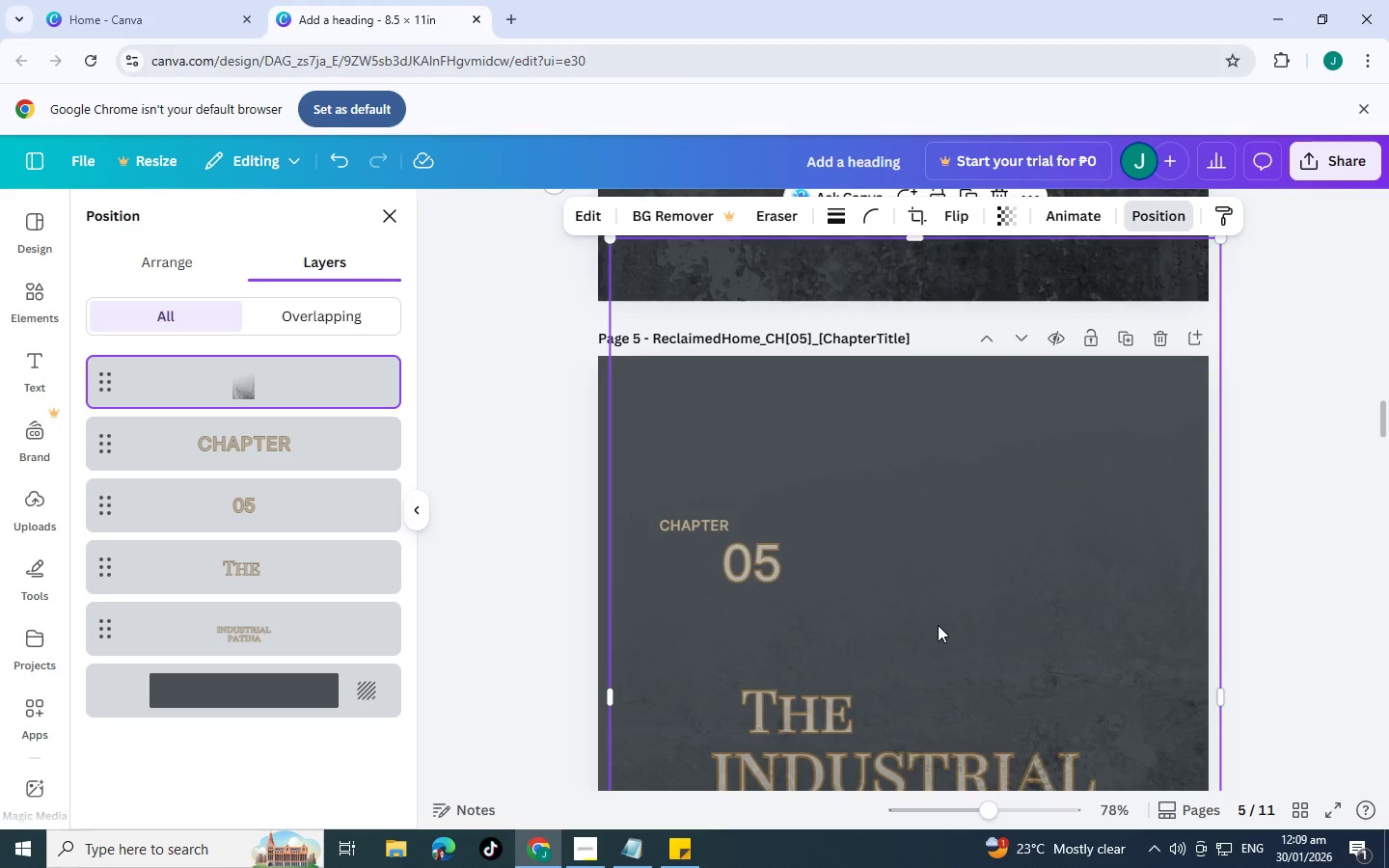 
left_click_drag(start_coordinate=[938, 526], to_coordinate=[972, 132])
 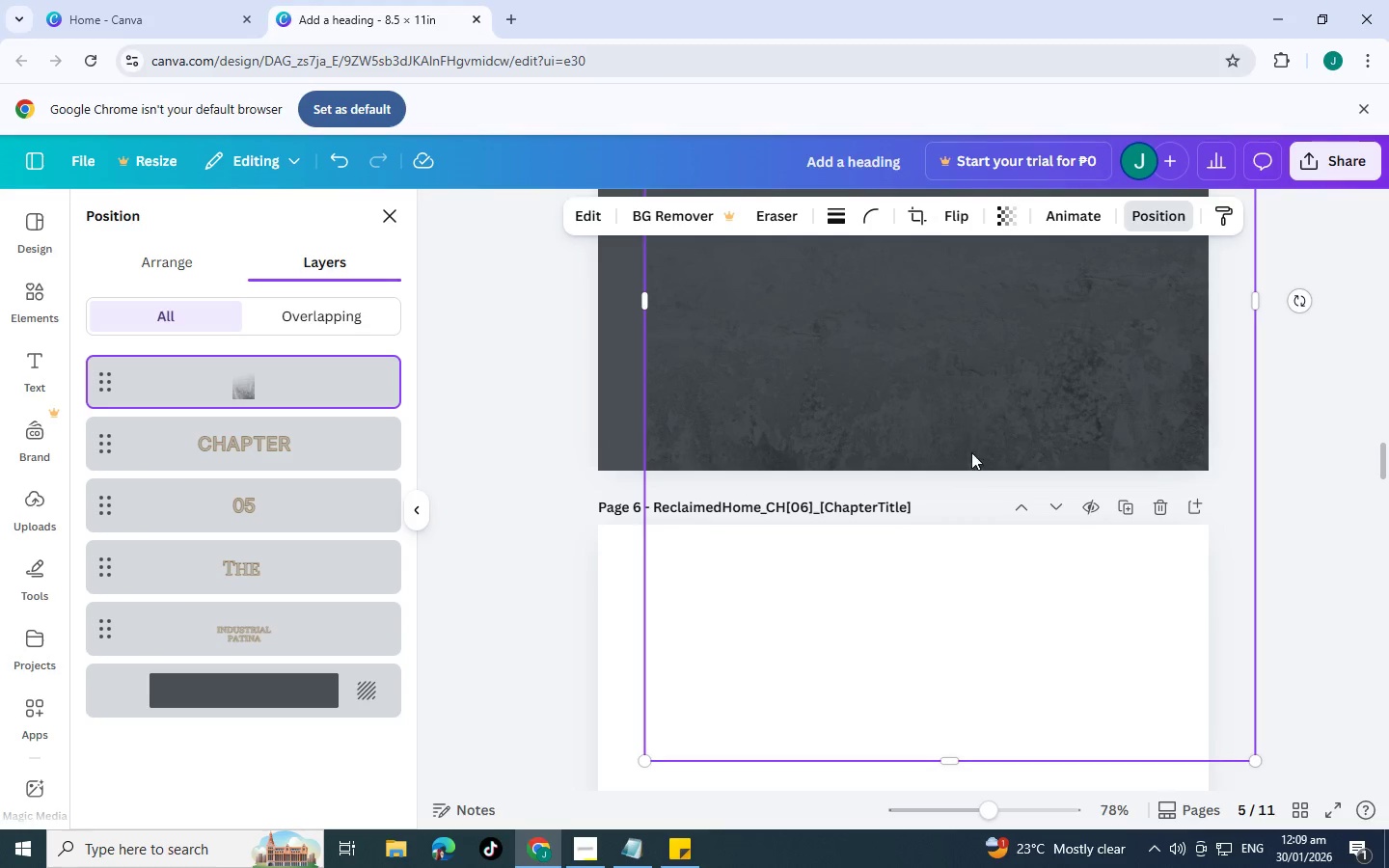 
scroll: coordinate [958, 459], scroll_direction: down, amount: 5.0
 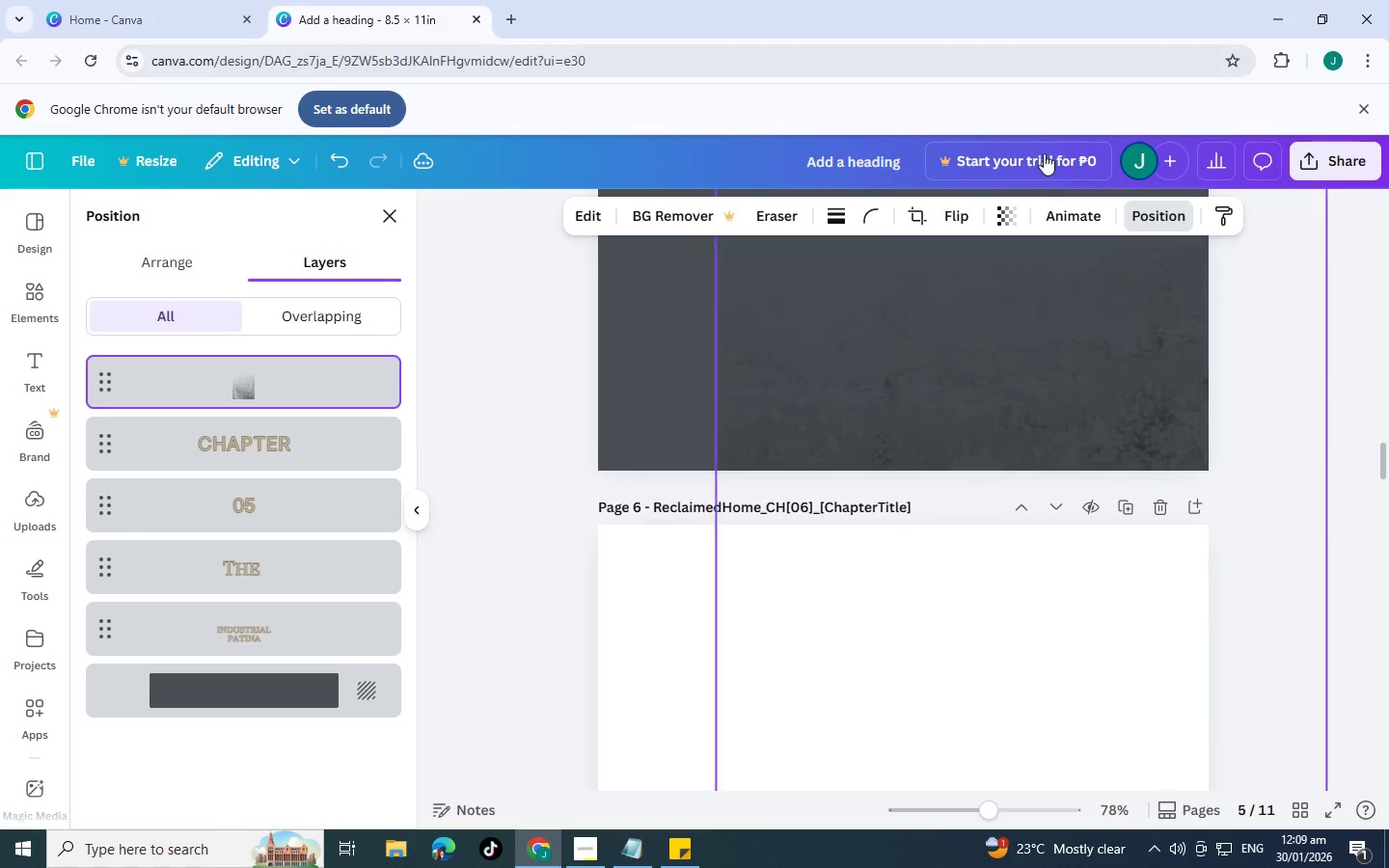 
scroll: coordinate [1044, 153], scroll_direction: up, amount: 1.0
 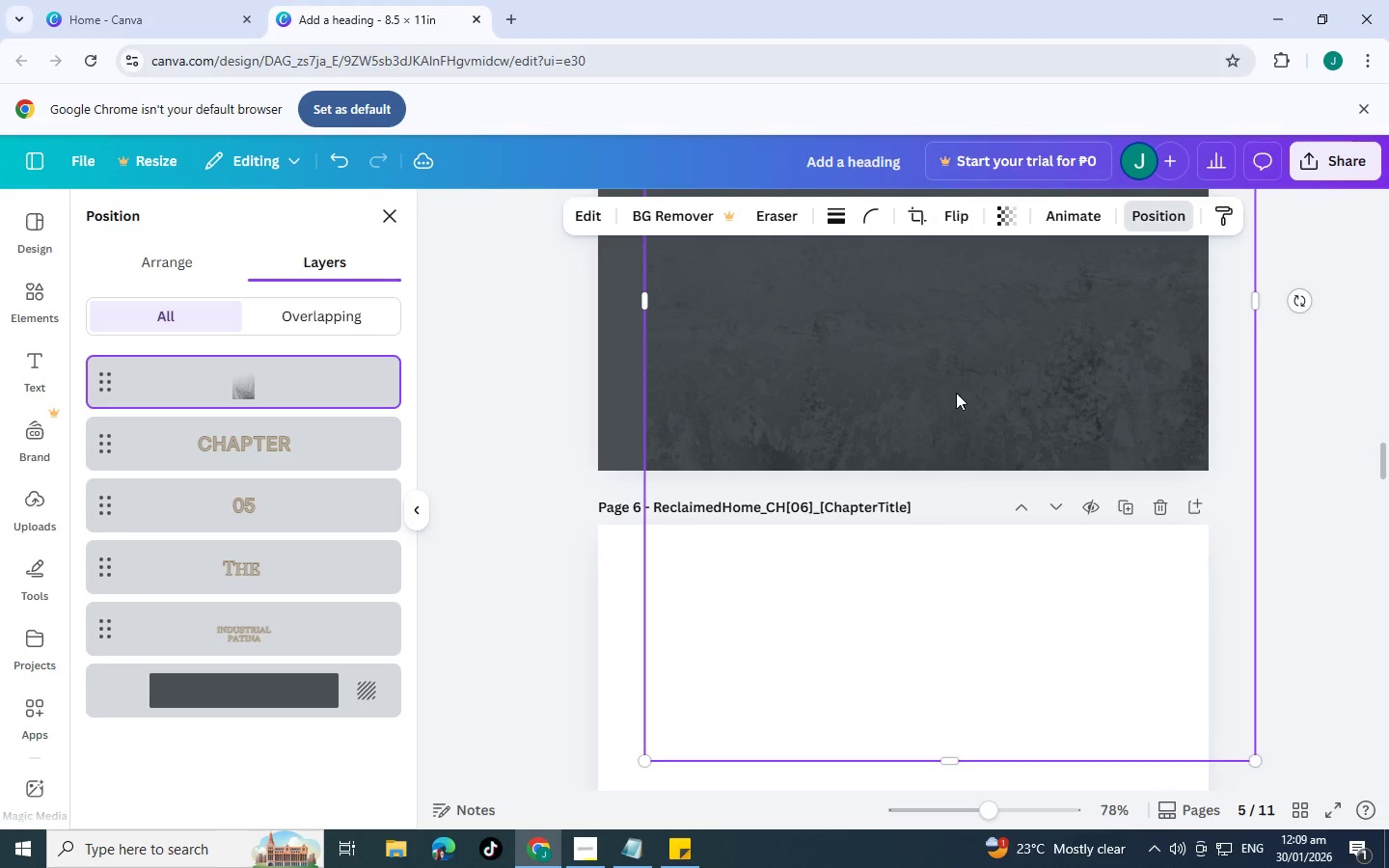 
left_click_drag(start_coordinate=[971, 472], to_coordinate=[923, 178])
 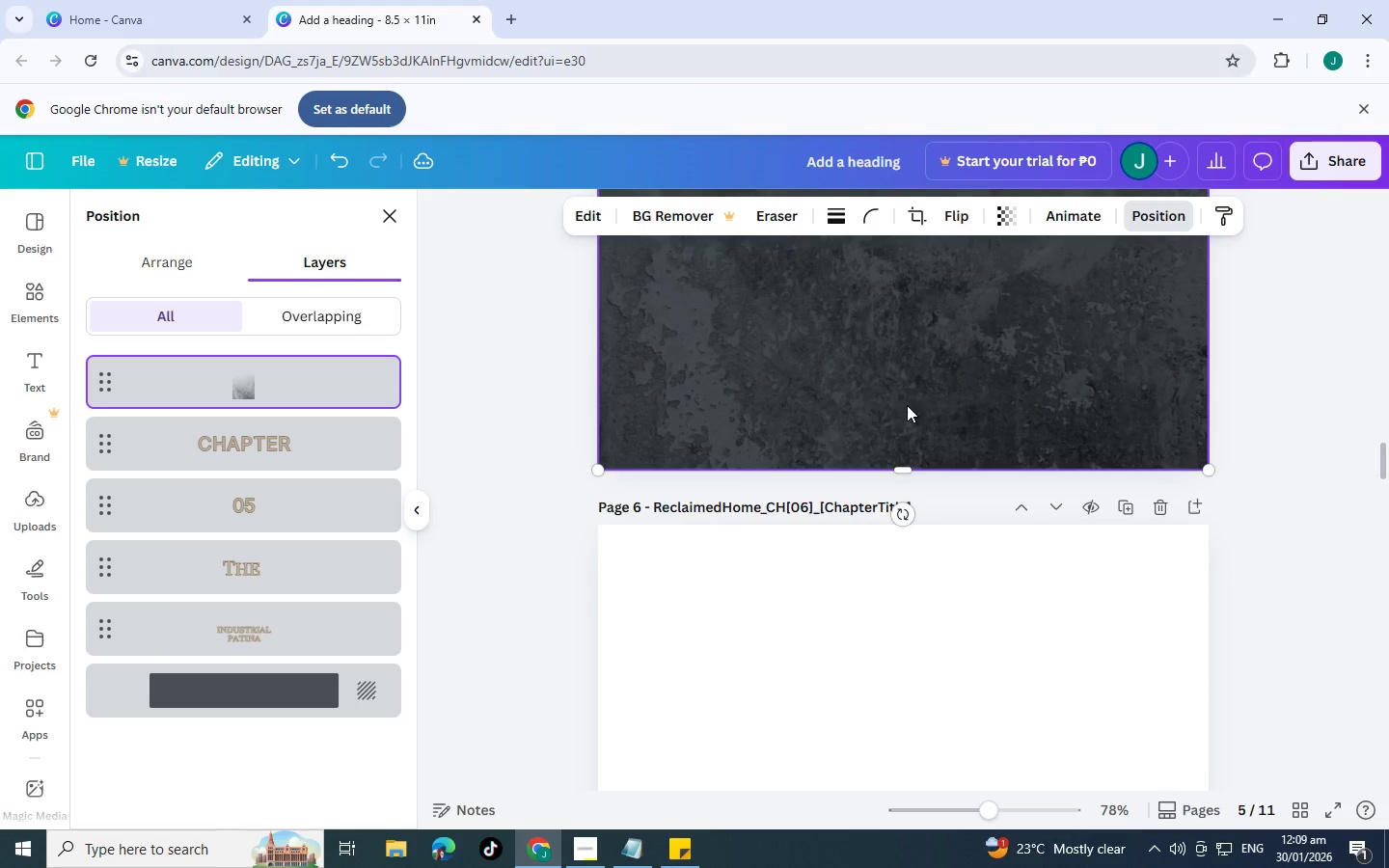 
scroll: coordinate [907, 418], scroll_direction: up, amount: 4.0
 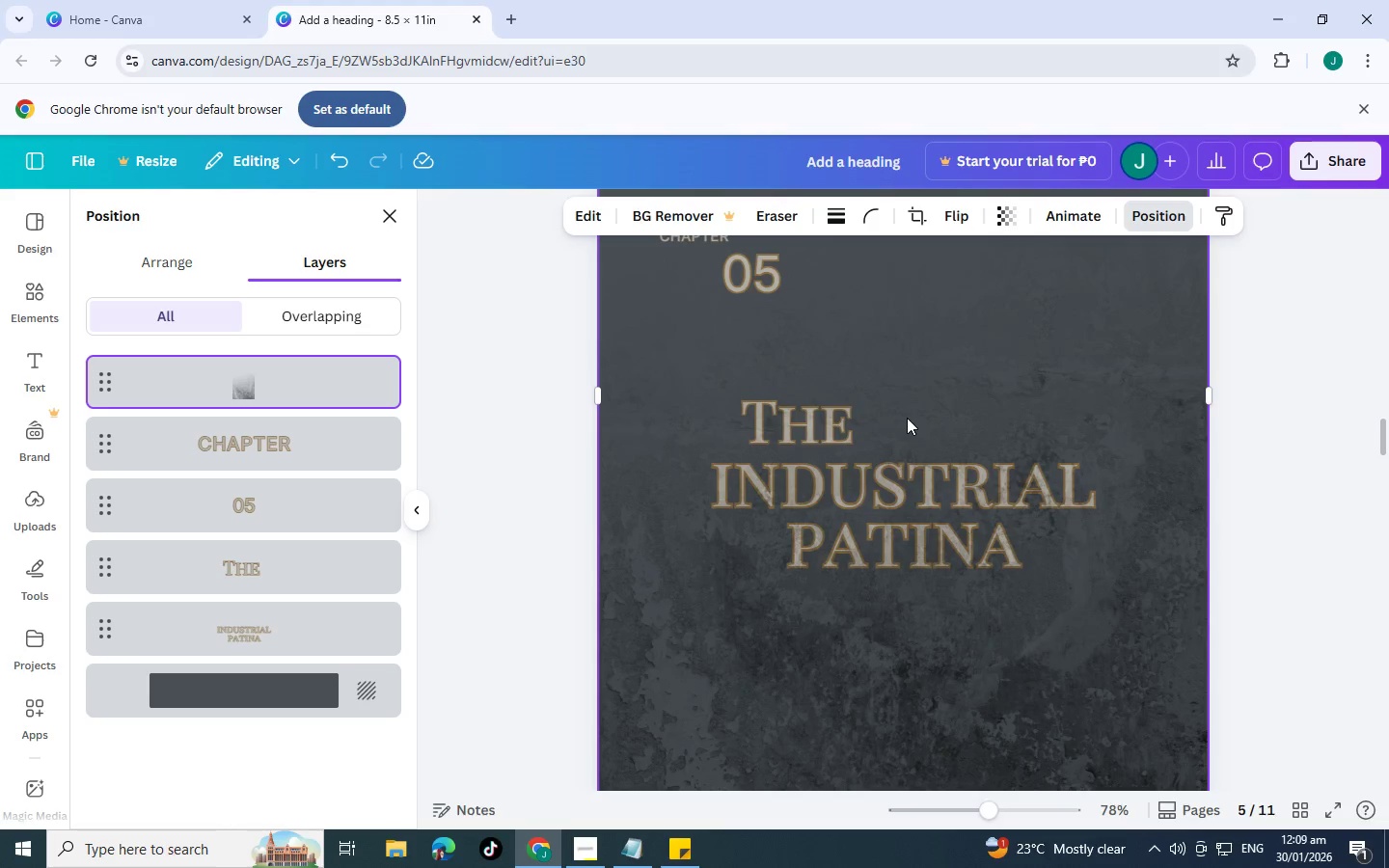 
key(Control+C)
 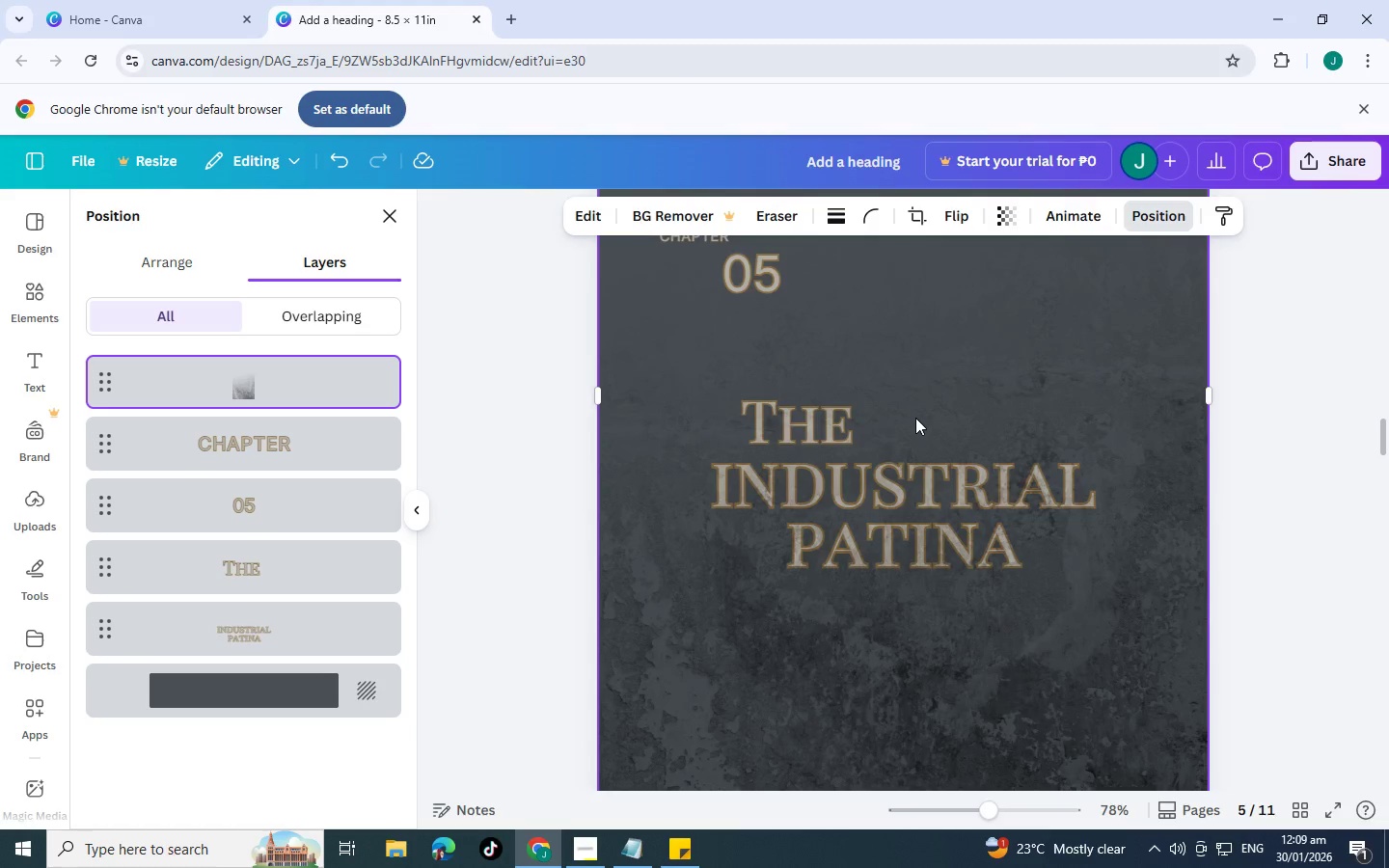 
key(Control+V)
 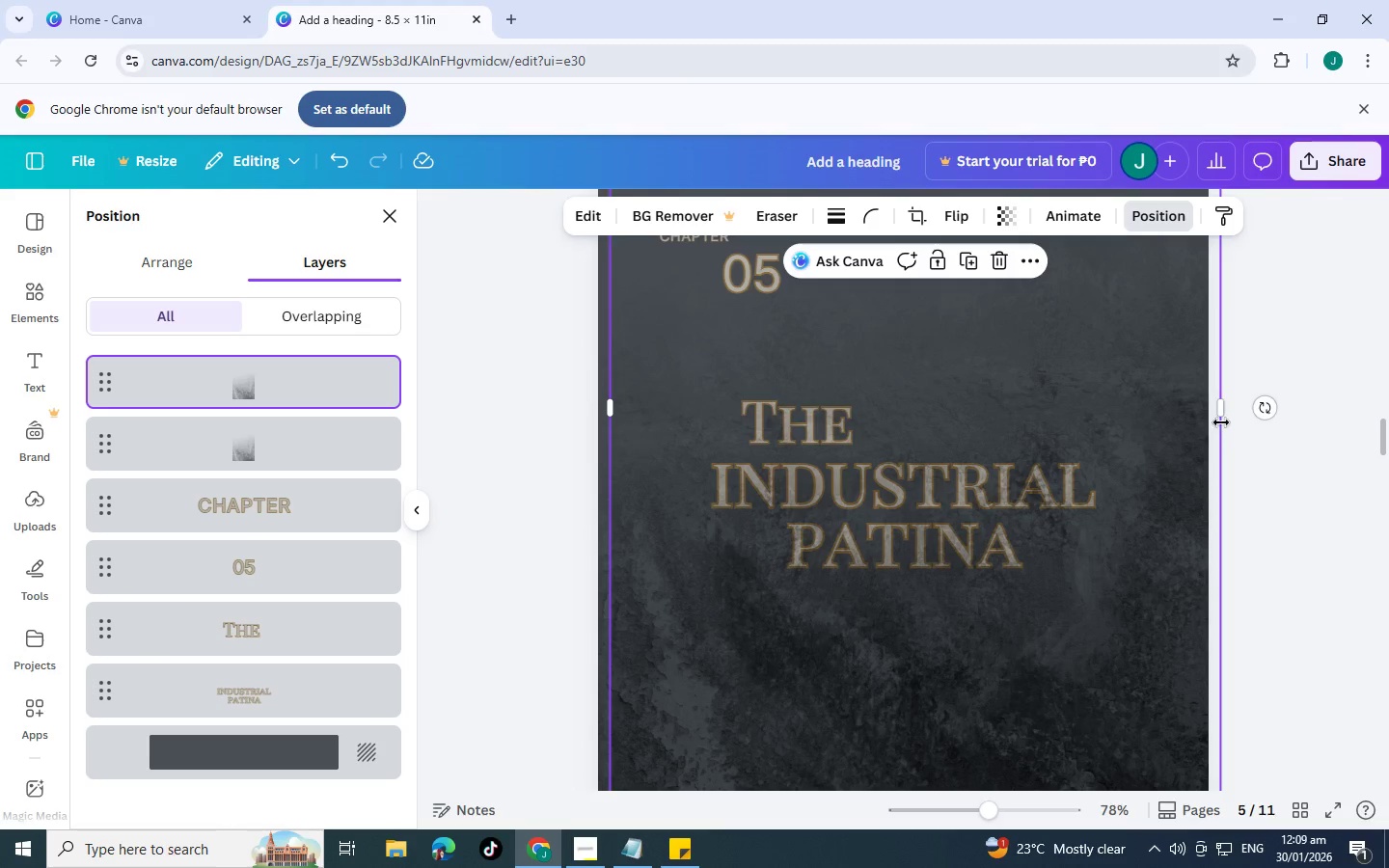 
left_click_drag(start_coordinate=[1266, 403], to_coordinate=[691, 410])
 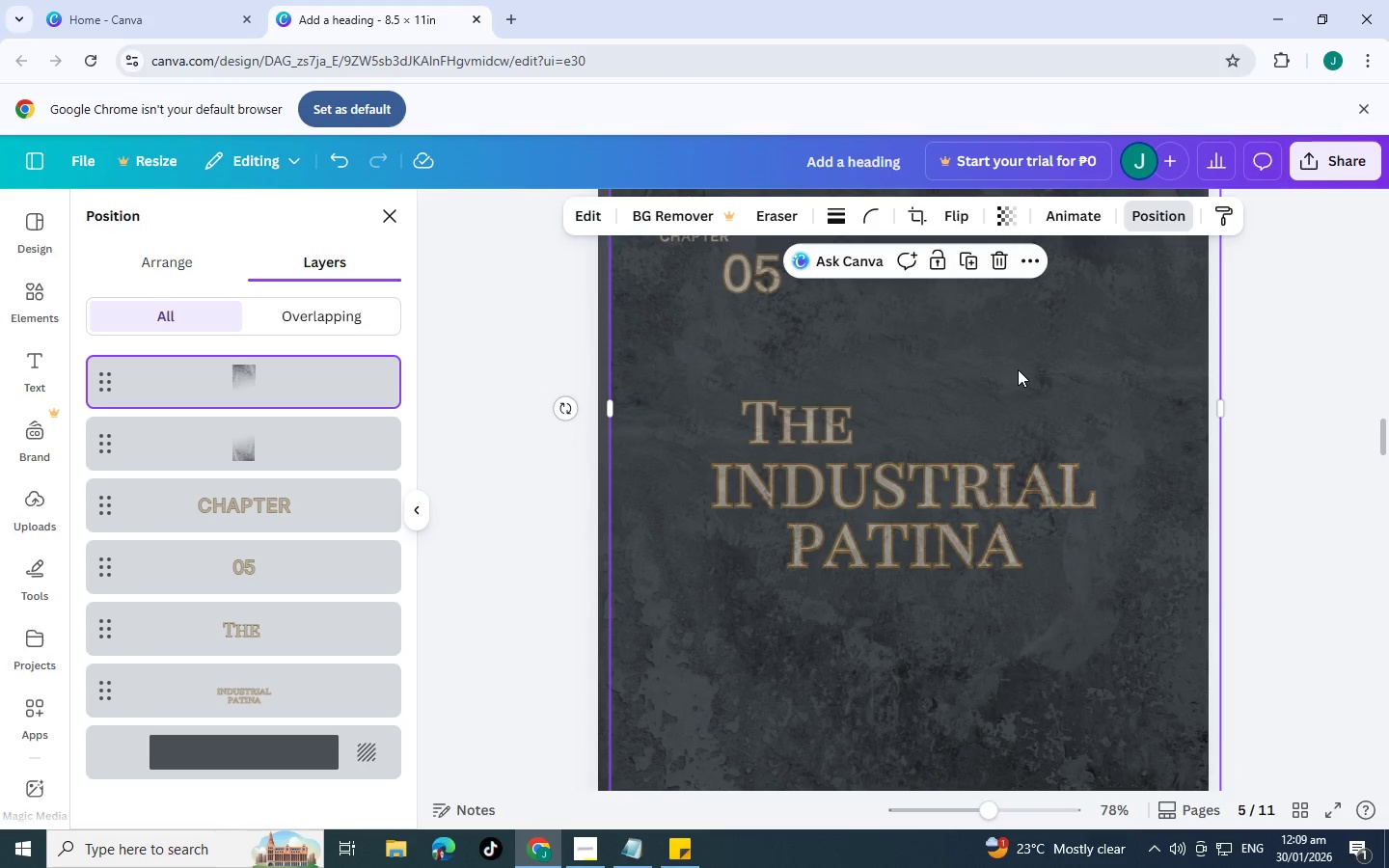 
left_click_drag(start_coordinate=[1018, 369], to_coordinate=[1011, 608])
 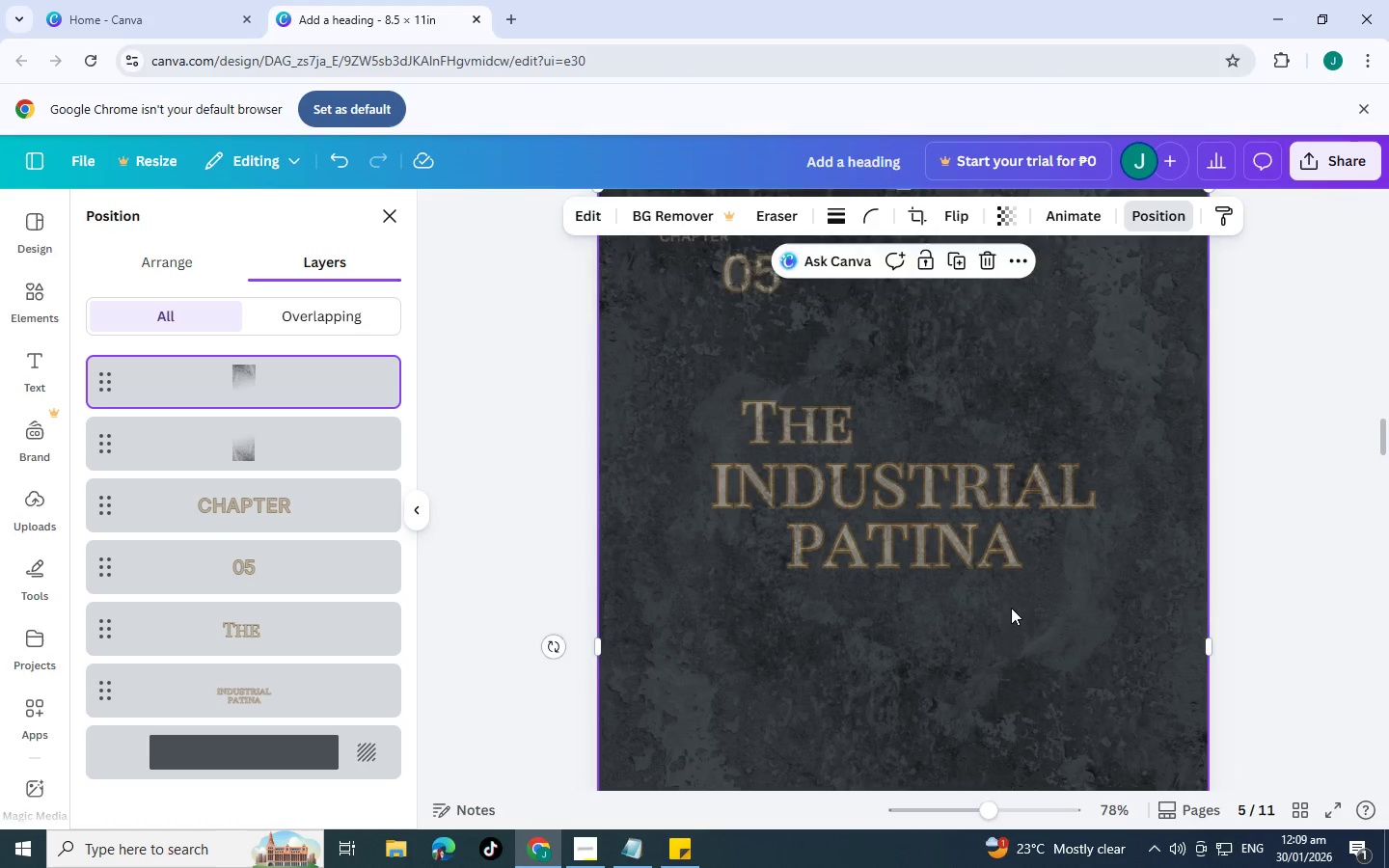 
scroll: coordinate [1011, 608], scroll_direction: up, amount: 1.0
 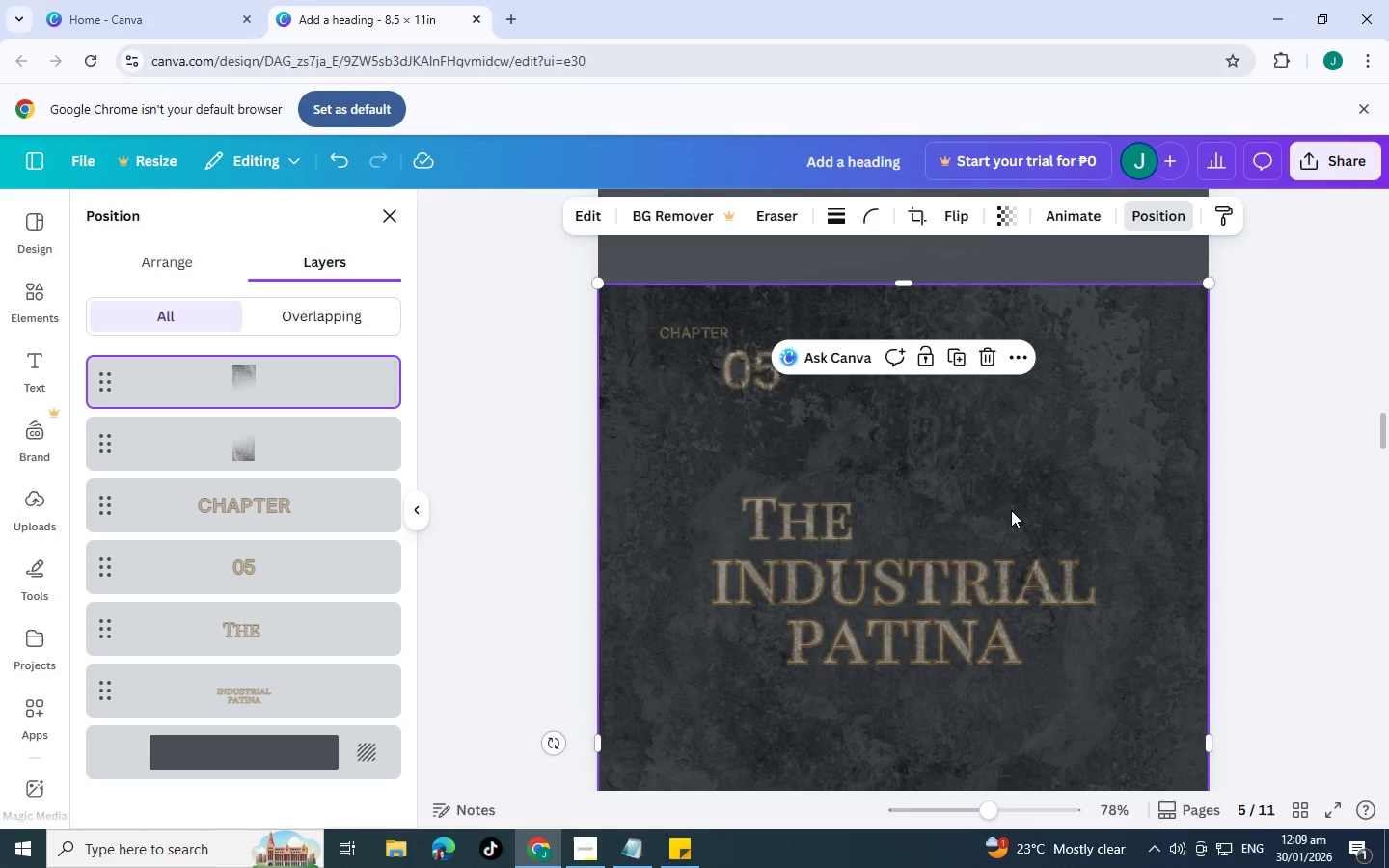 
left_click_drag(start_coordinate=[1010, 505], to_coordinate=[1011, 581])
 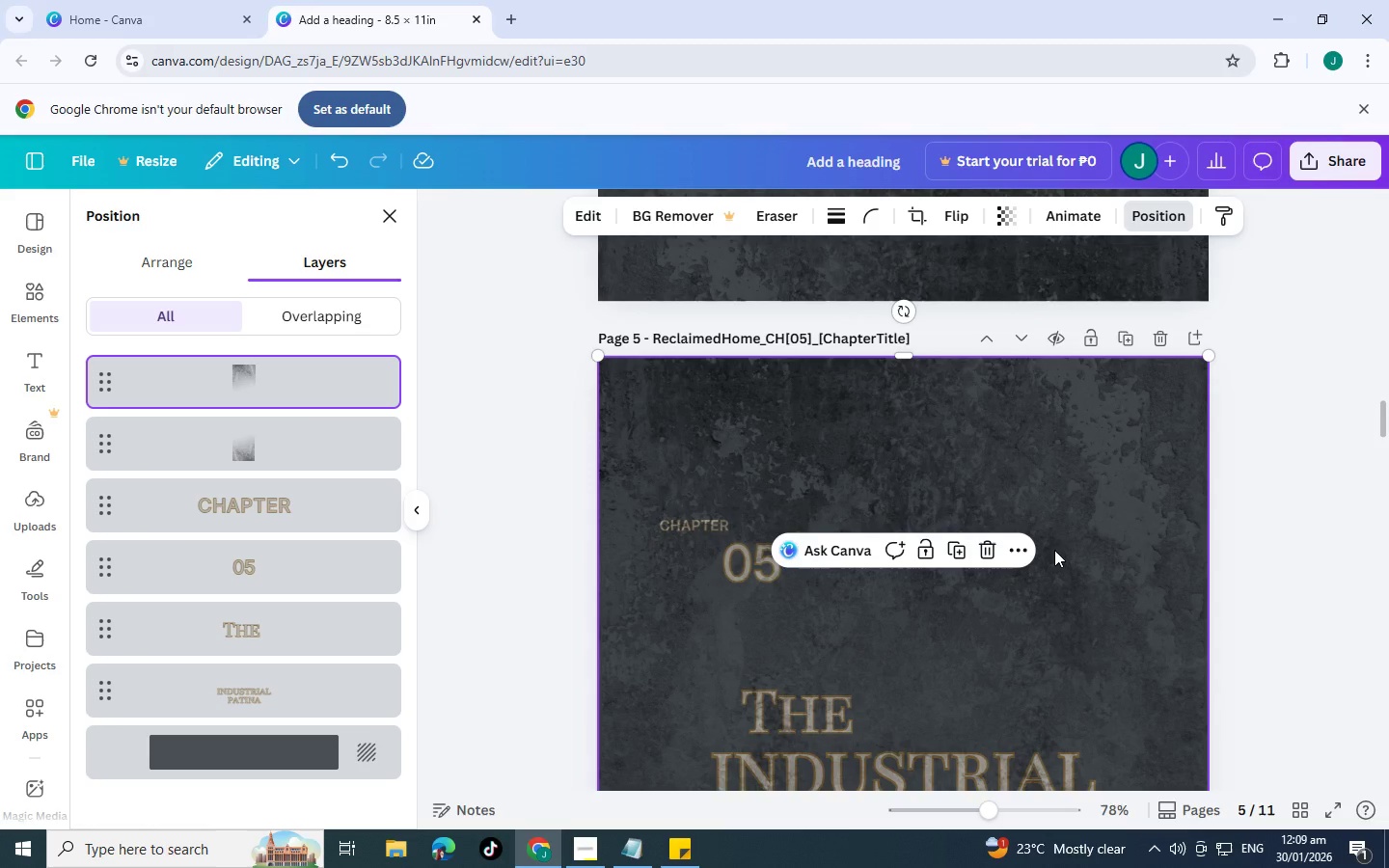 
scroll: coordinate [1030, 446], scroll_direction: up, amount: 2.0
 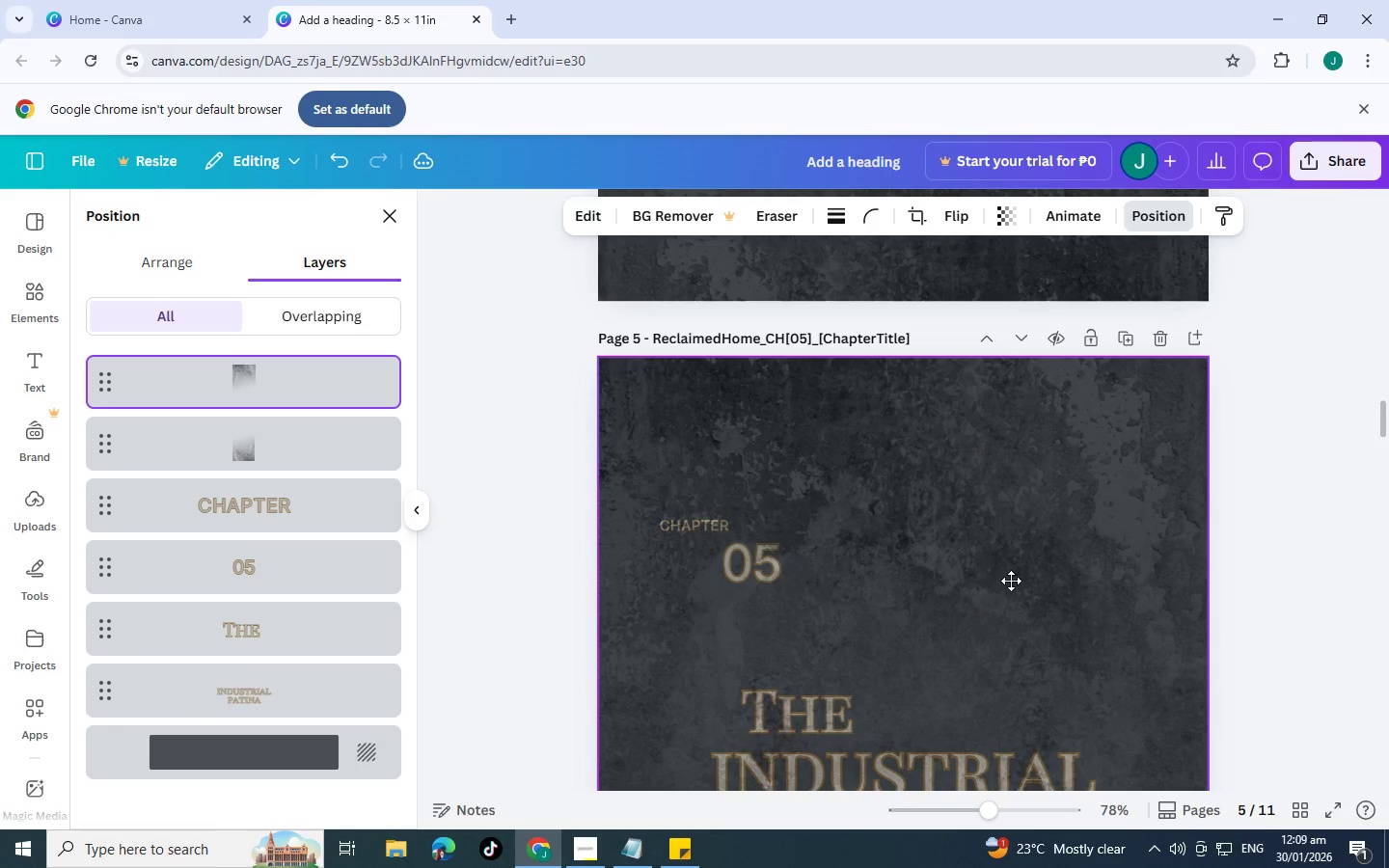 
key(Control+BracketLeft)
 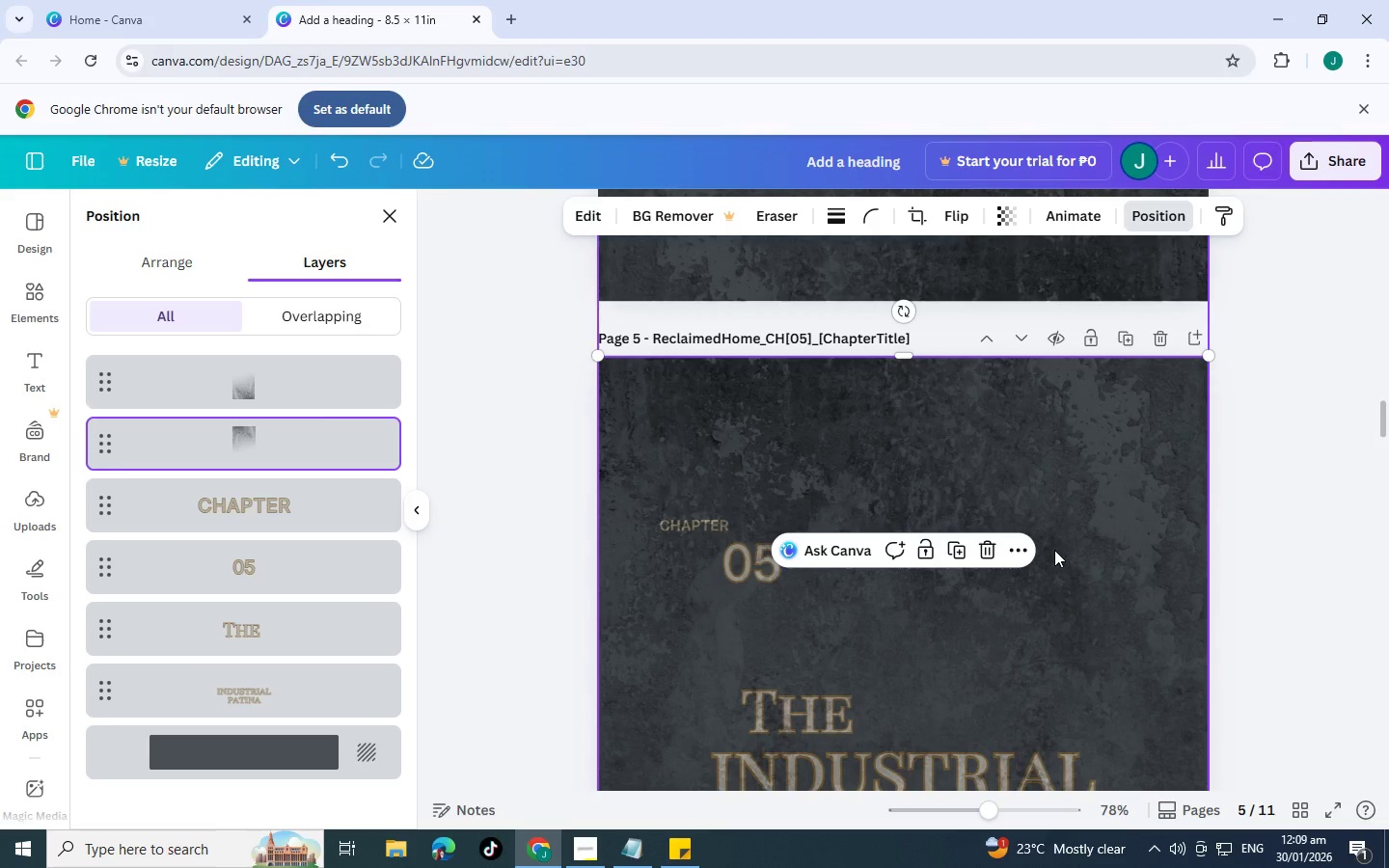 
key(Control+BracketLeft)
 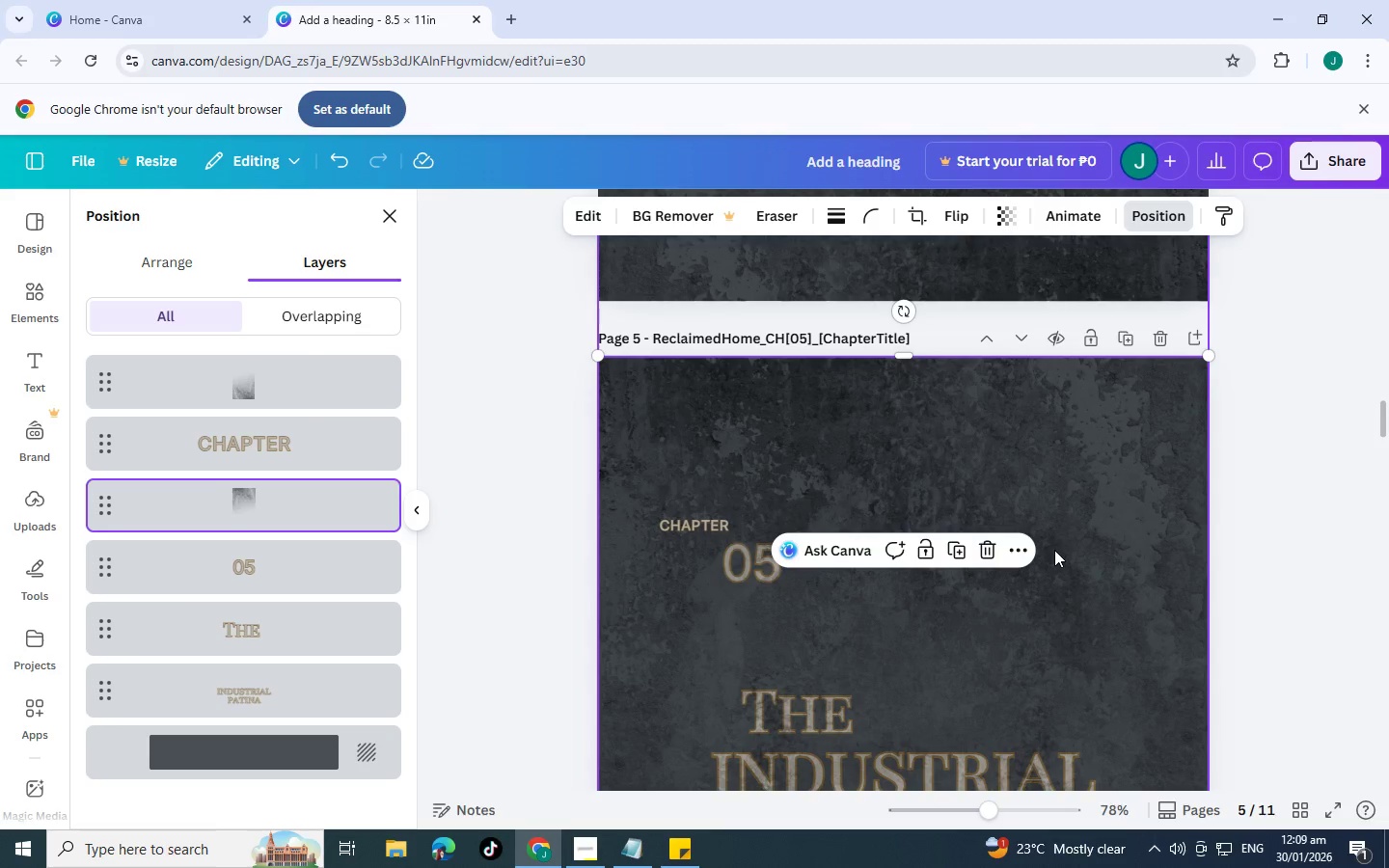 
key(Control+BracketLeft)
 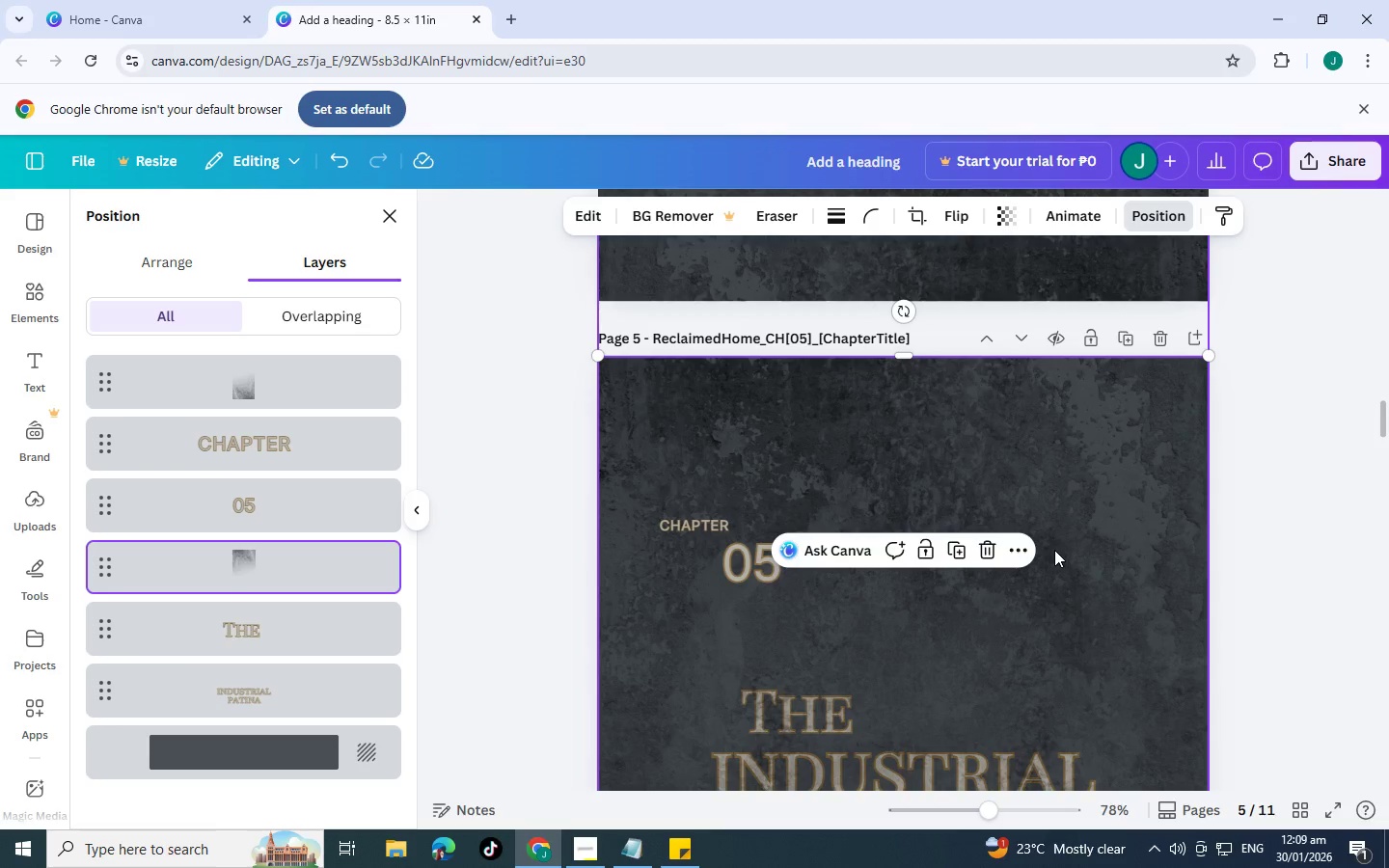 
key(Control+BracketLeft)
 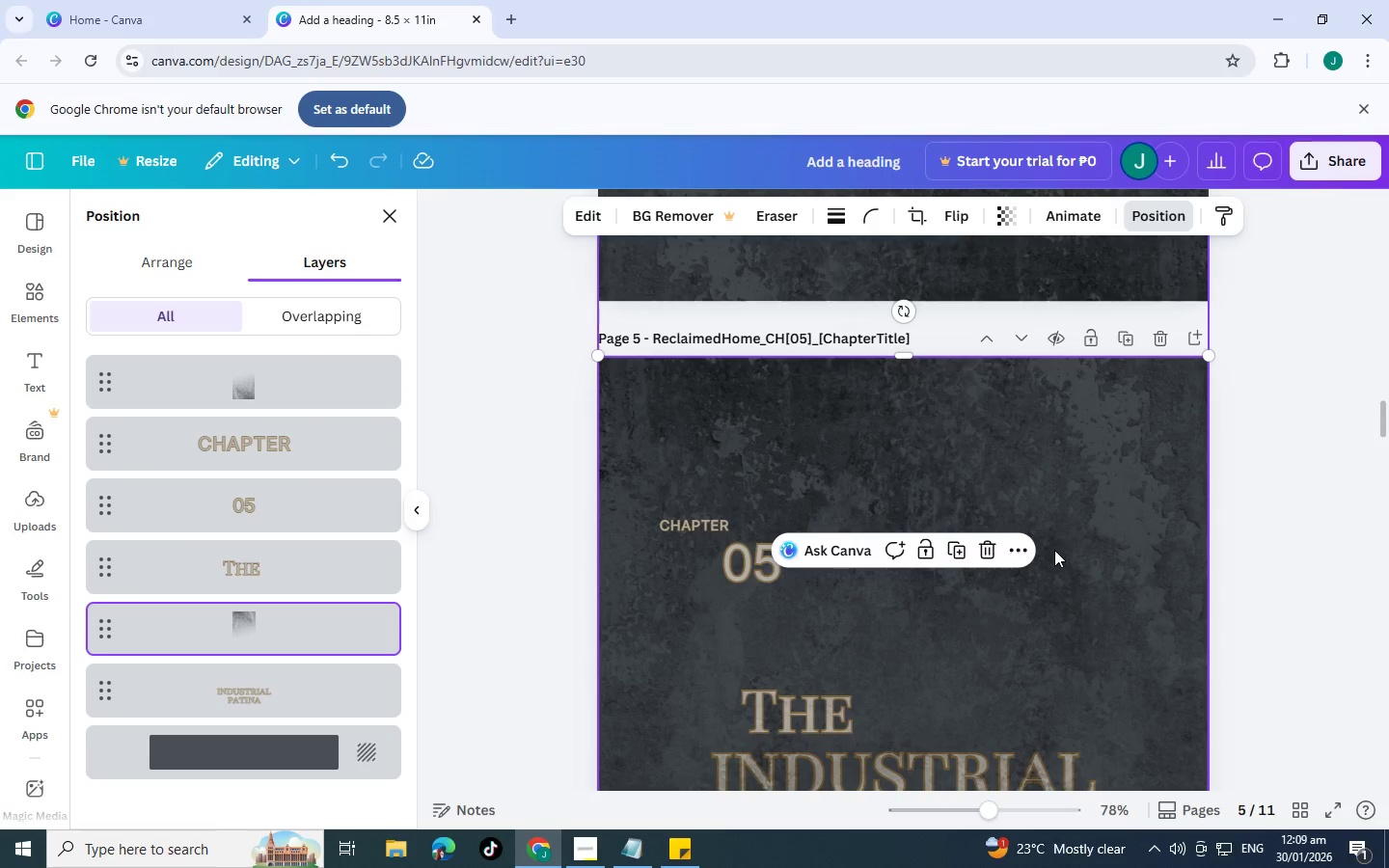 
key(Control+BracketLeft)
 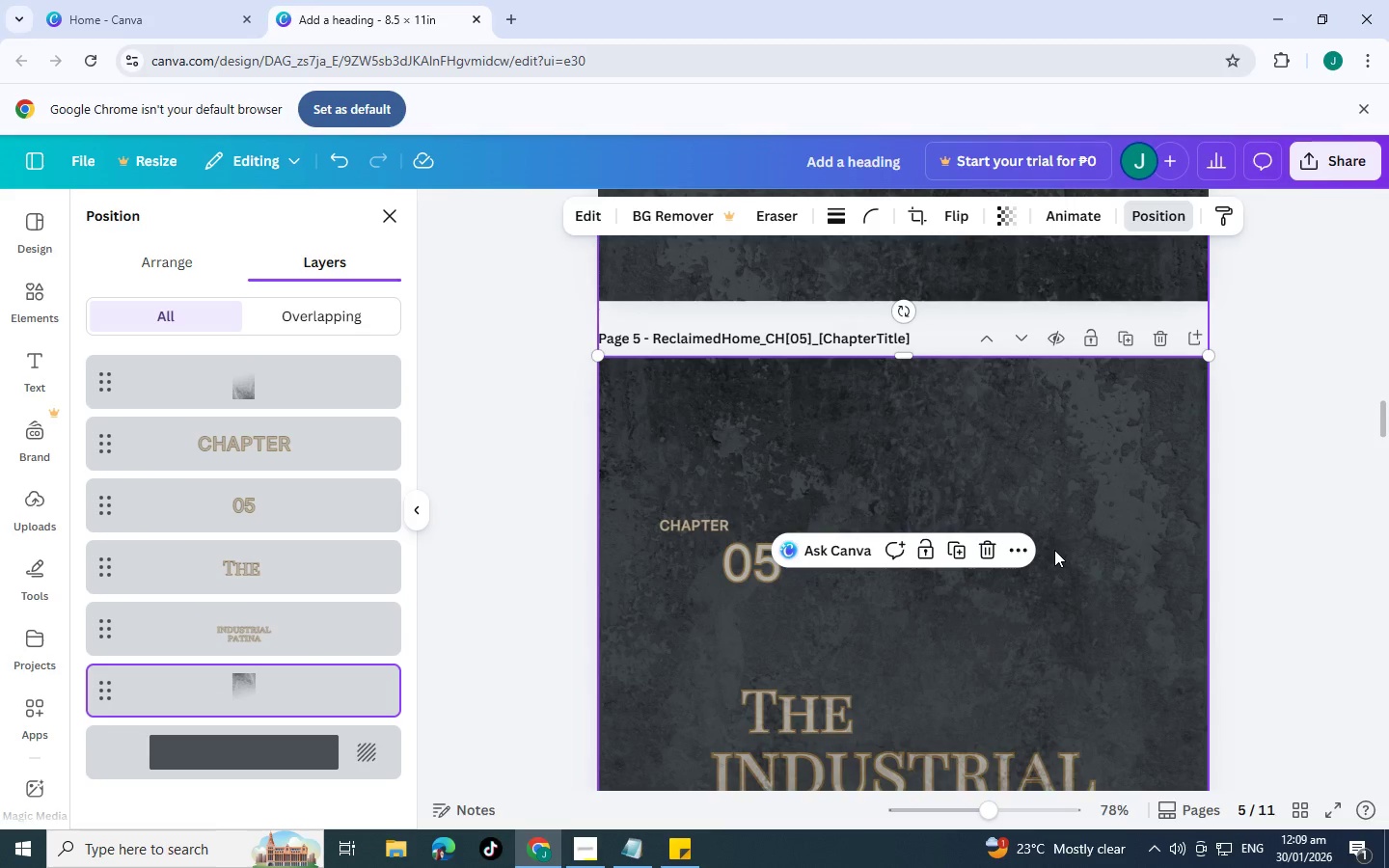 
key(Control+BracketLeft)
 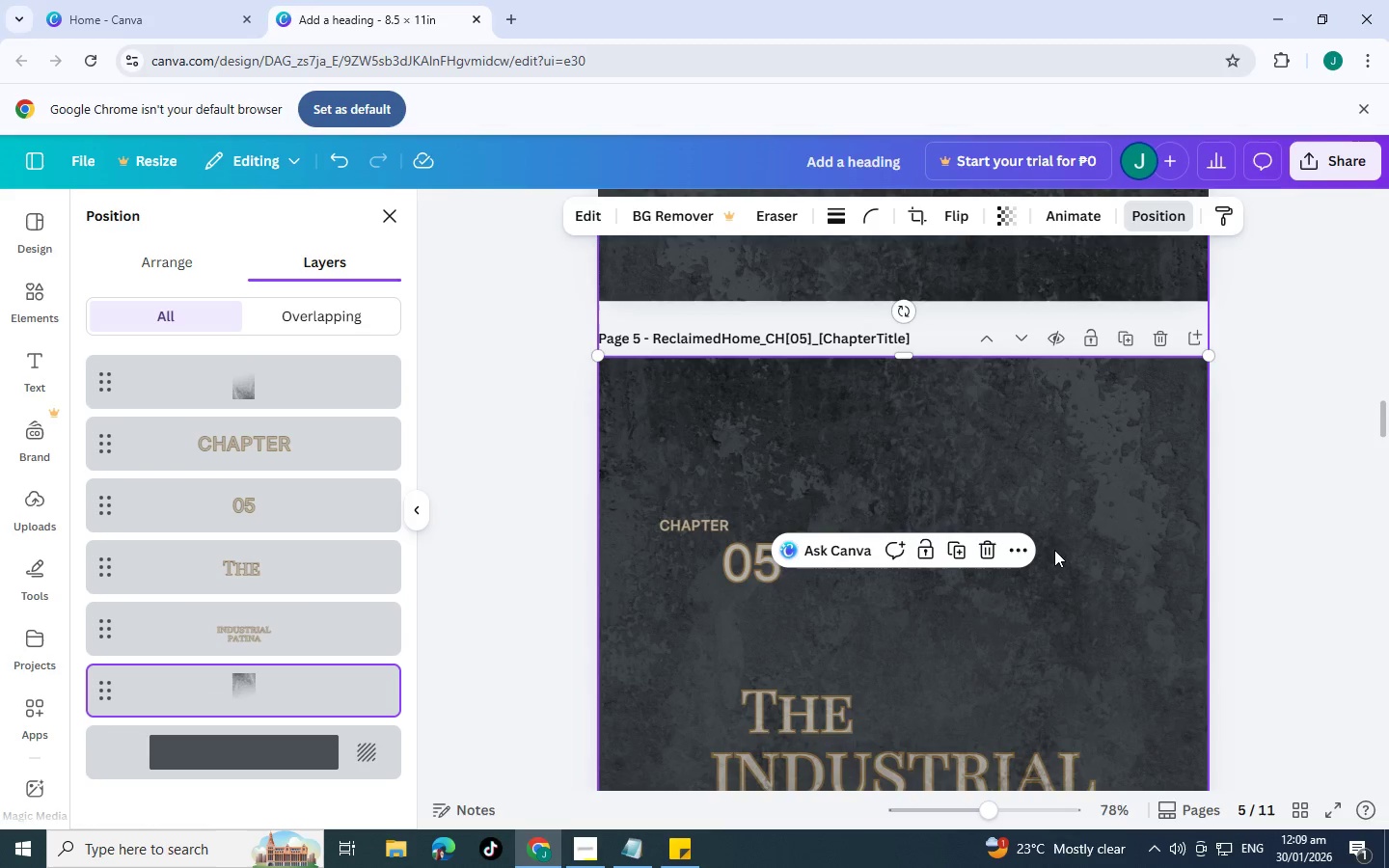 
key(Control+BracketLeft)
 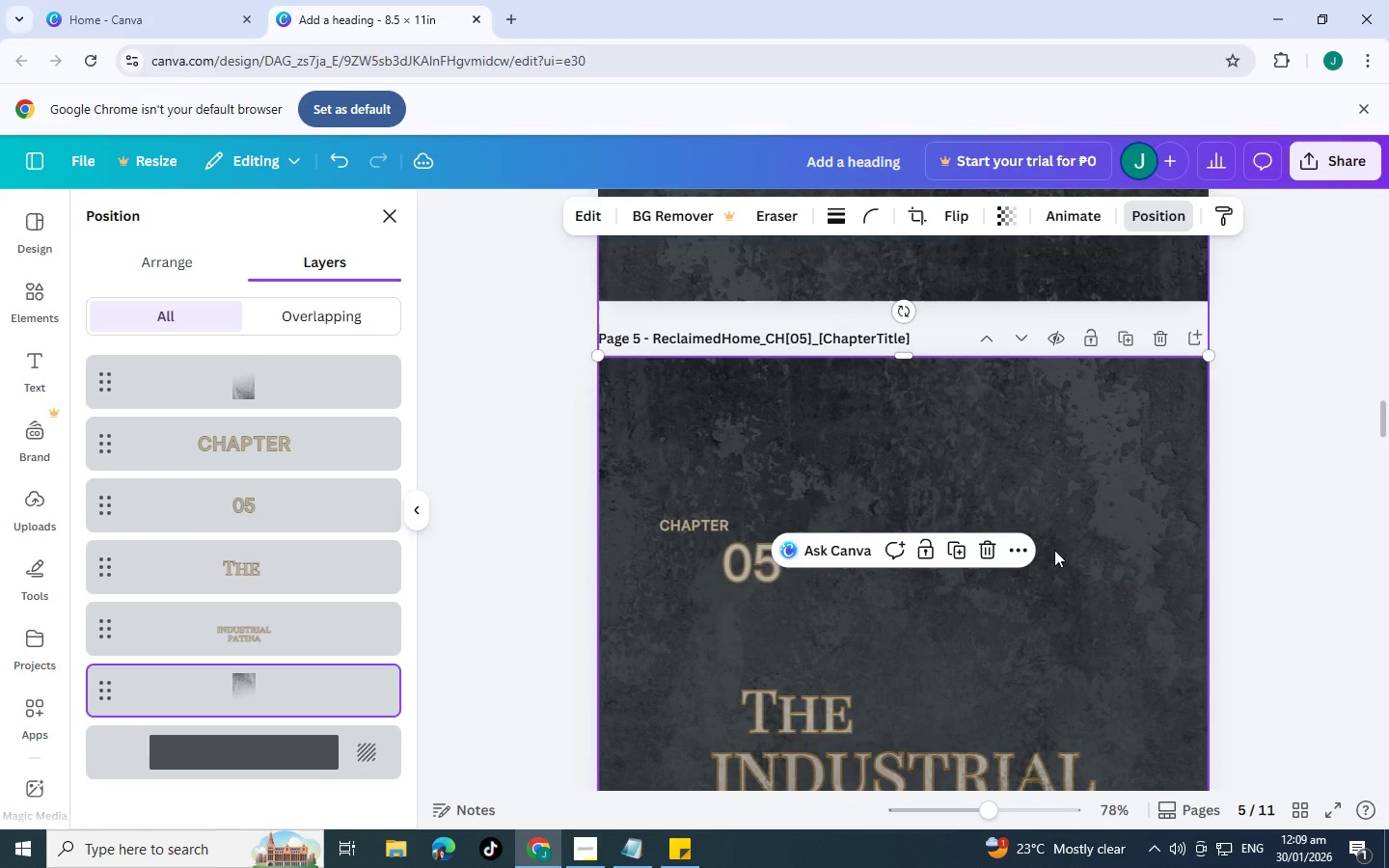 
key(Control+BracketLeft)
 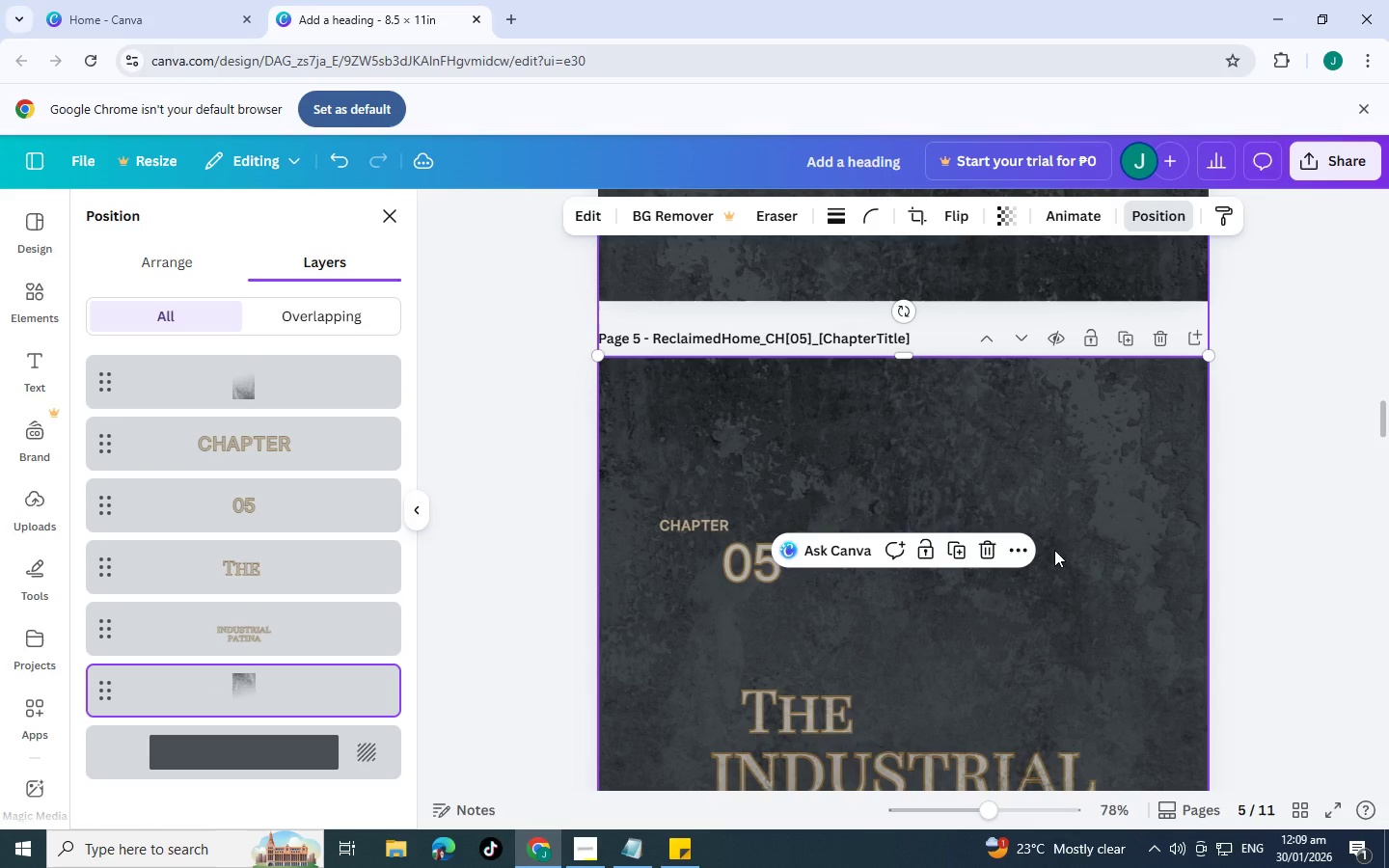 
key(Control+BracketLeft)
 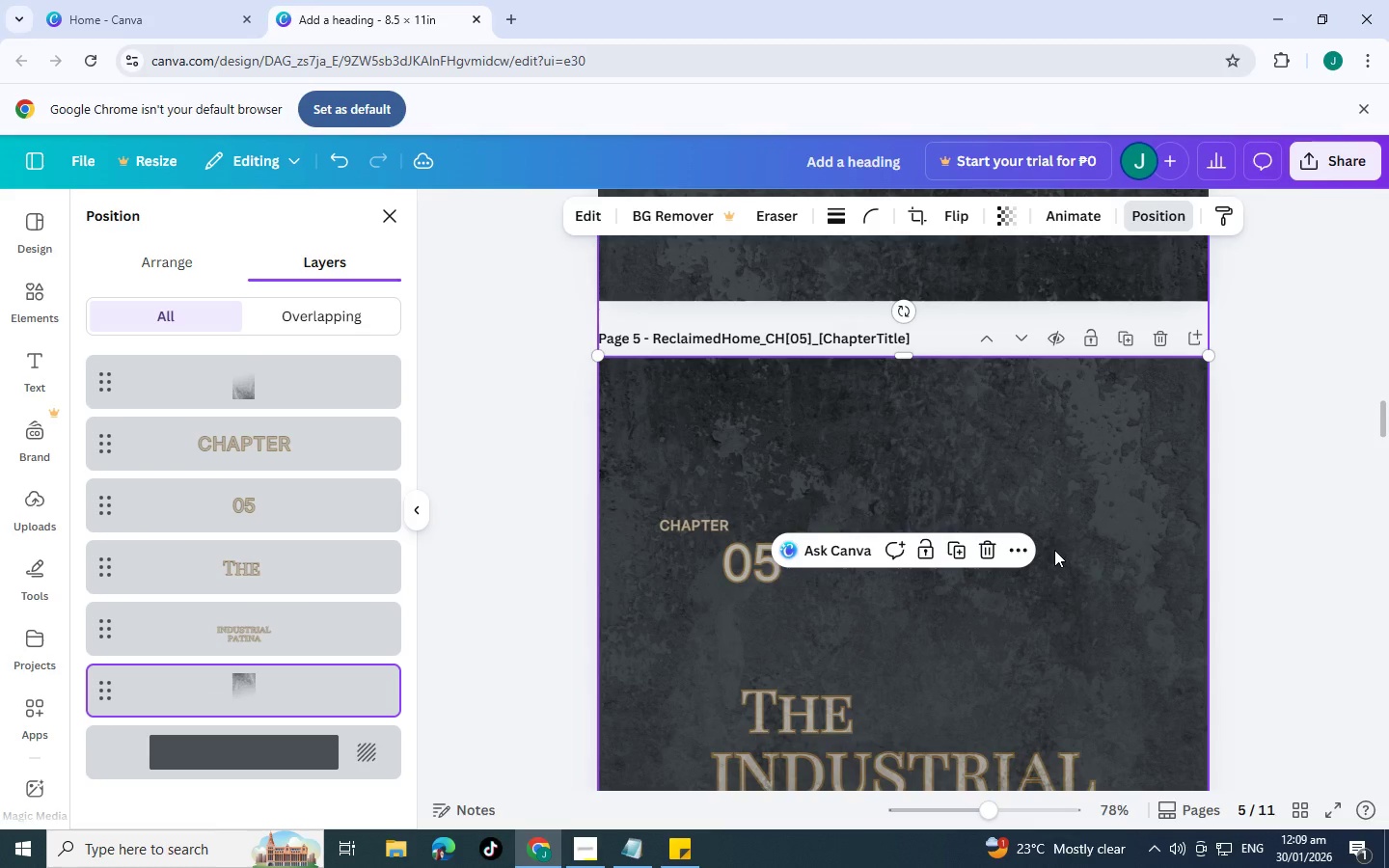 
key(Control+BracketLeft)
 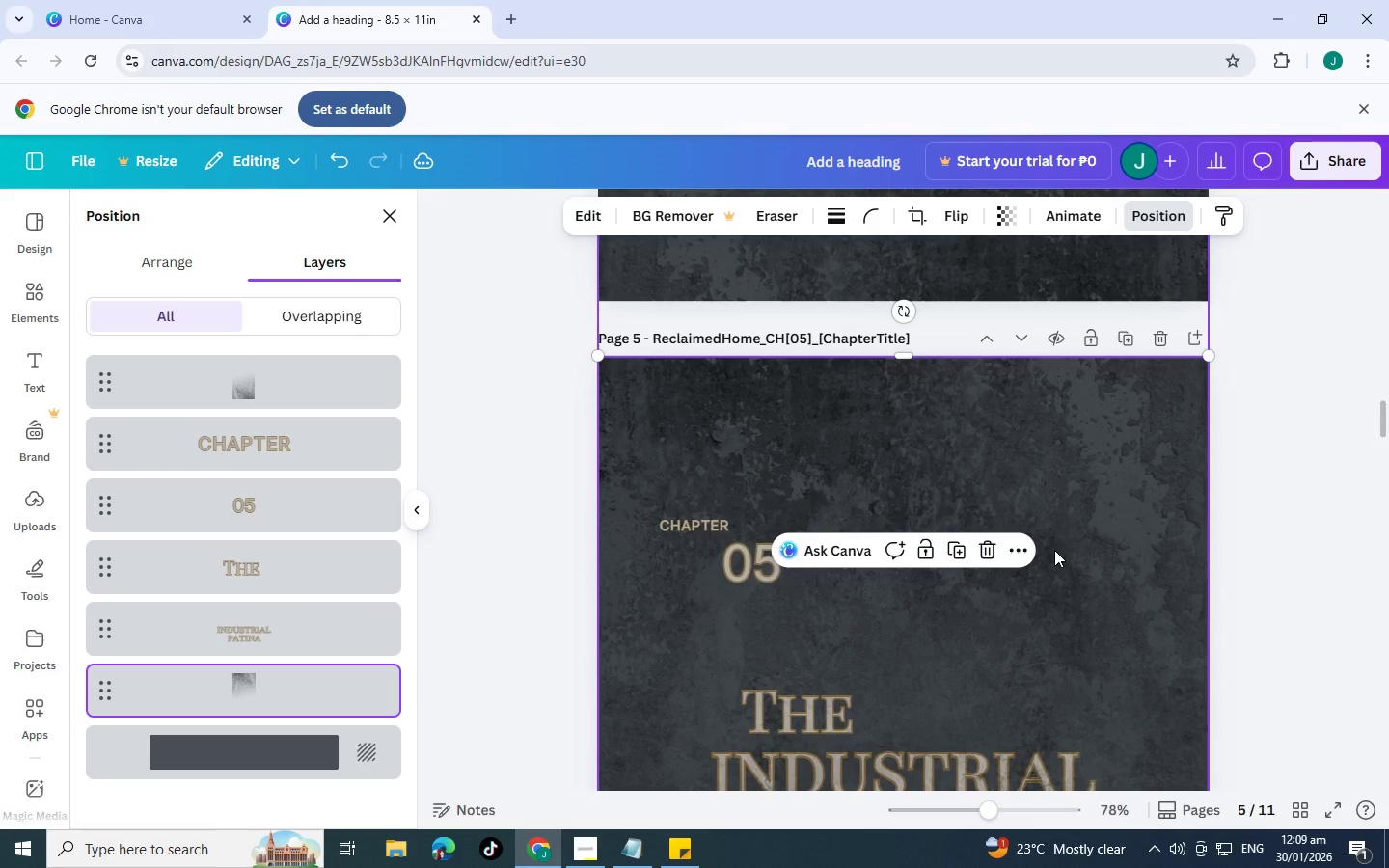 
key(Control+BracketLeft)
 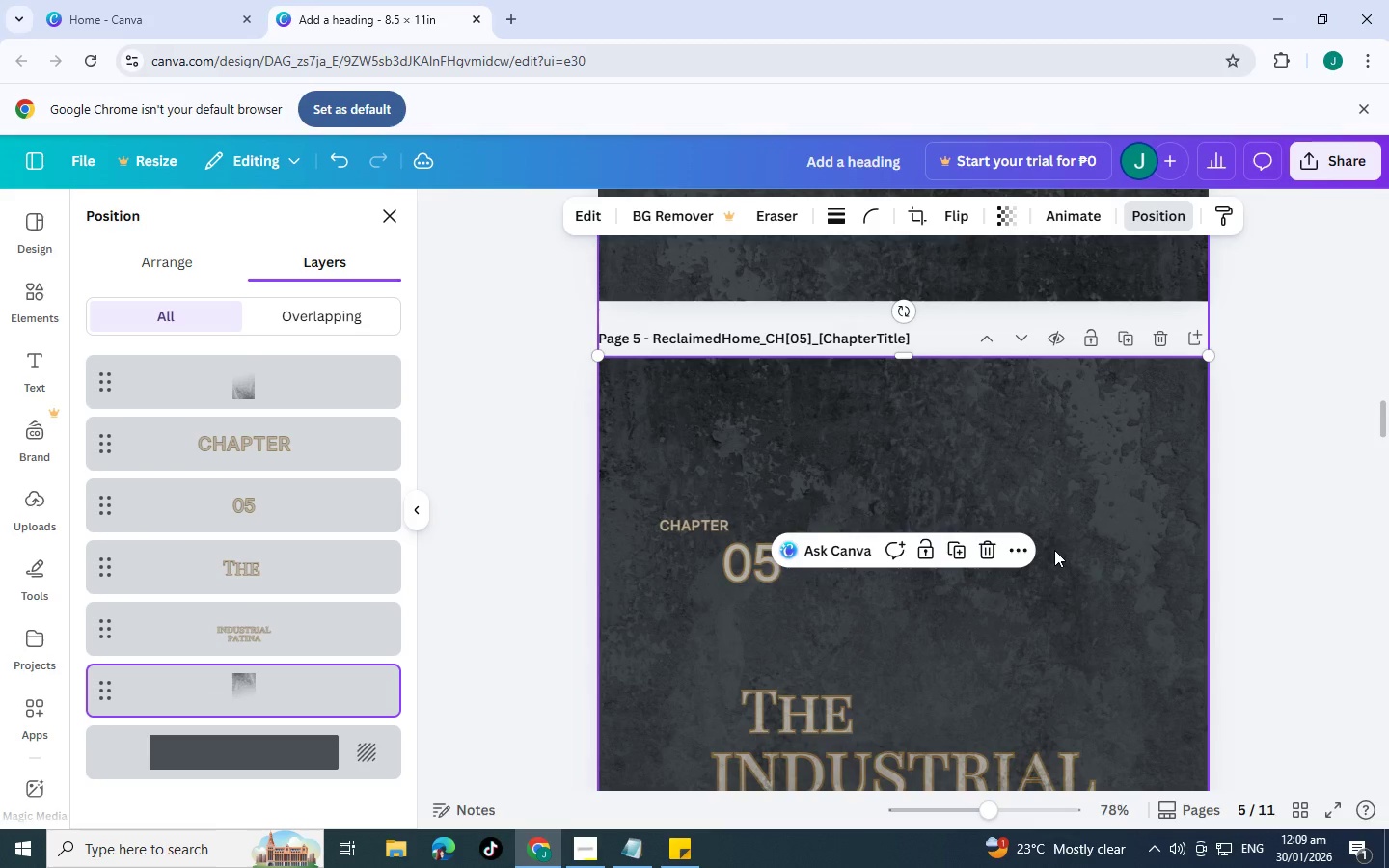 
key(Control+BracketLeft)
 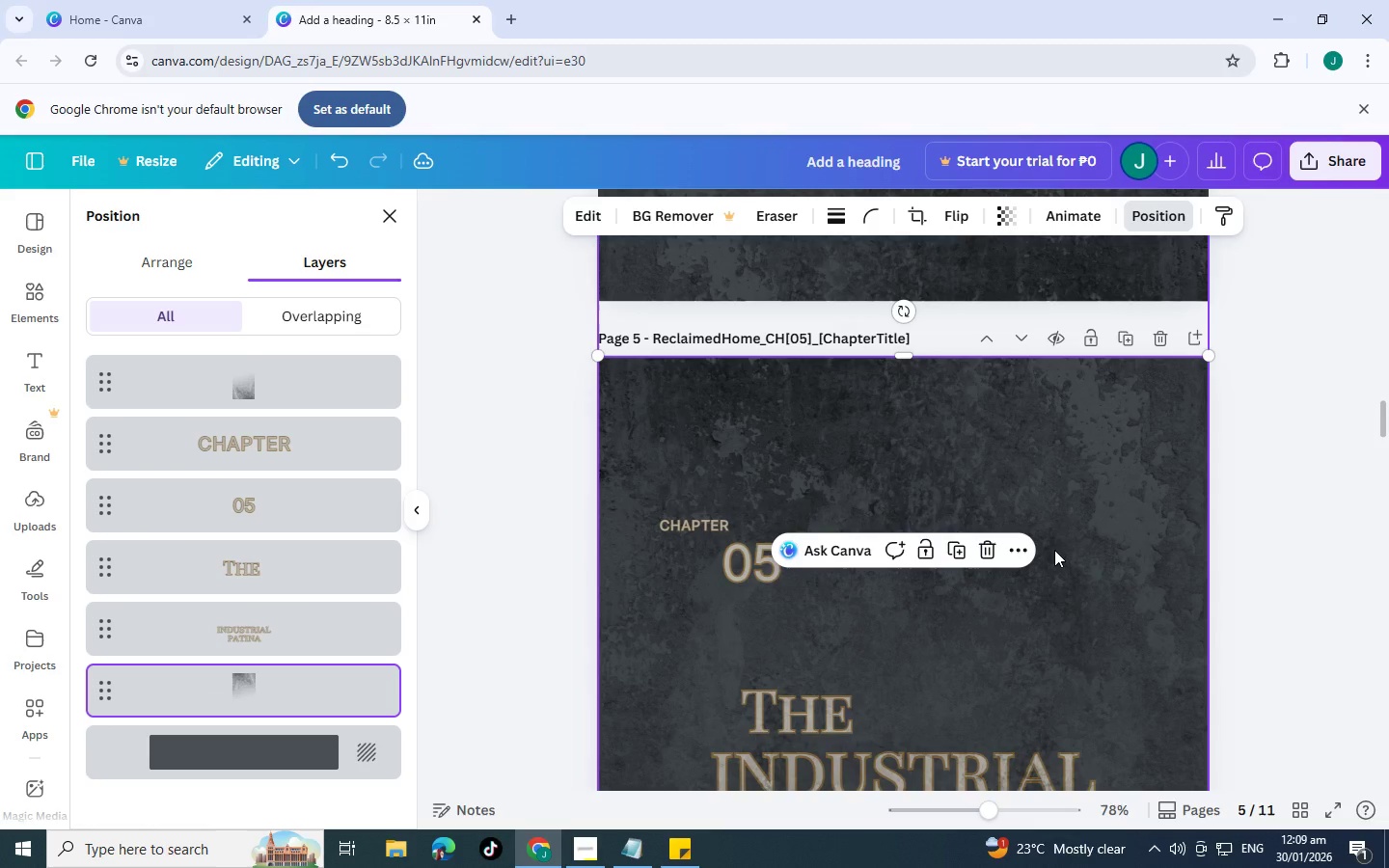 
key(Control+BracketLeft)
 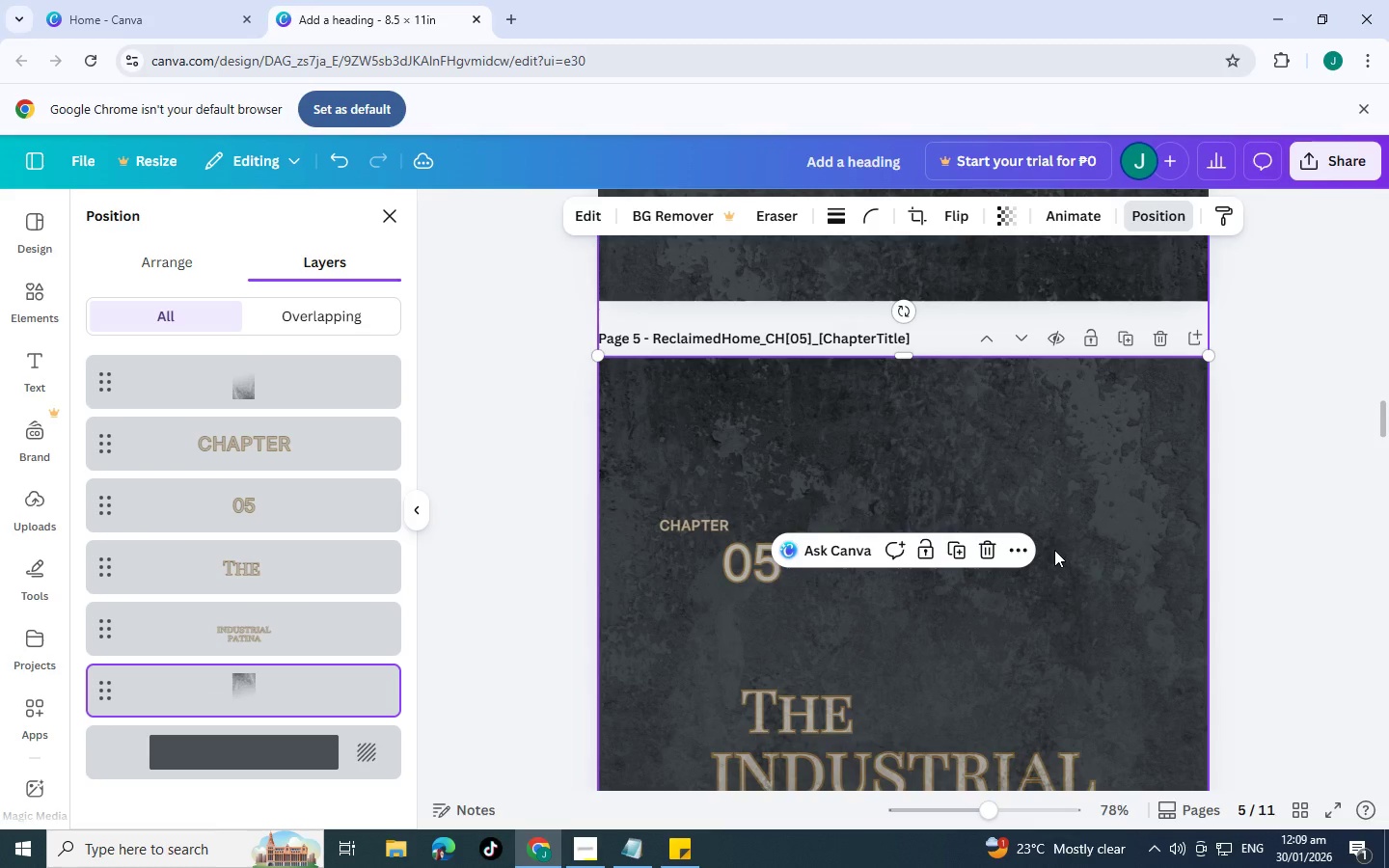 
key(Control+BracketLeft)
 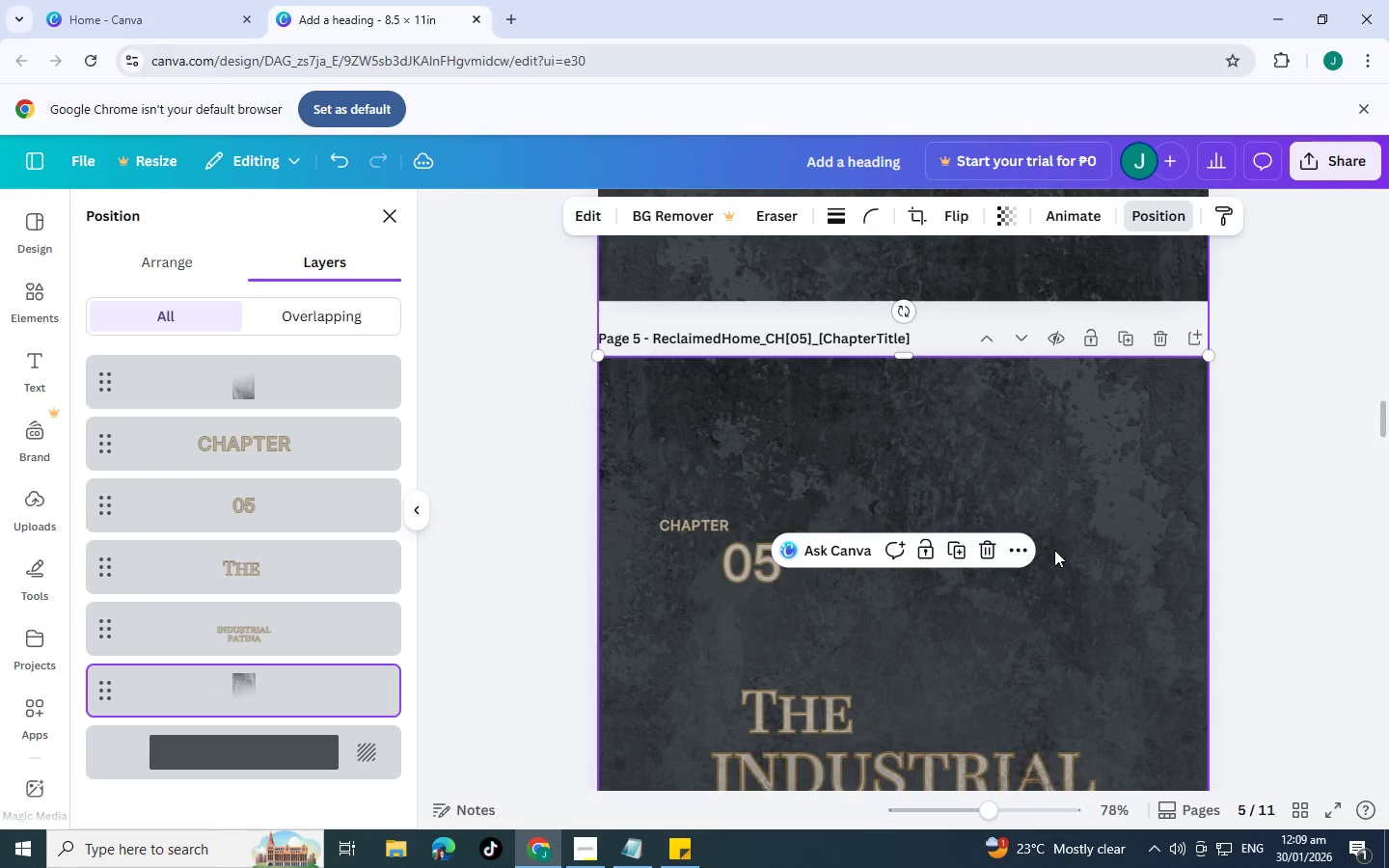 
key(Control+BracketLeft)
 